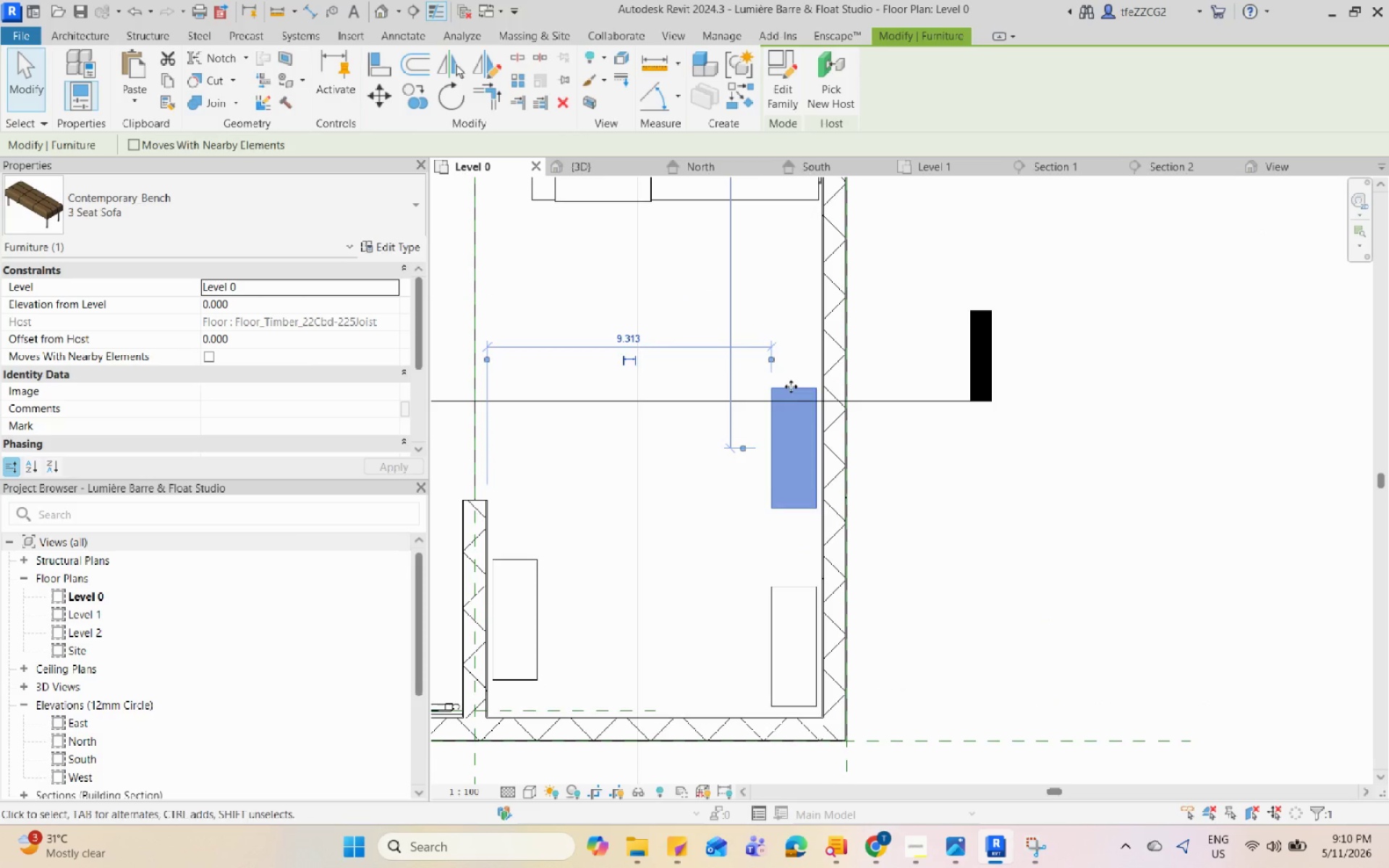 
key(ArrowDown)
 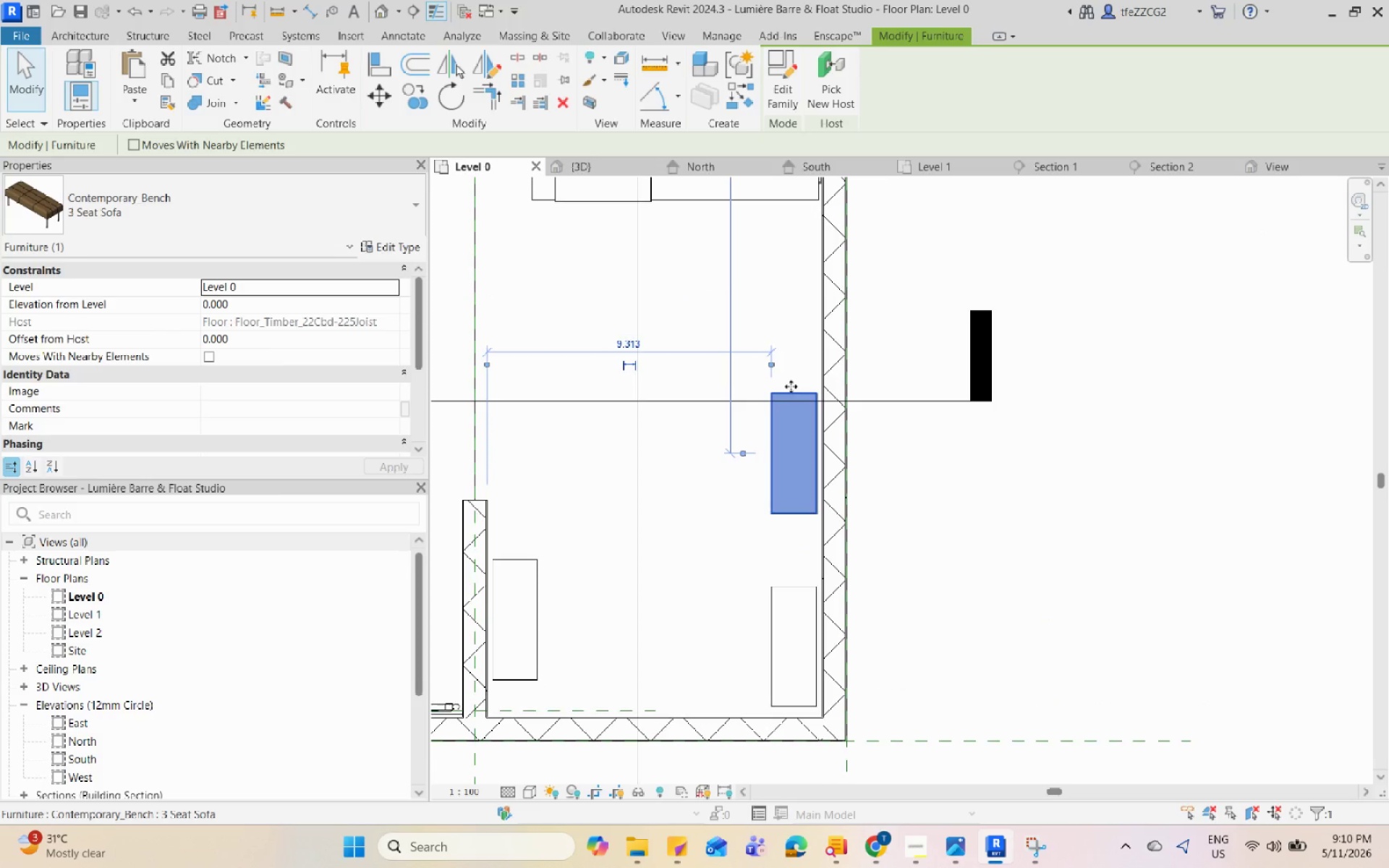 
key(Escape)
 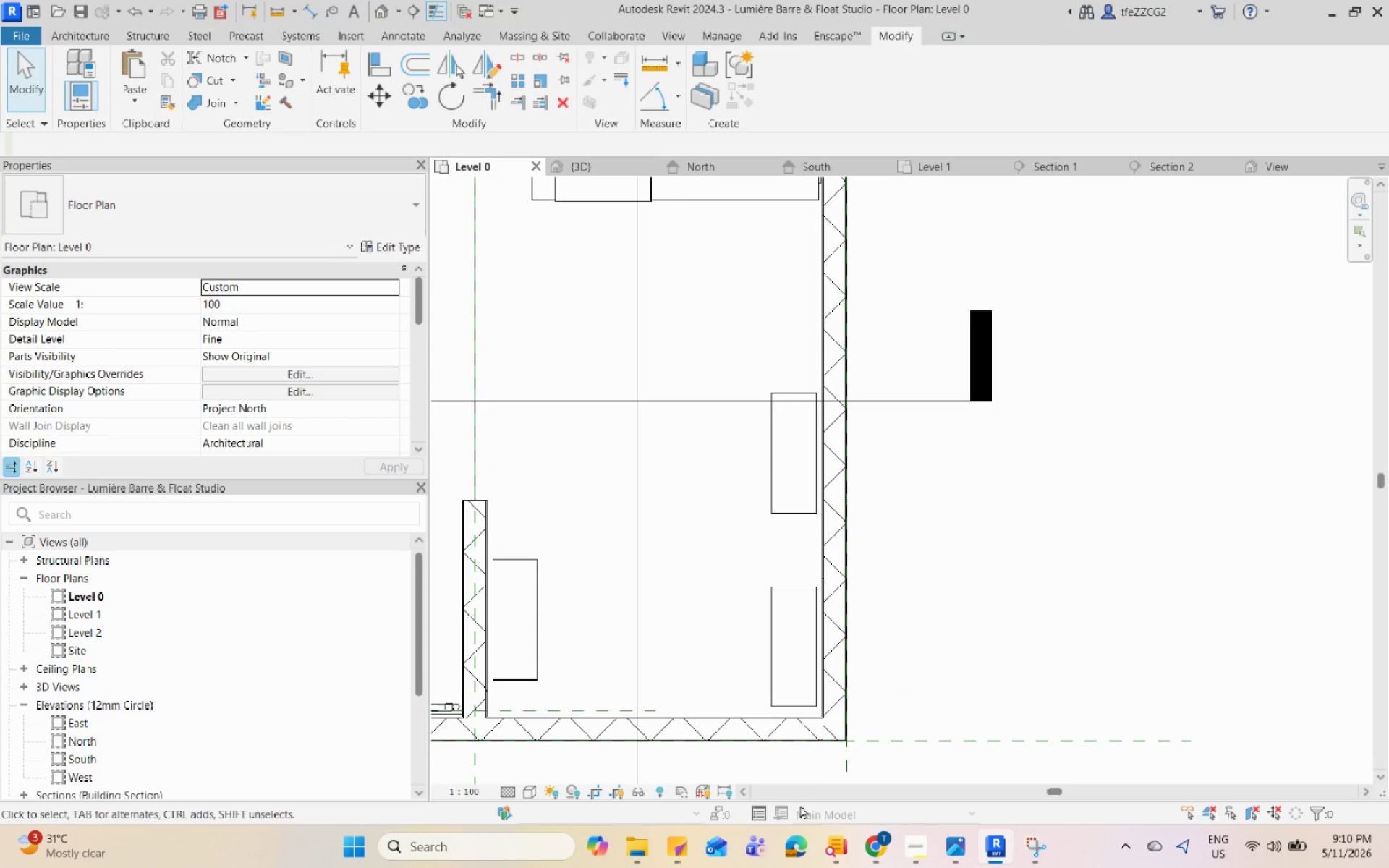 
left_click([877, 858])
 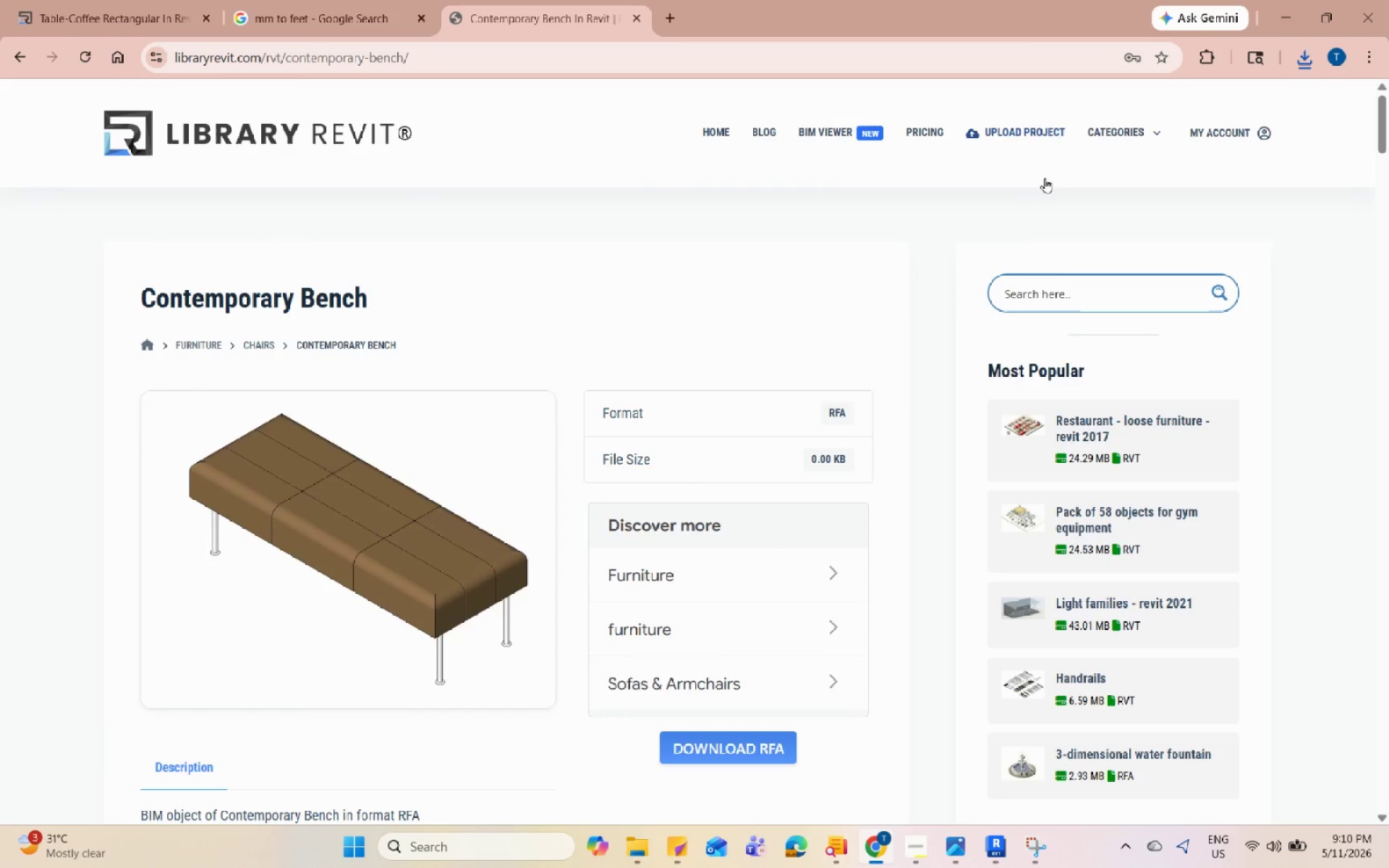 
left_click([1059, 292])
 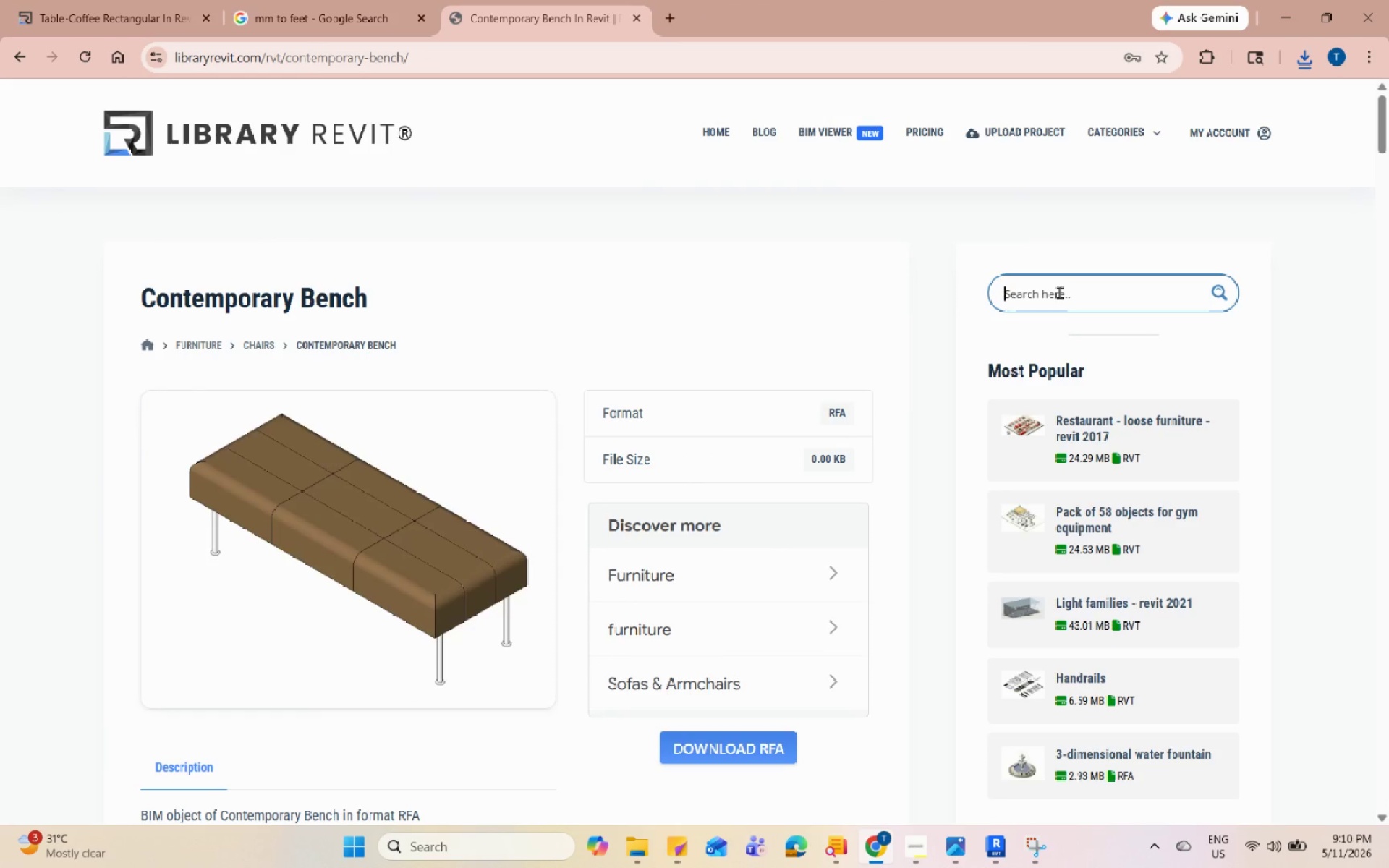 
type(side table)
 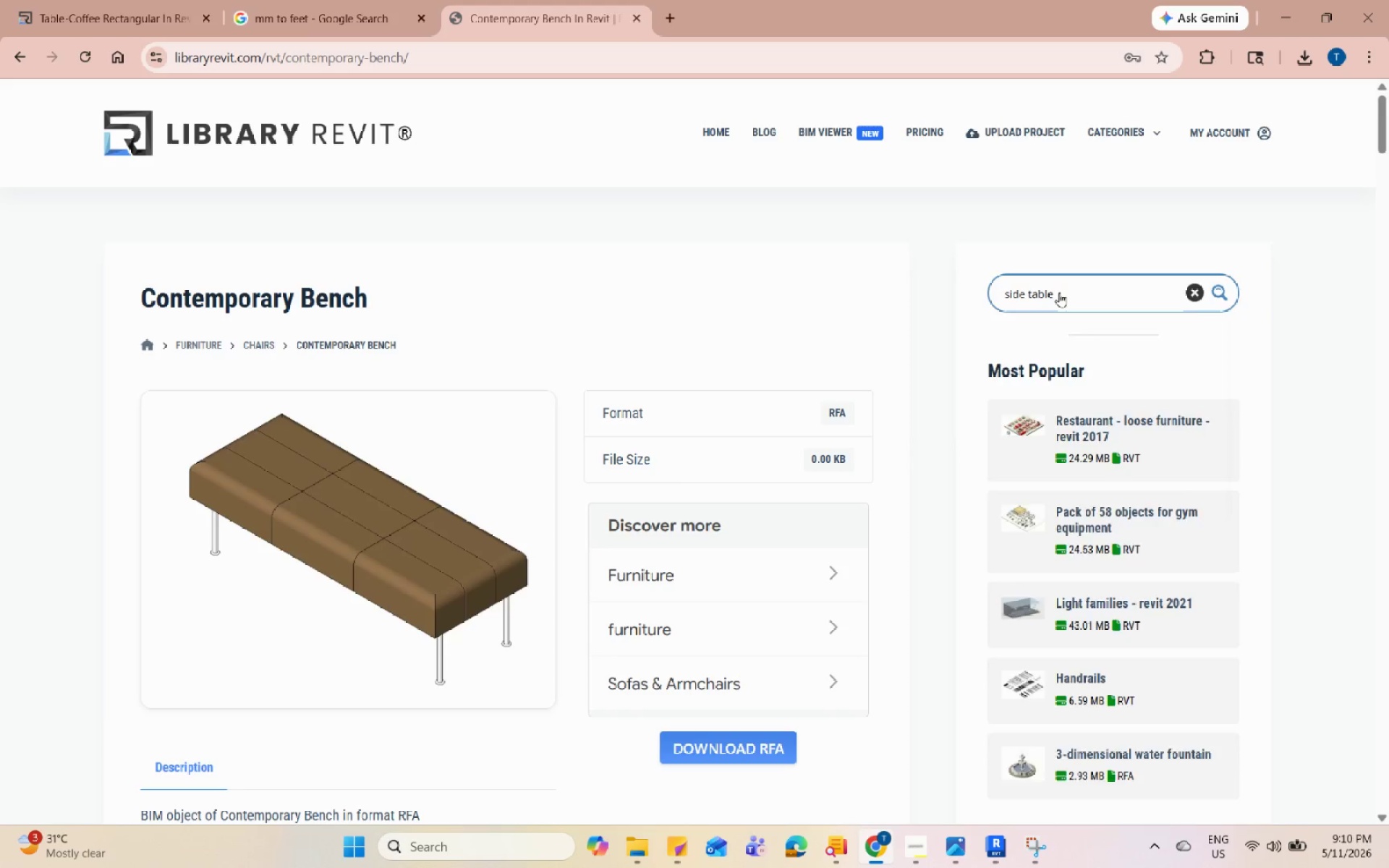 
key(Enter)
 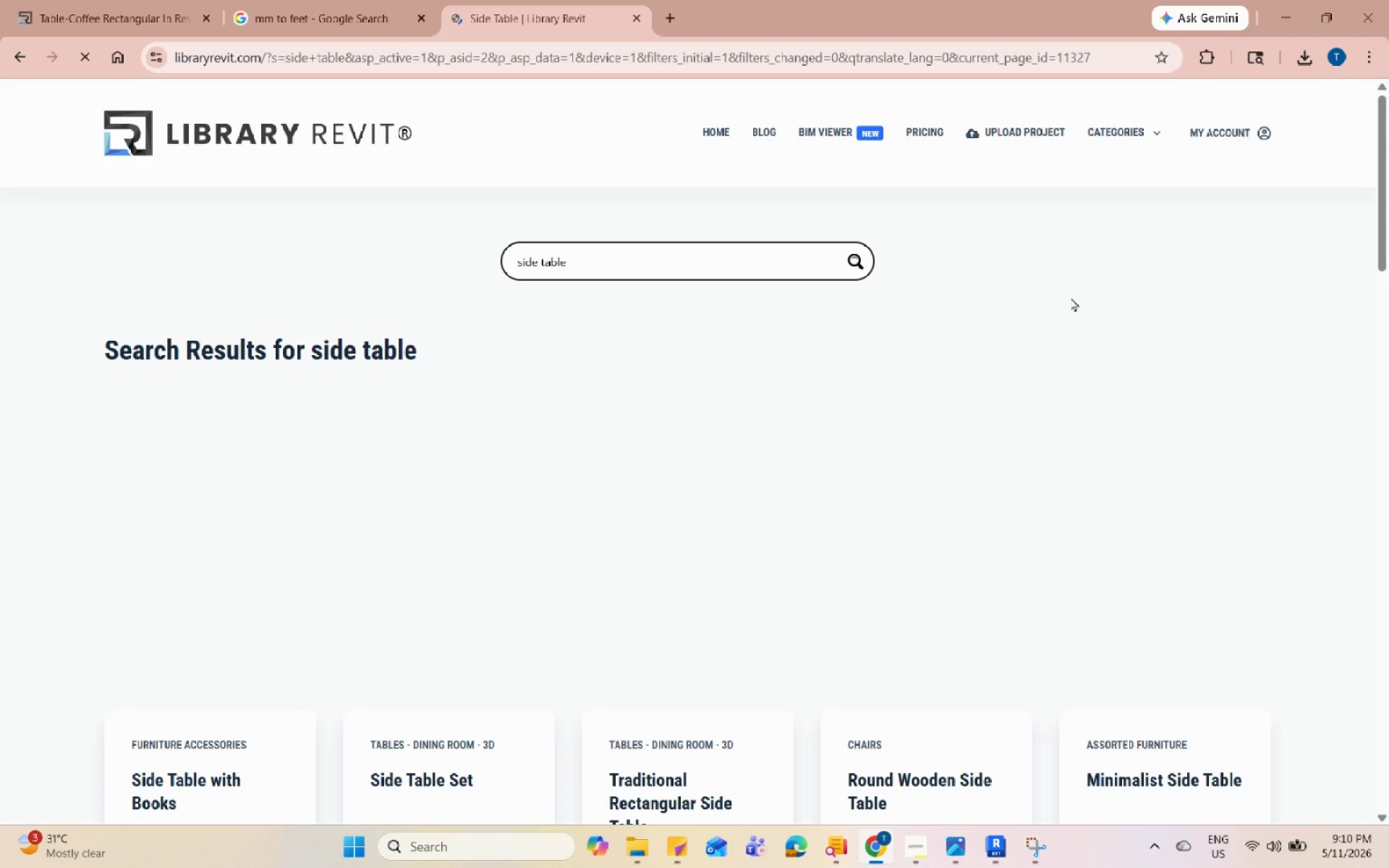 
scroll: coordinate [846, 539], scroll_direction: down, amount: 8.0
 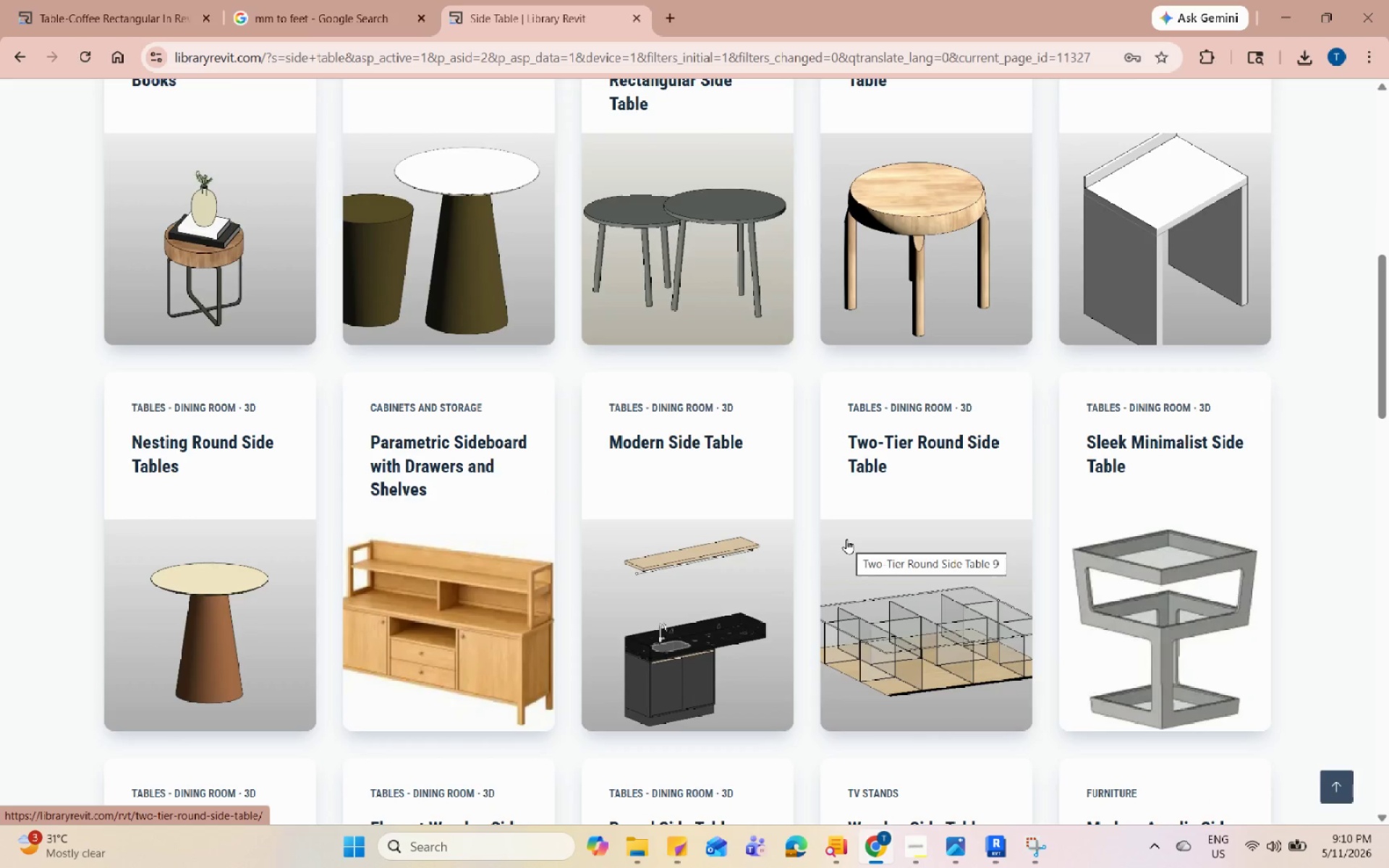 
scroll: coordinate [846, 539], scroll_direction: up, amount: 1.0
 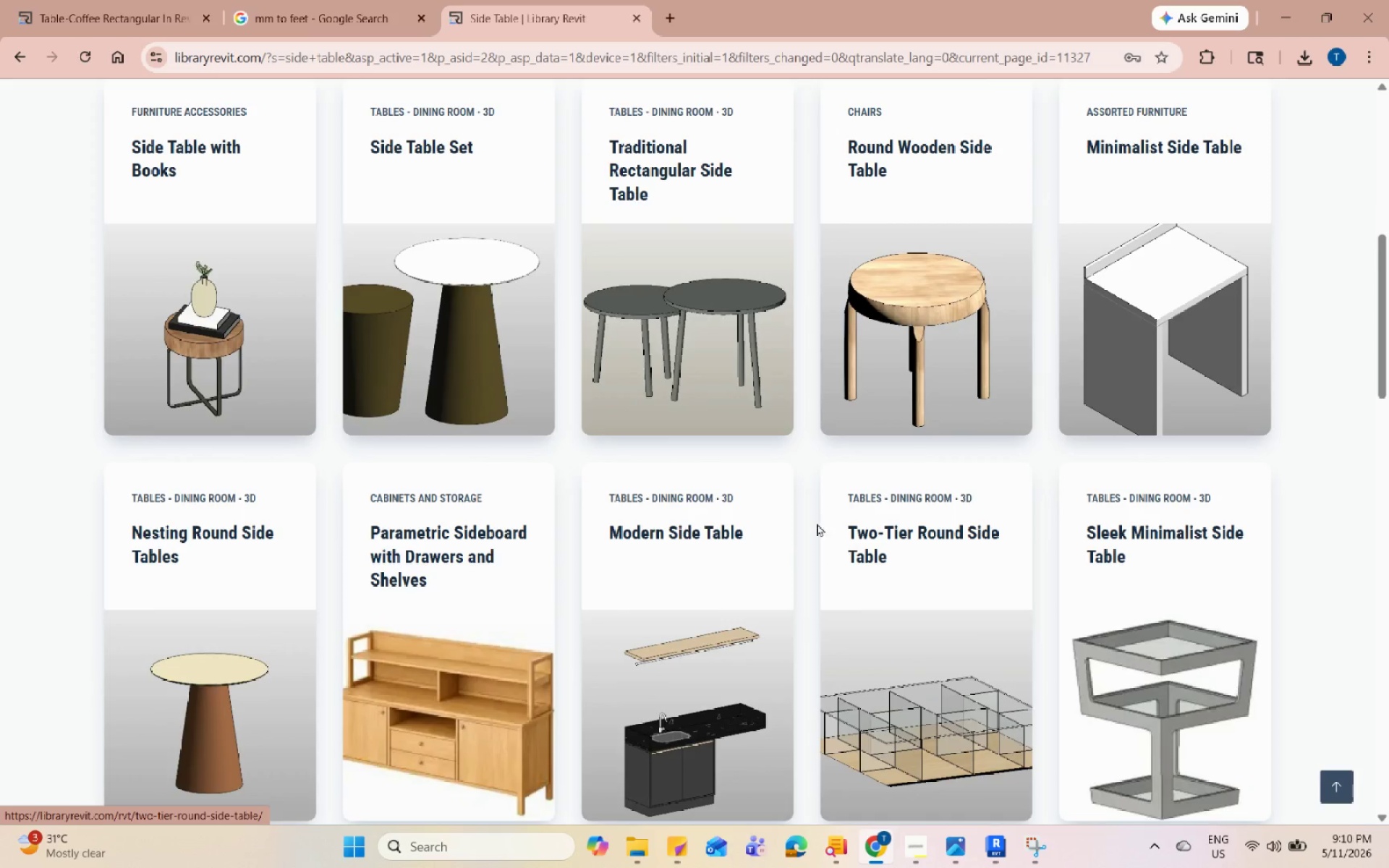 
mouse_move([293, 379])
 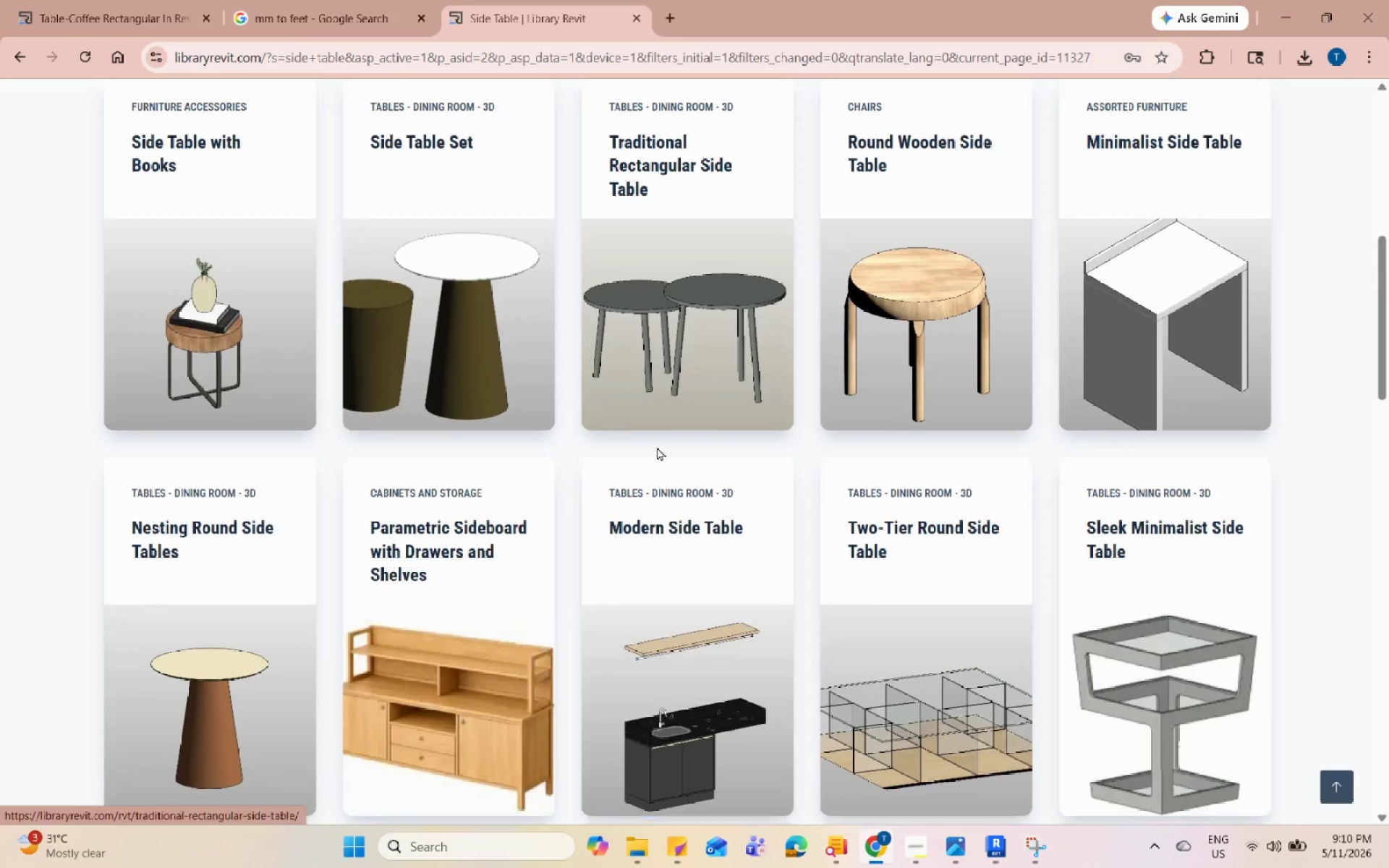 
scroll: coordinate [647, 386], scroll_direction: down, amount: 21.0
 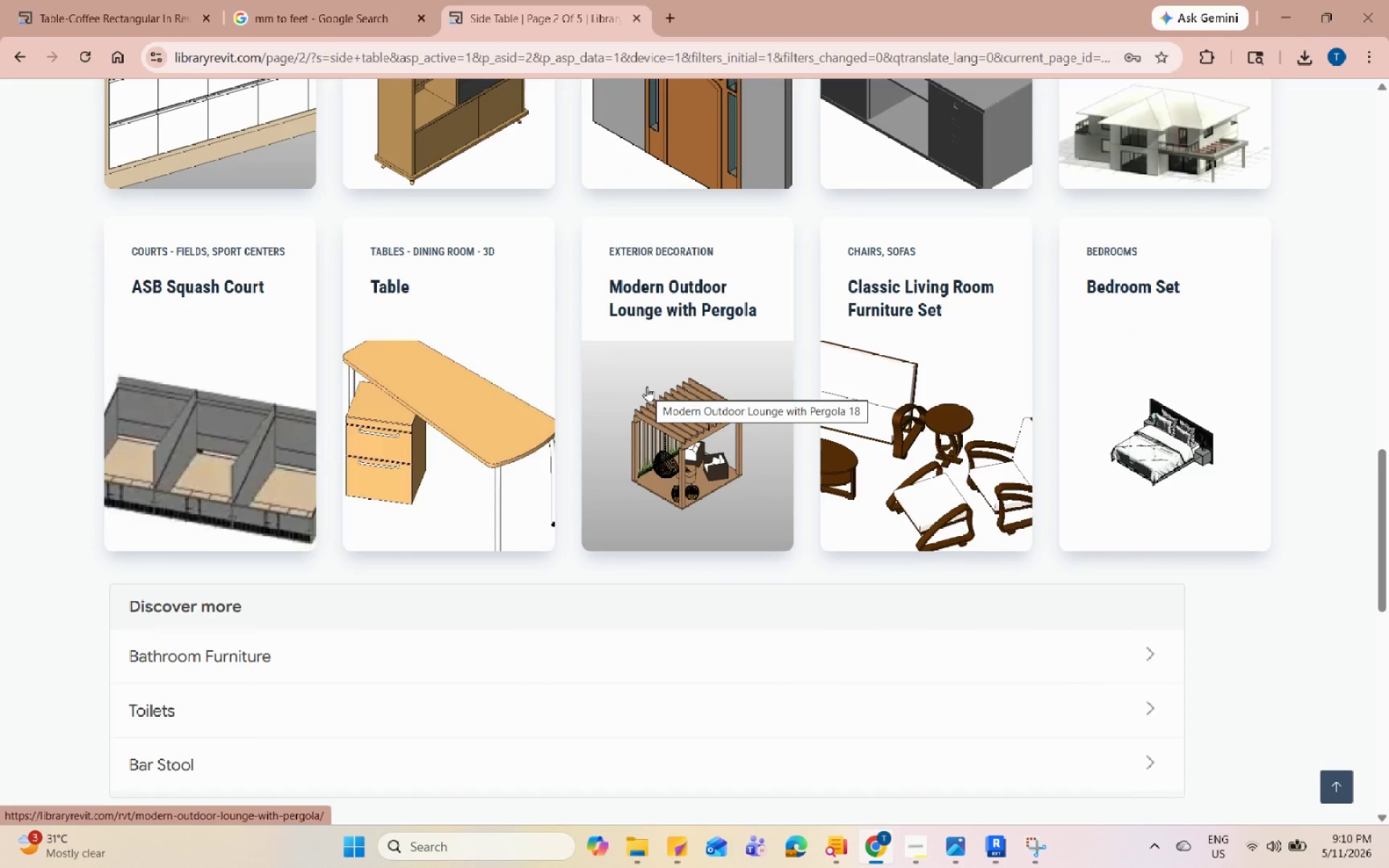 
scroll: coordinate [647, 386], scroll_direction: down, amount: 5.0
 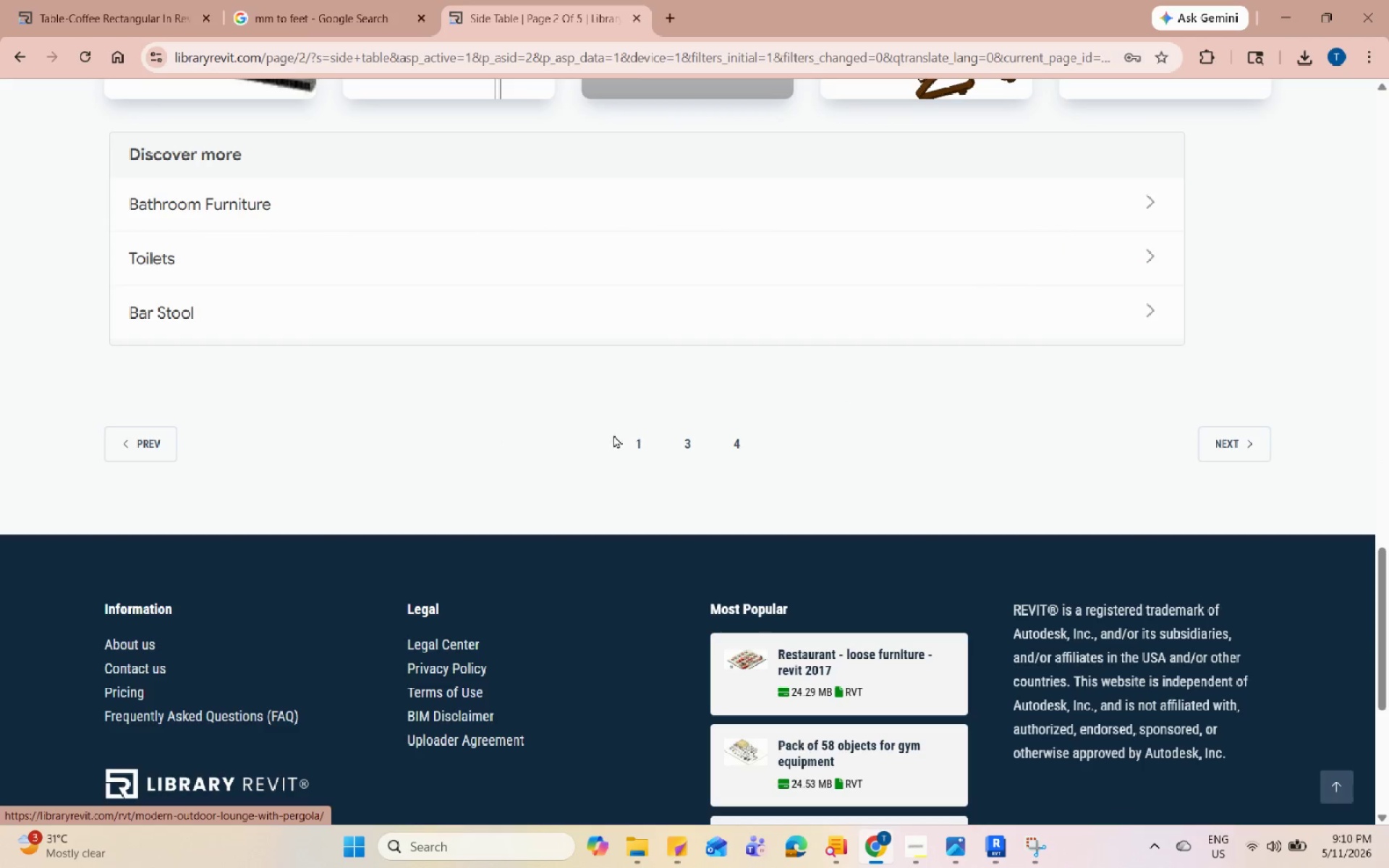 
left_click([633, 439])
 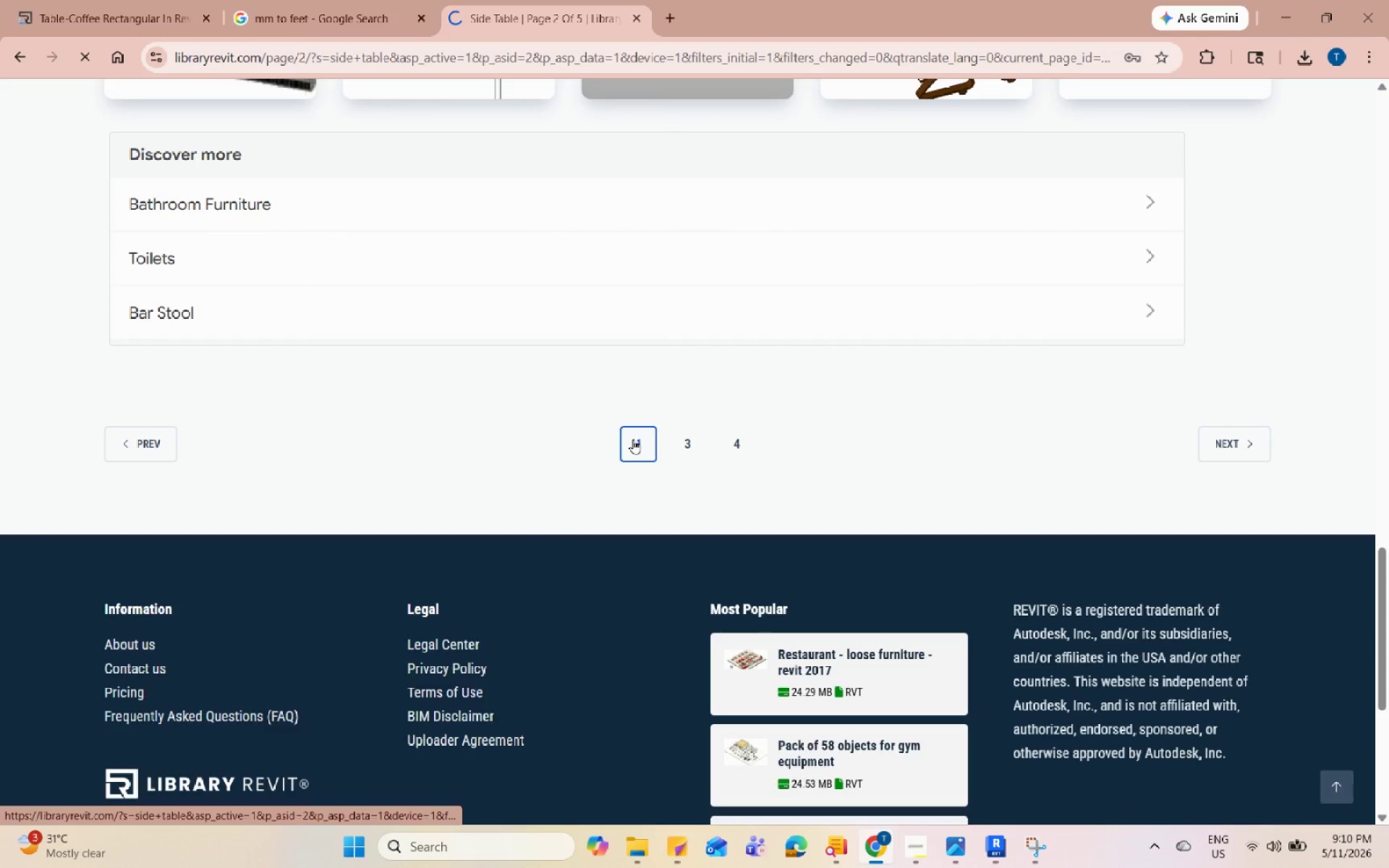 
scroll: coordinate [633, 439], scroll_direction: none, amount: 0.0
 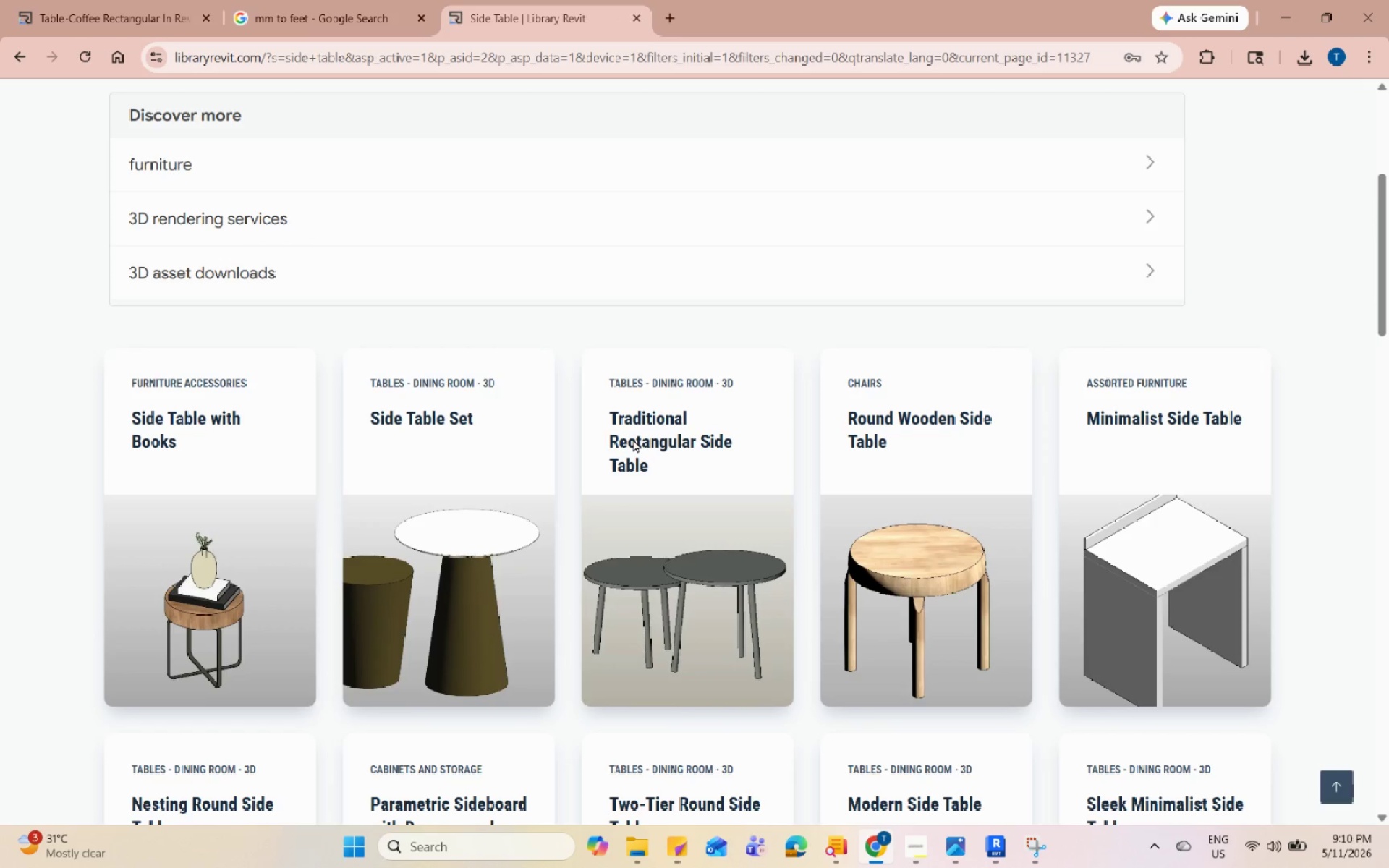 
scroll: coordinate [633, 439], scroll_direction: down, amount: 1.0
 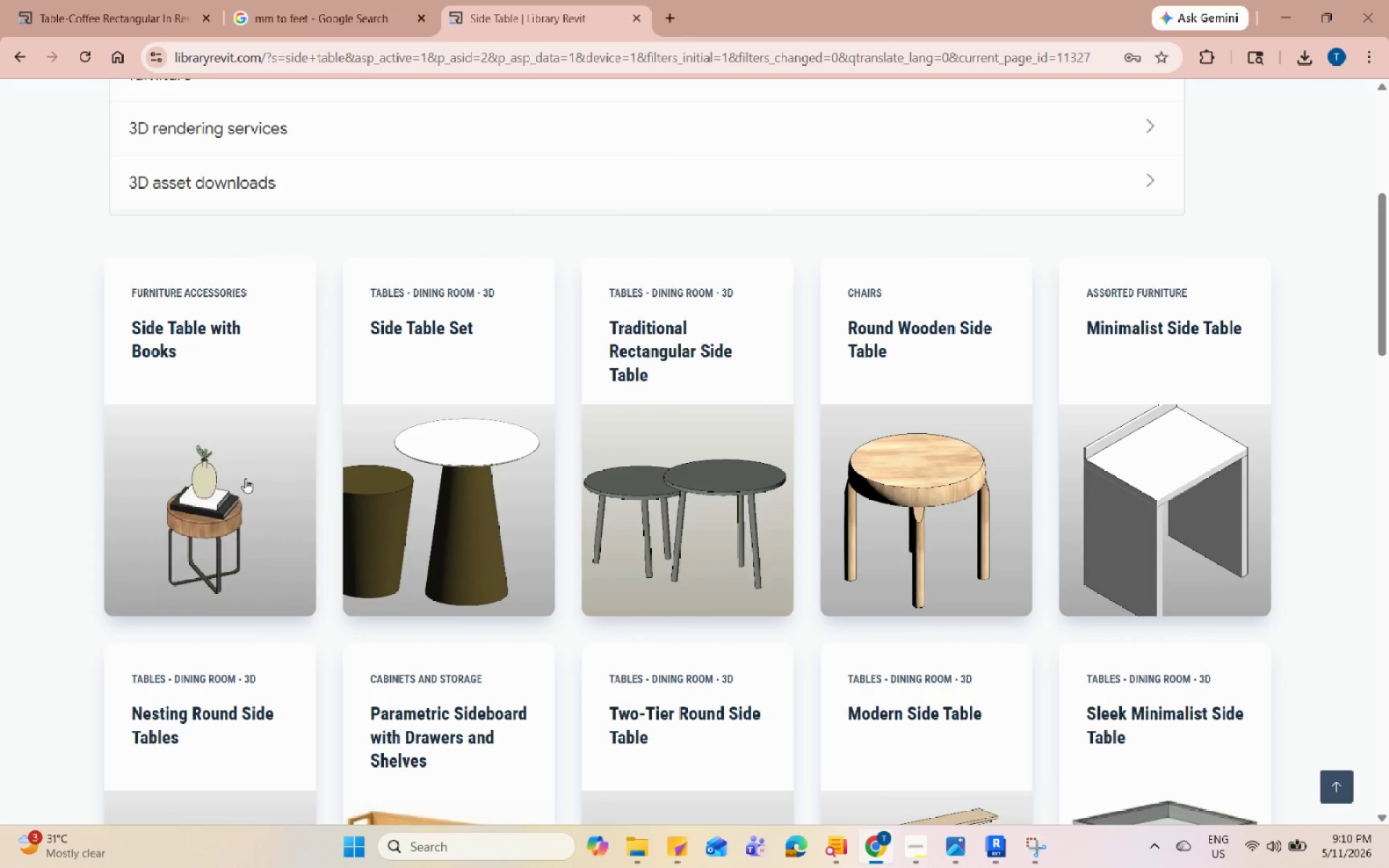 
left_click([276, 465])
 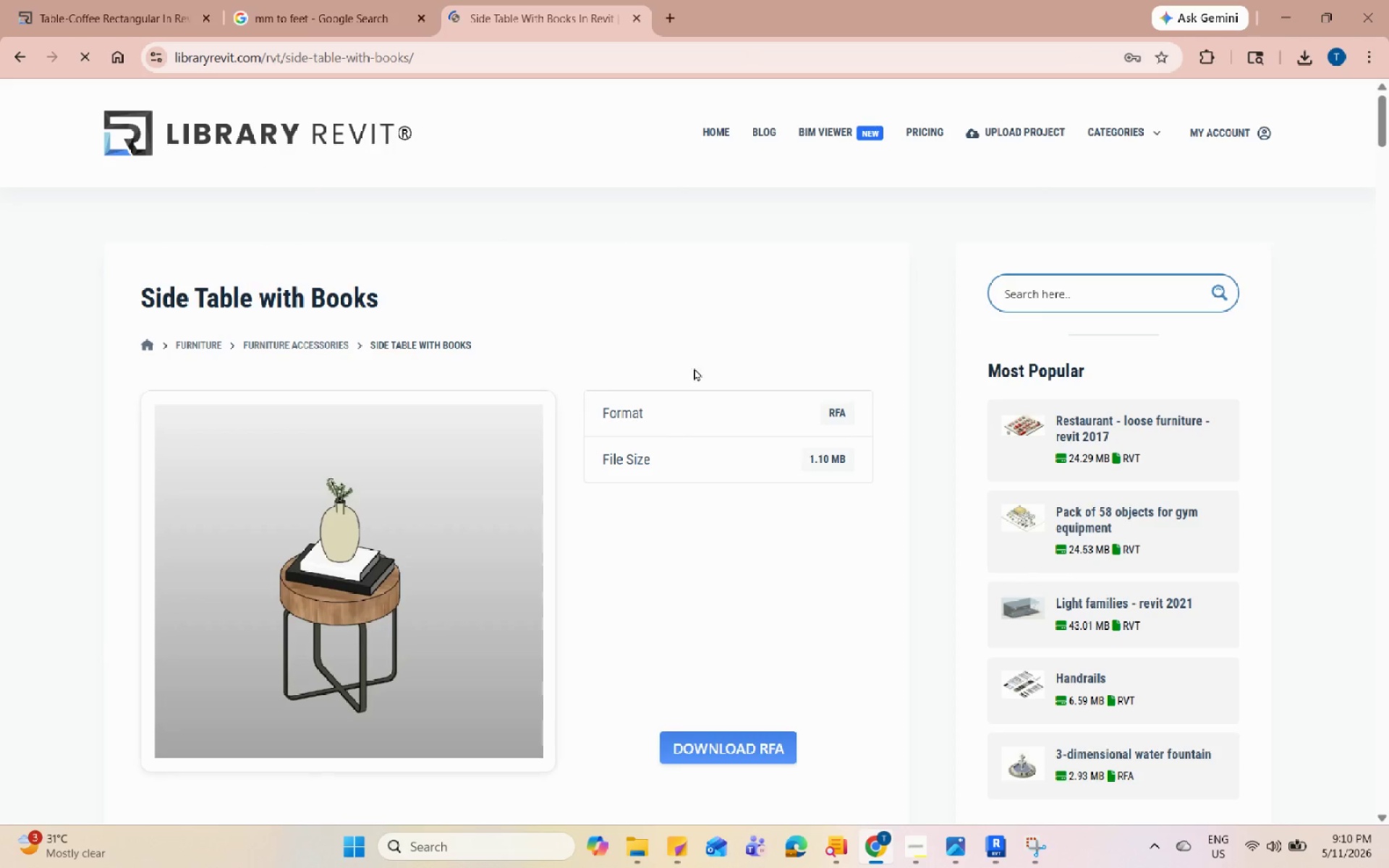 
left_click([702, 760])
 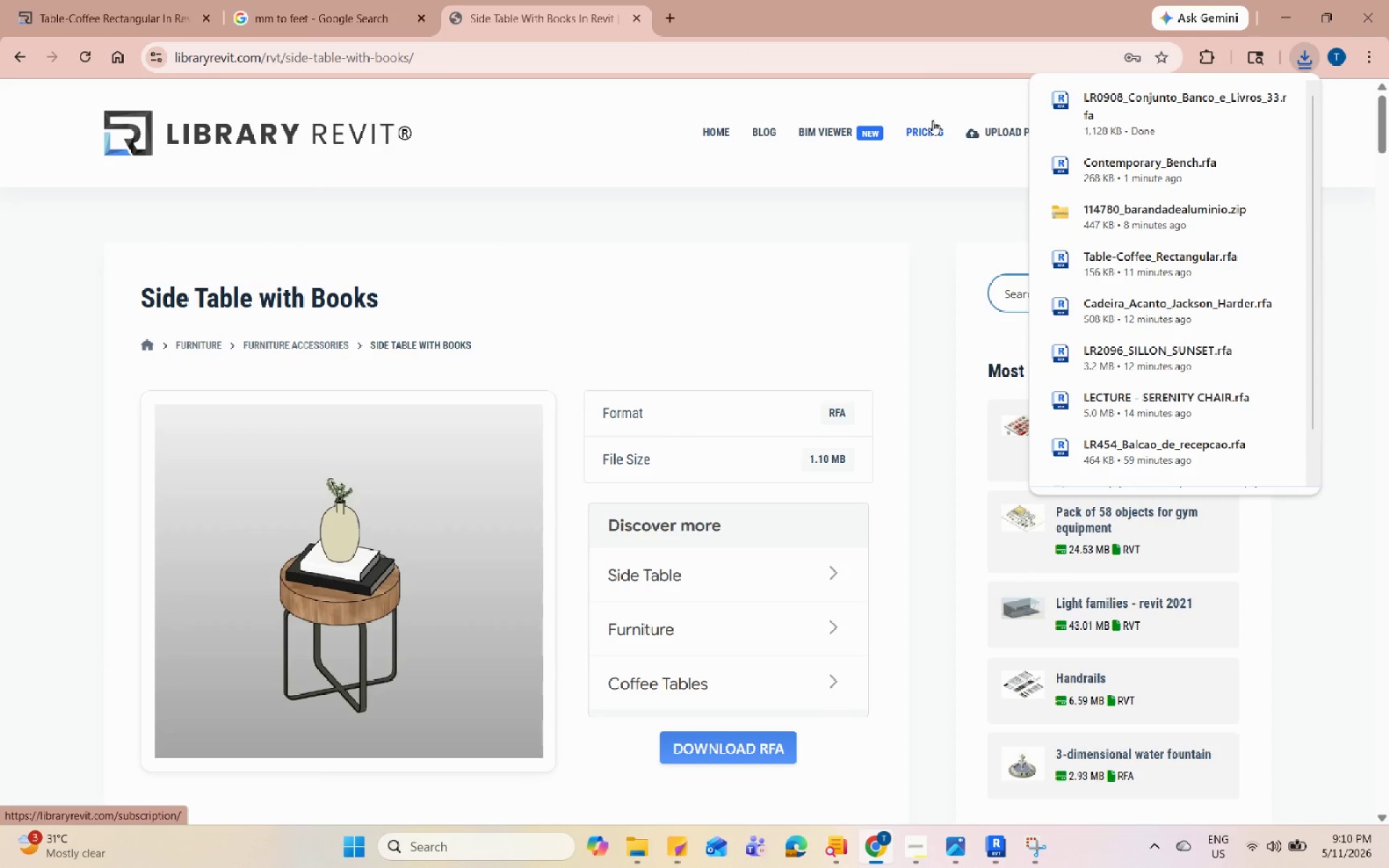 
wait(5.11)
 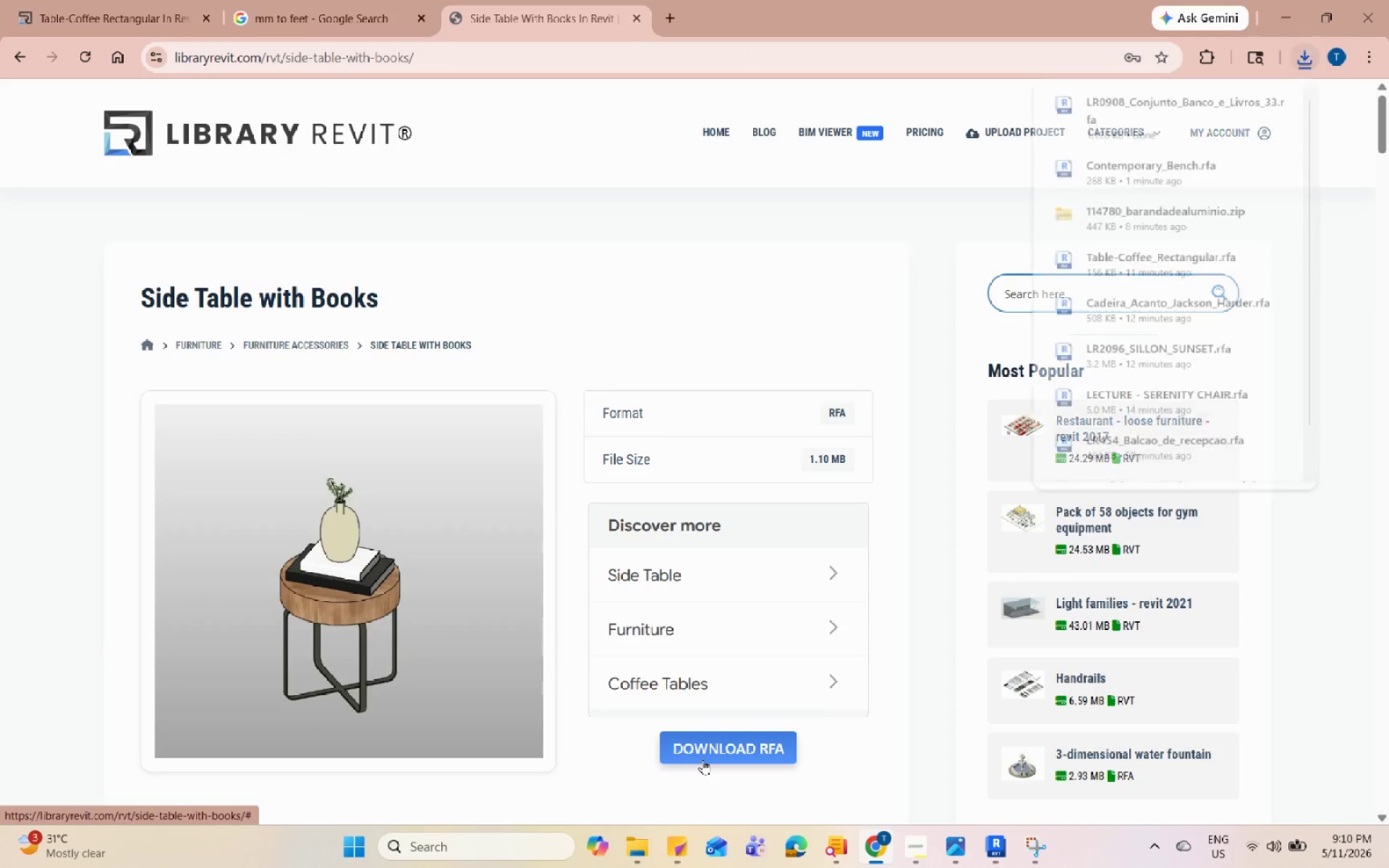 
left_click([1284, 0])
 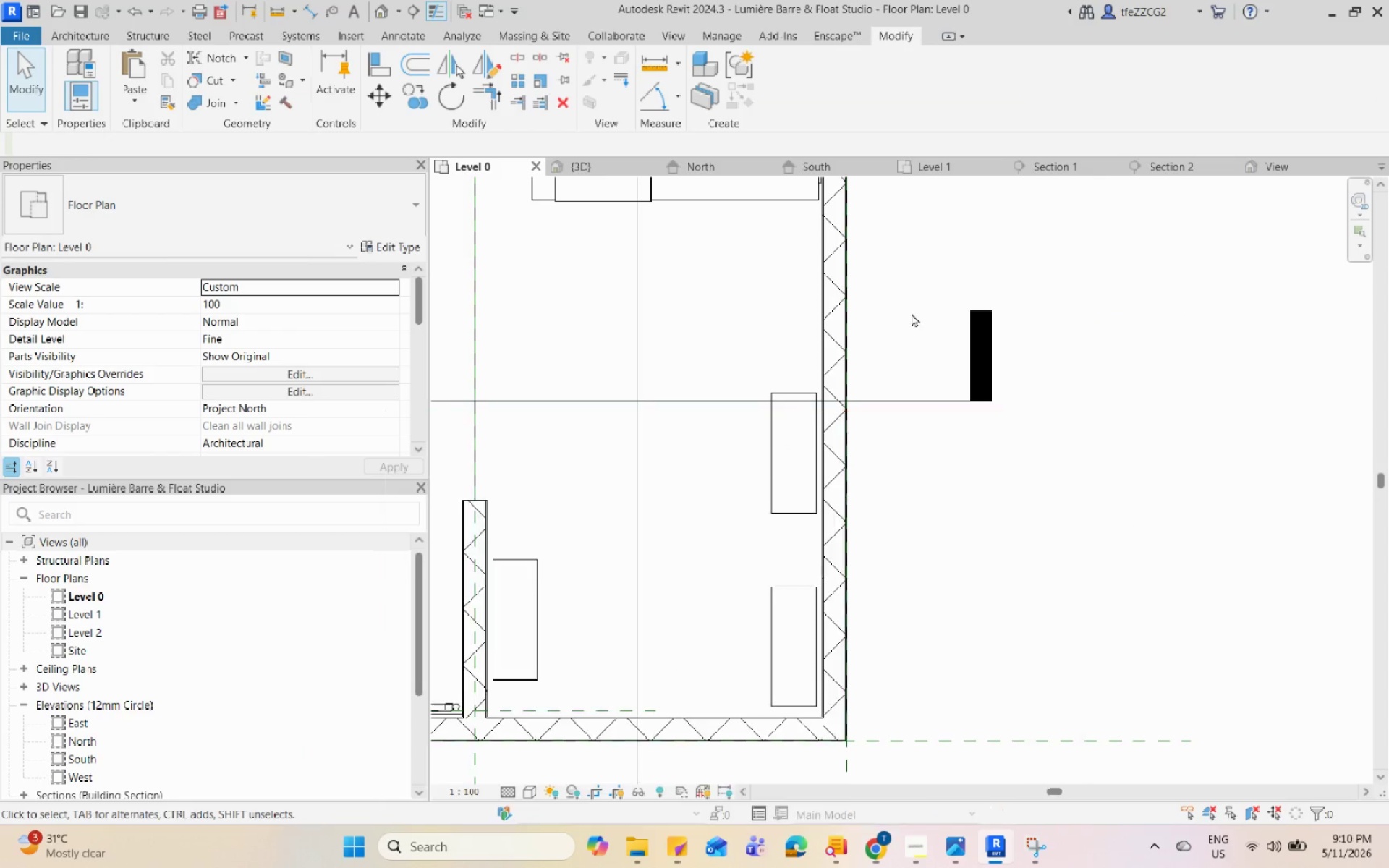 
key(C)
 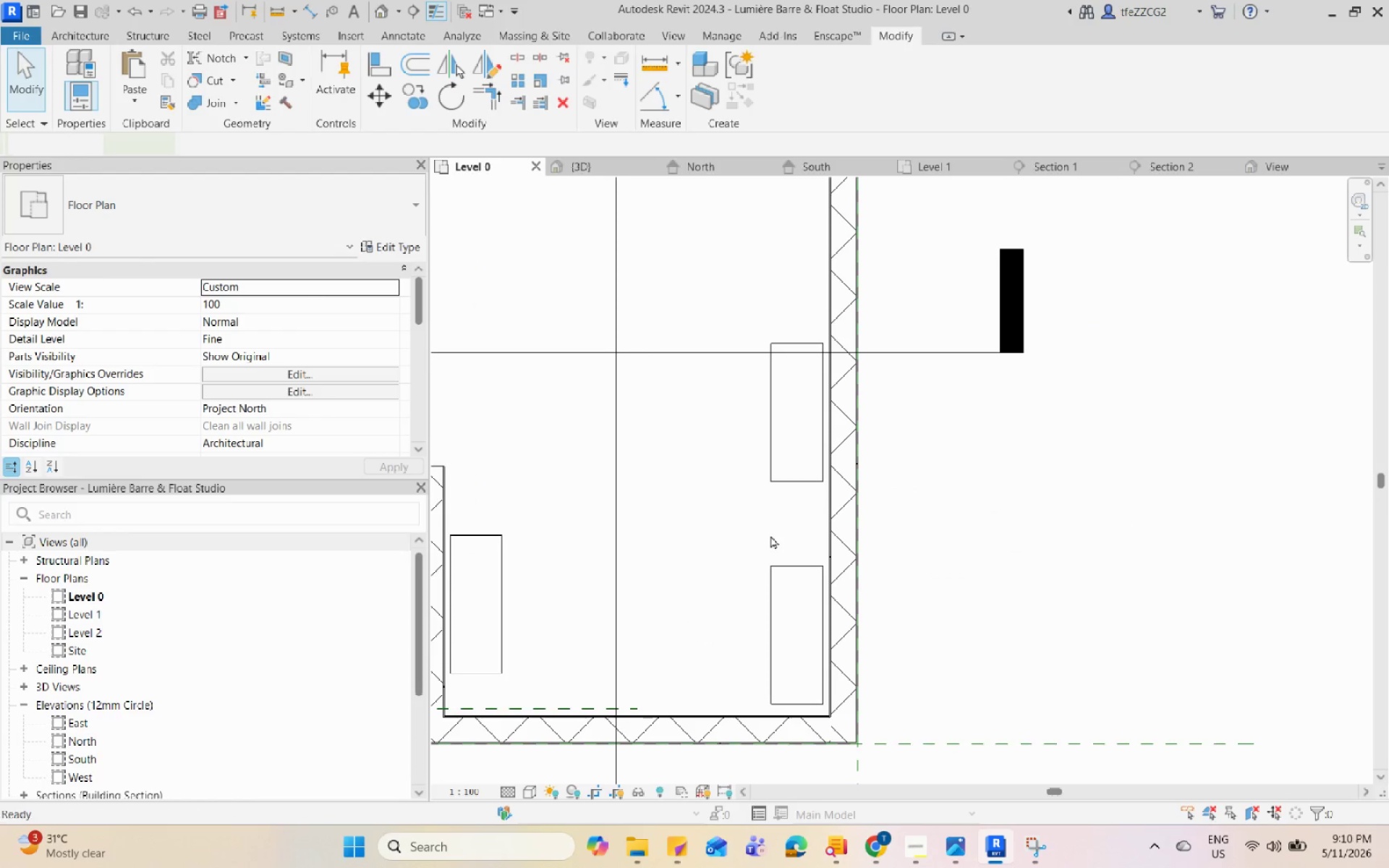 
scroll: coordinate [769, 535], scroll_direction: up, amount: 1.0
 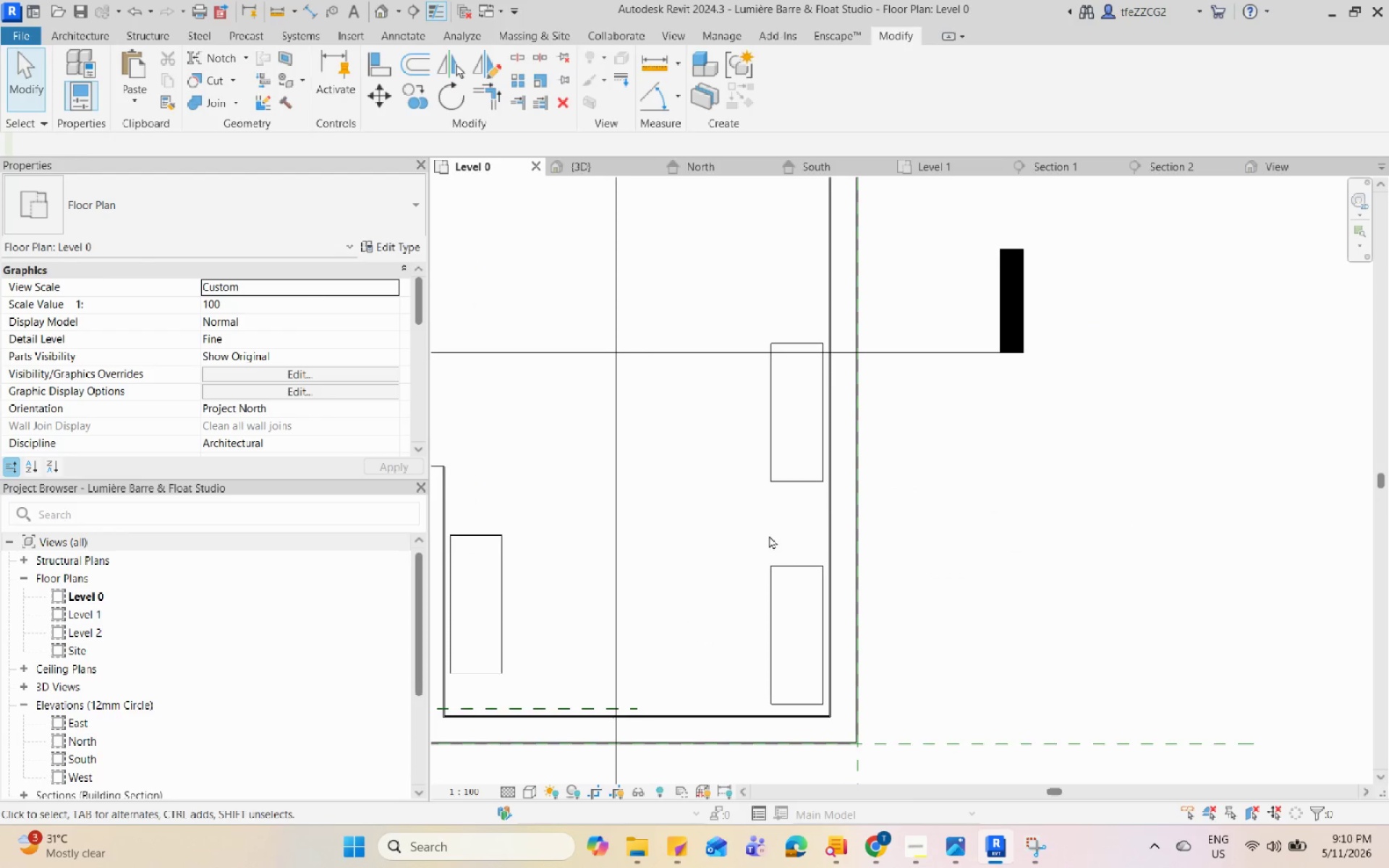 
key(M)
 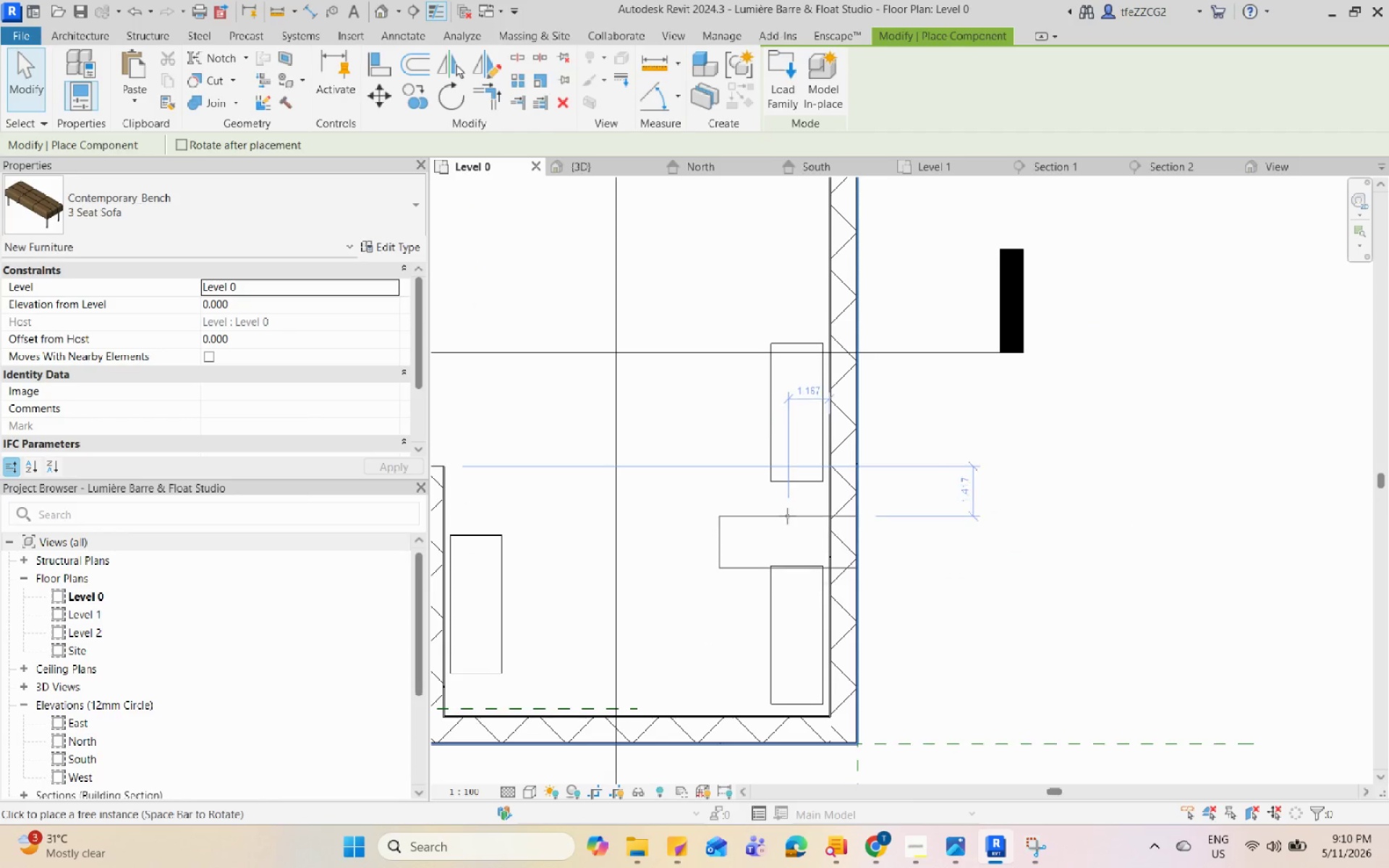 
scroll: coordinate [398, 298], scroll_direction: up, amount: 12.0
 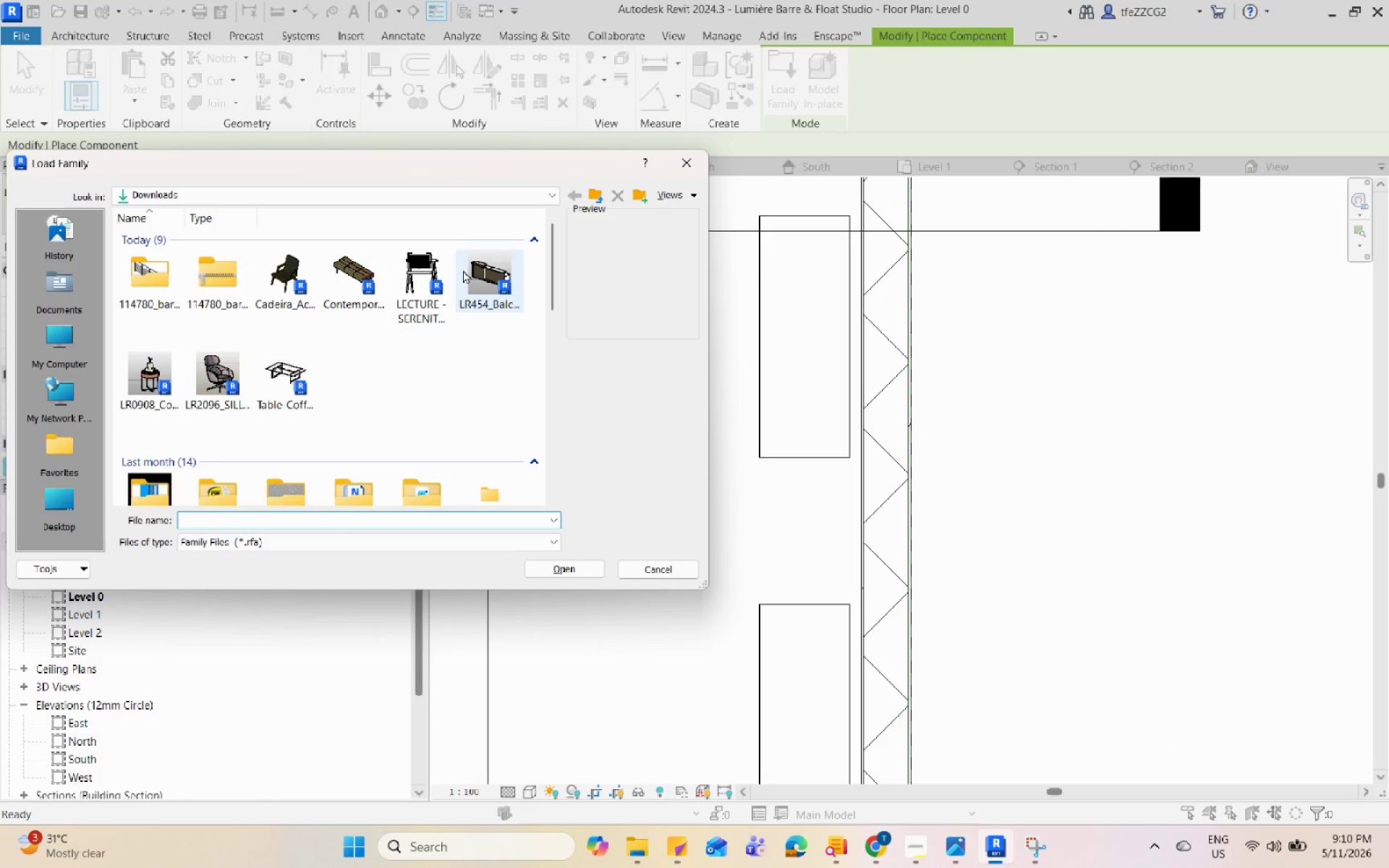 
left_click([171, 369])
 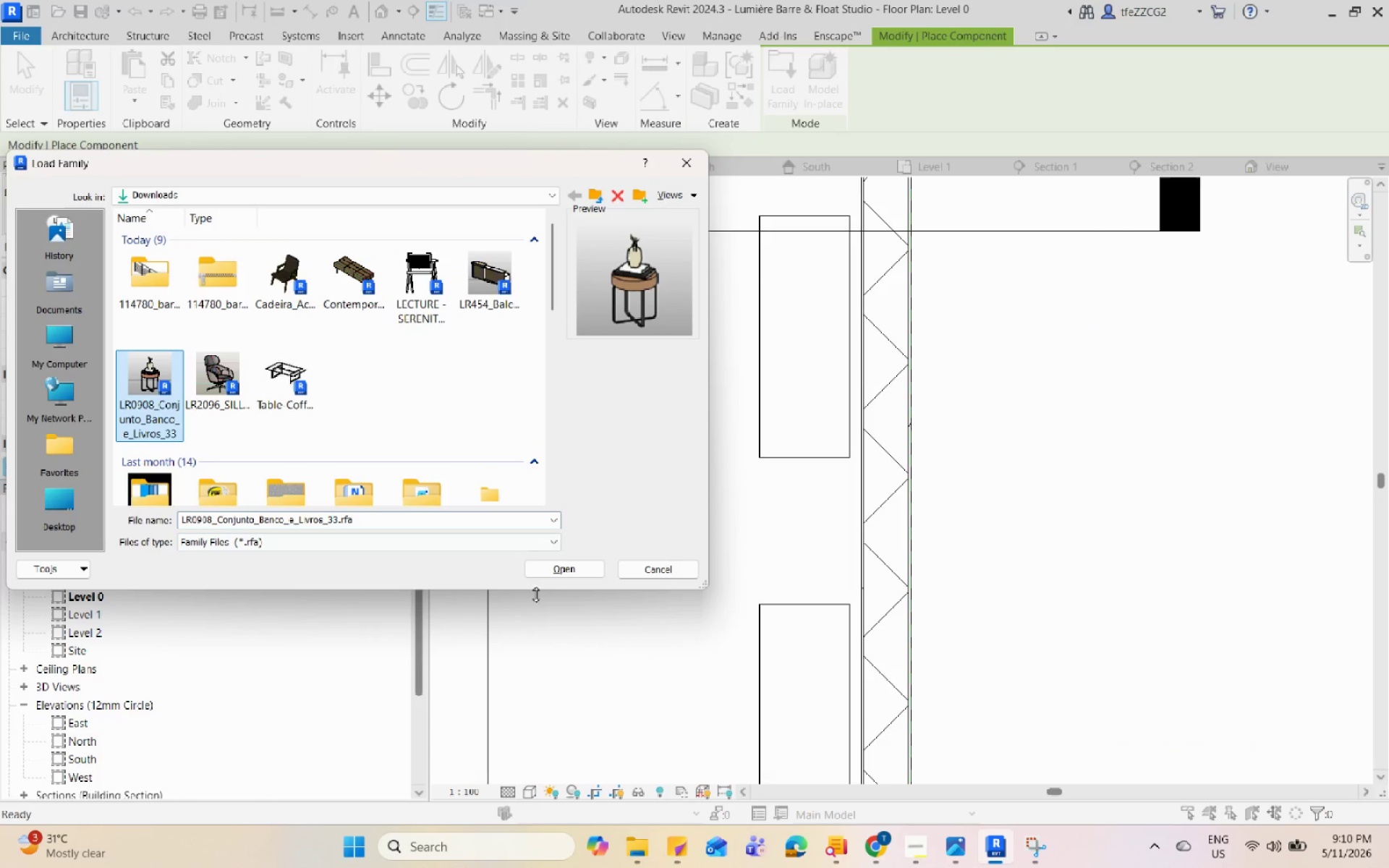 
left_click([547, 573])
 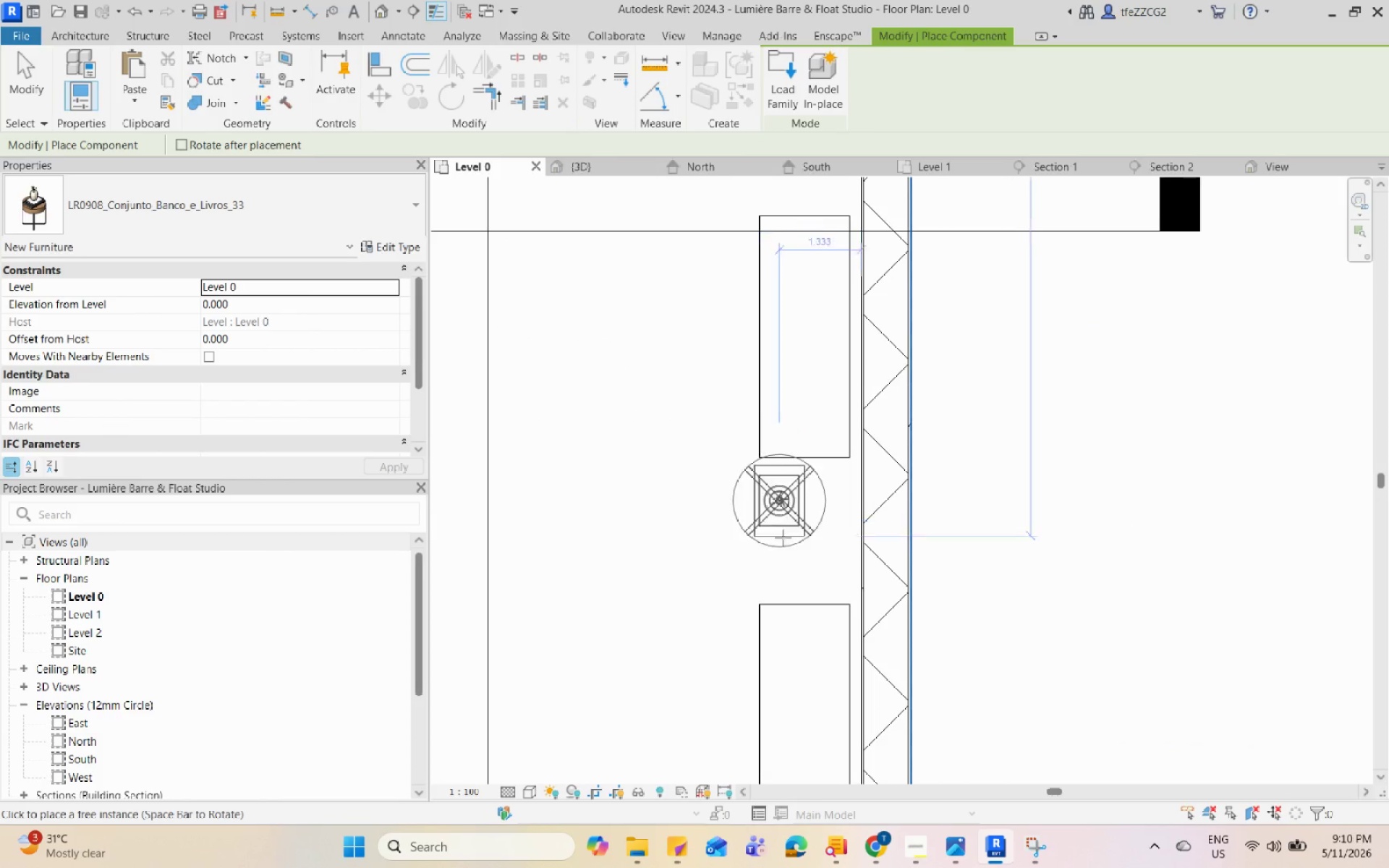 
left_click([799, 563])
 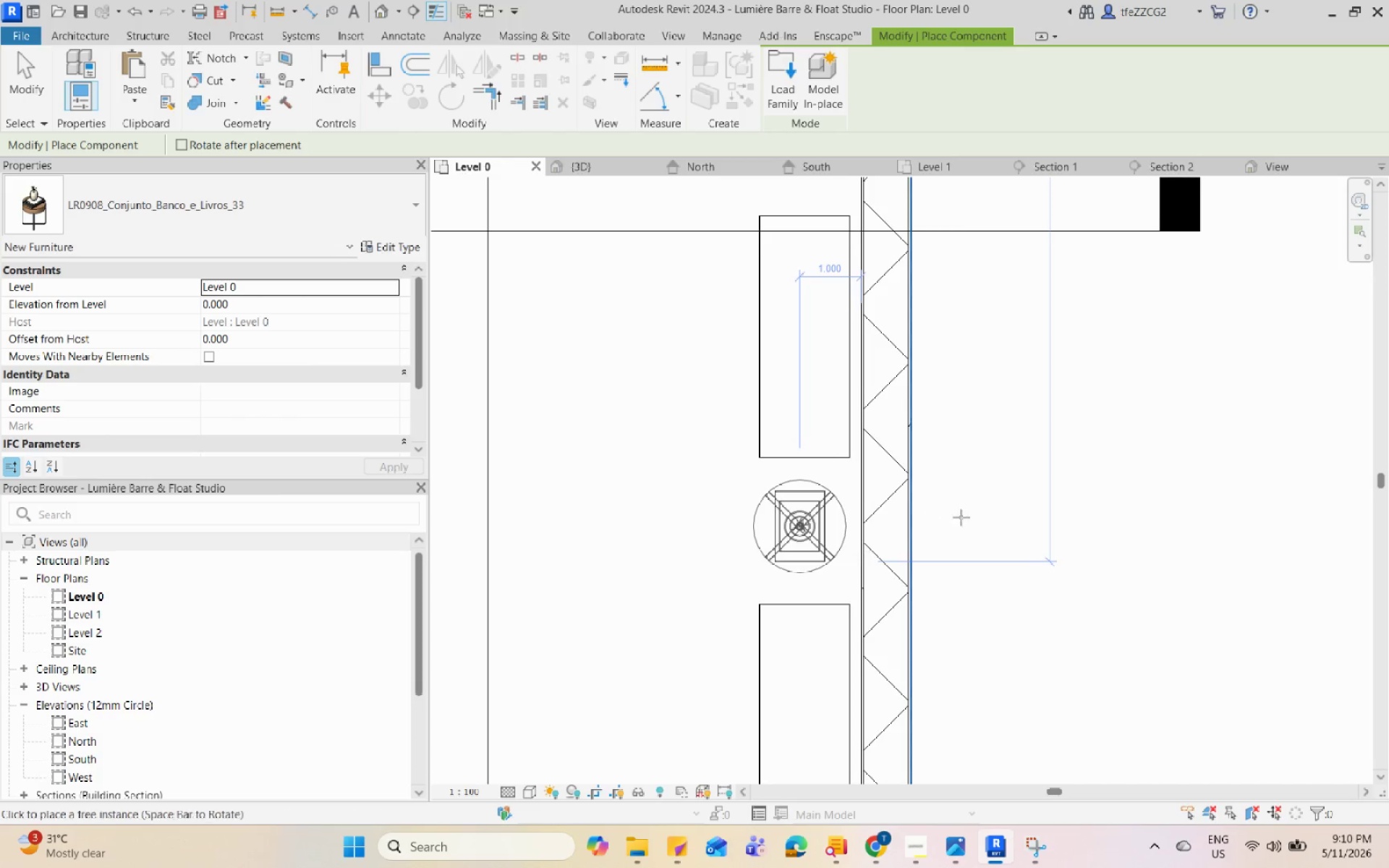 
key(Escape)
 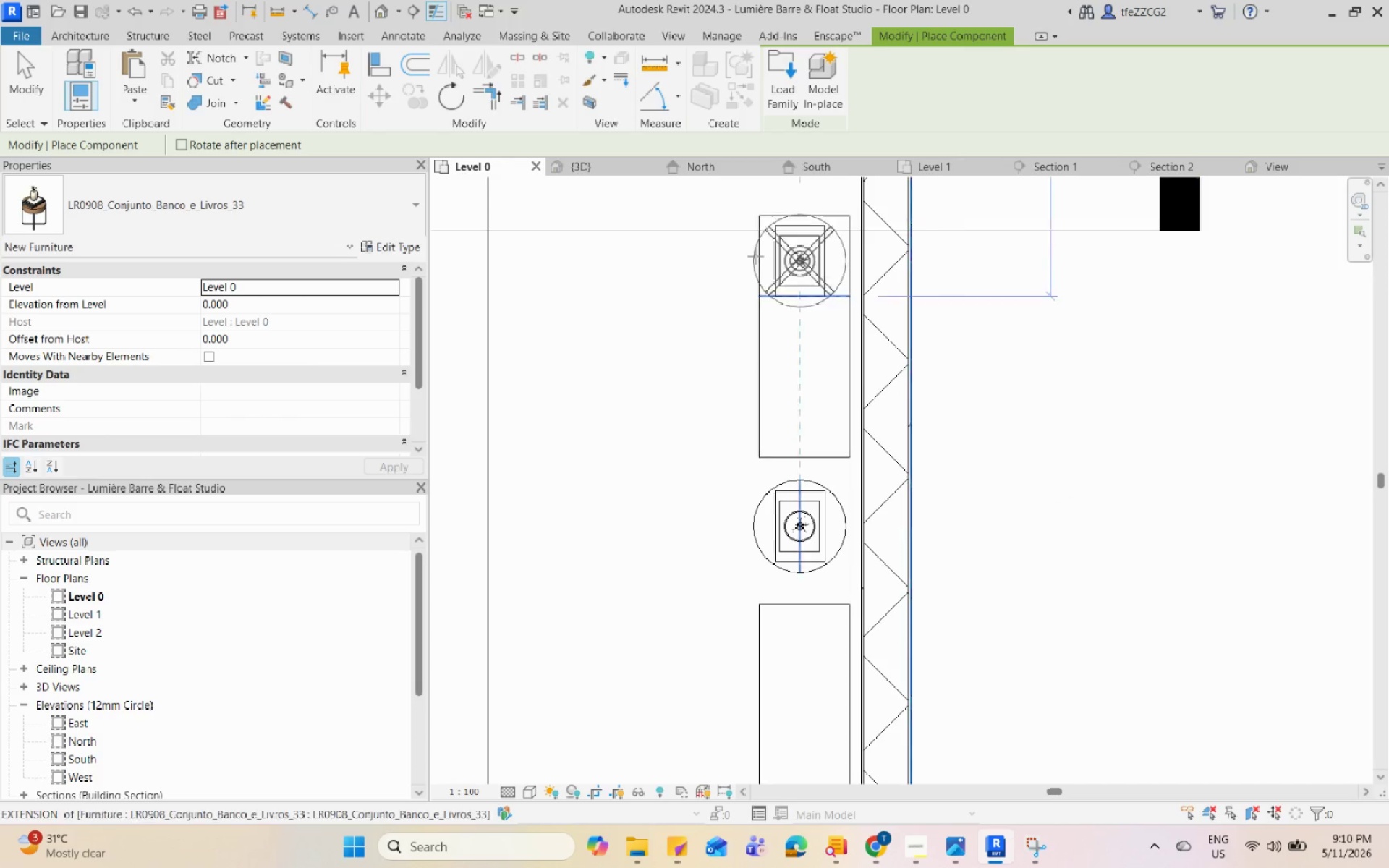 
key(Escape)
 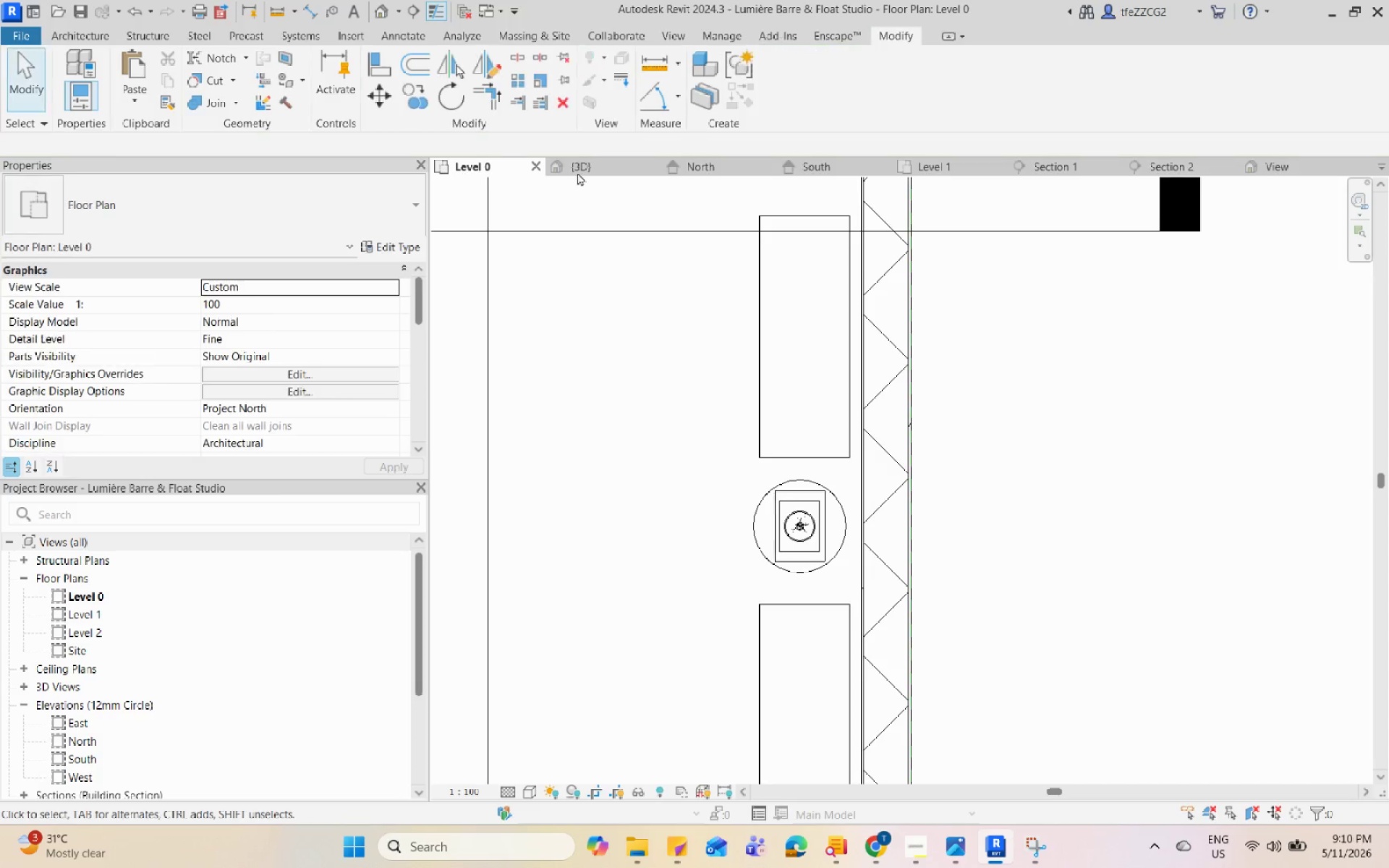 
left_click([572, 165])
 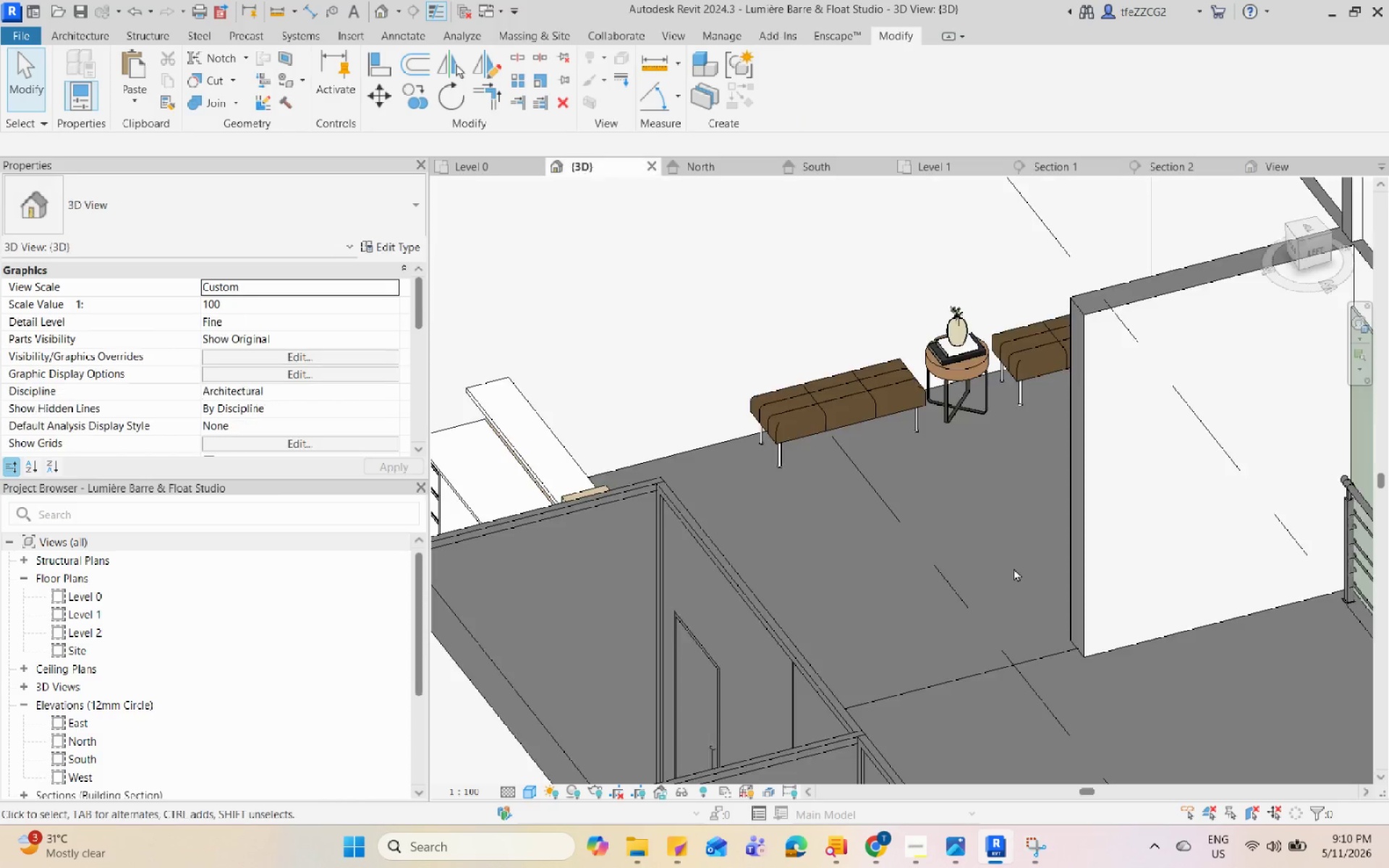 
hold_key(key=ShiftLeft, duration=2.53)
 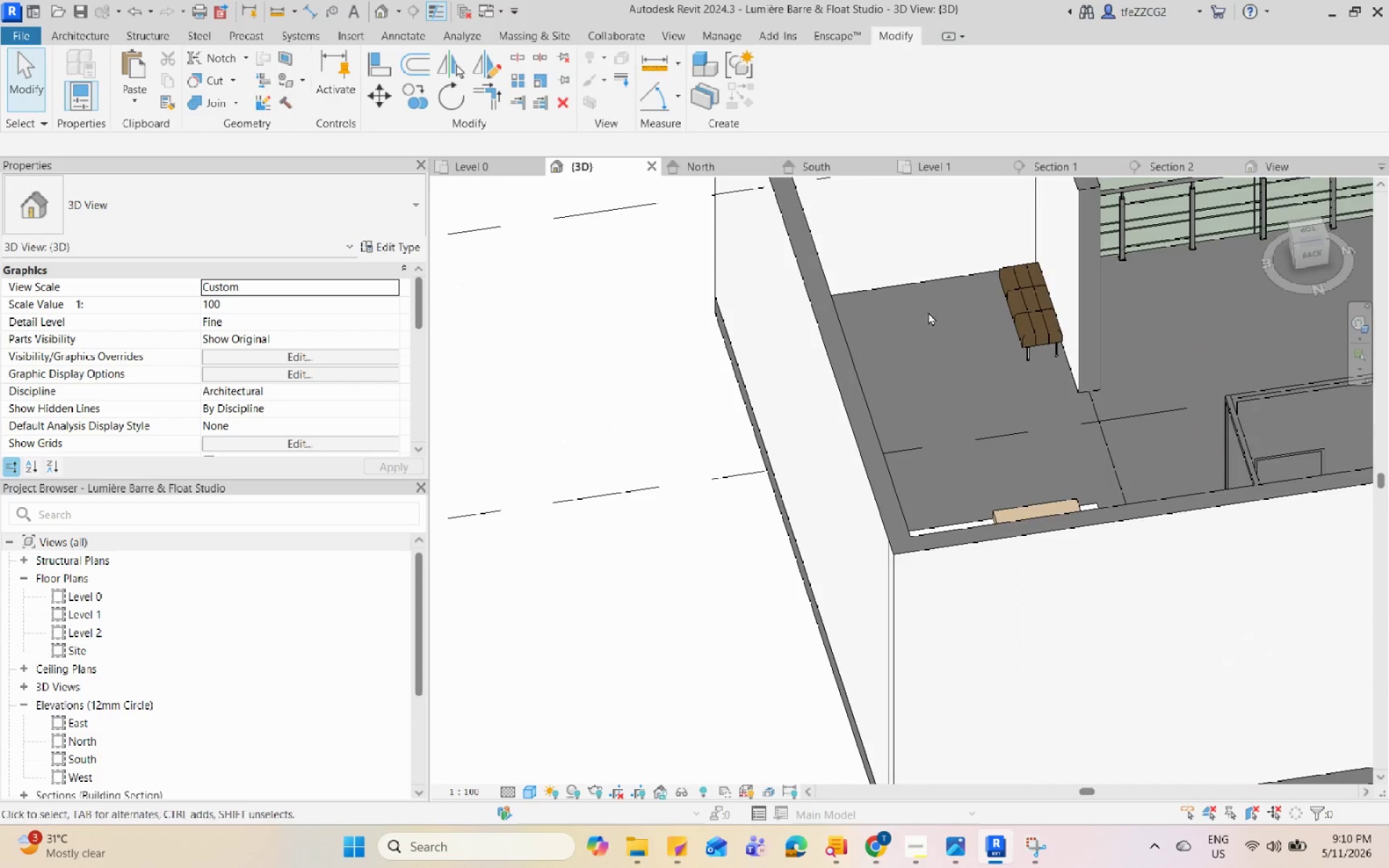 
scroll: coordinate [1034, 584], scroll_direction: down, amount: 3.0
 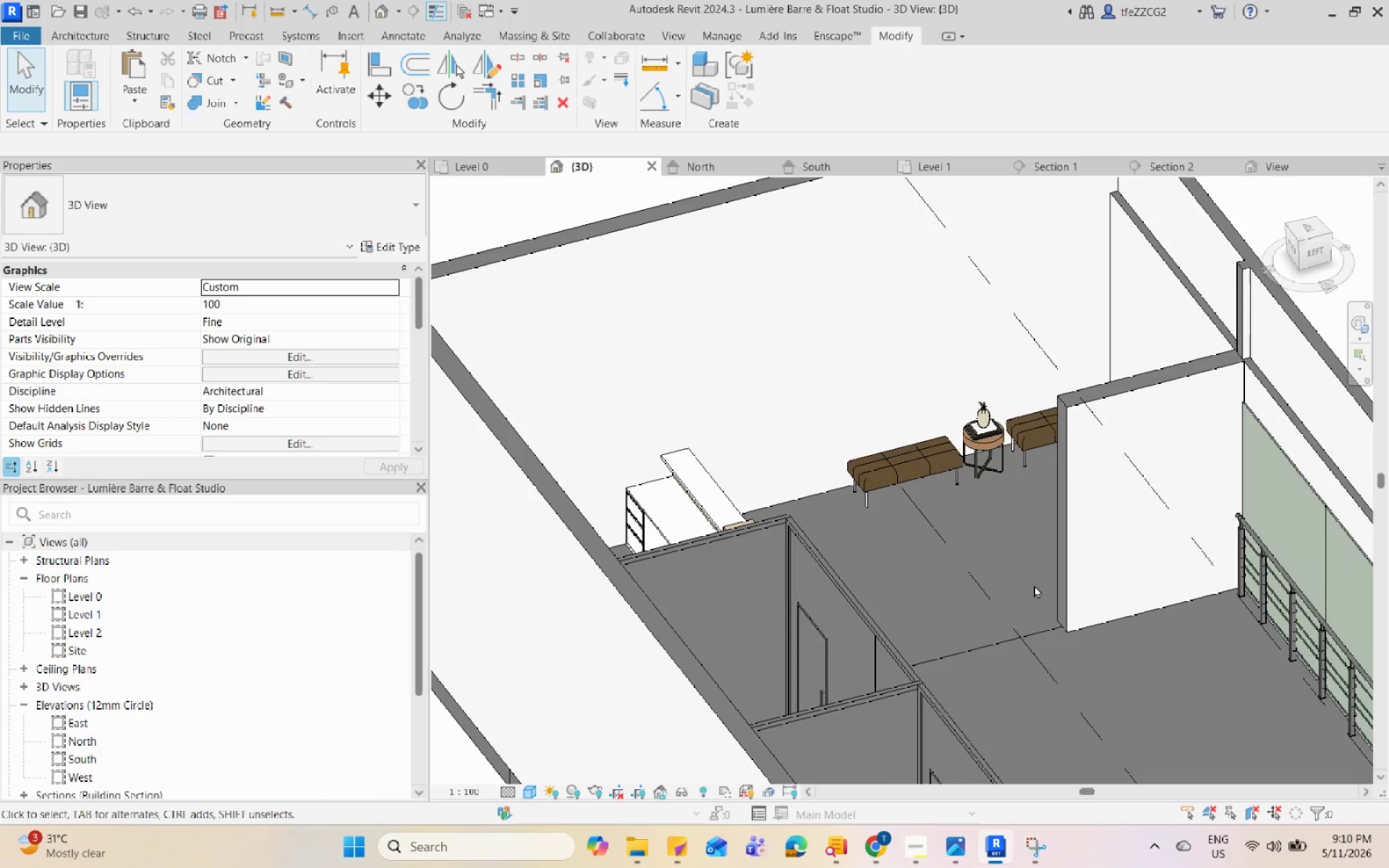 
hold_key(key=ShiftLeft, duration=0.48)
 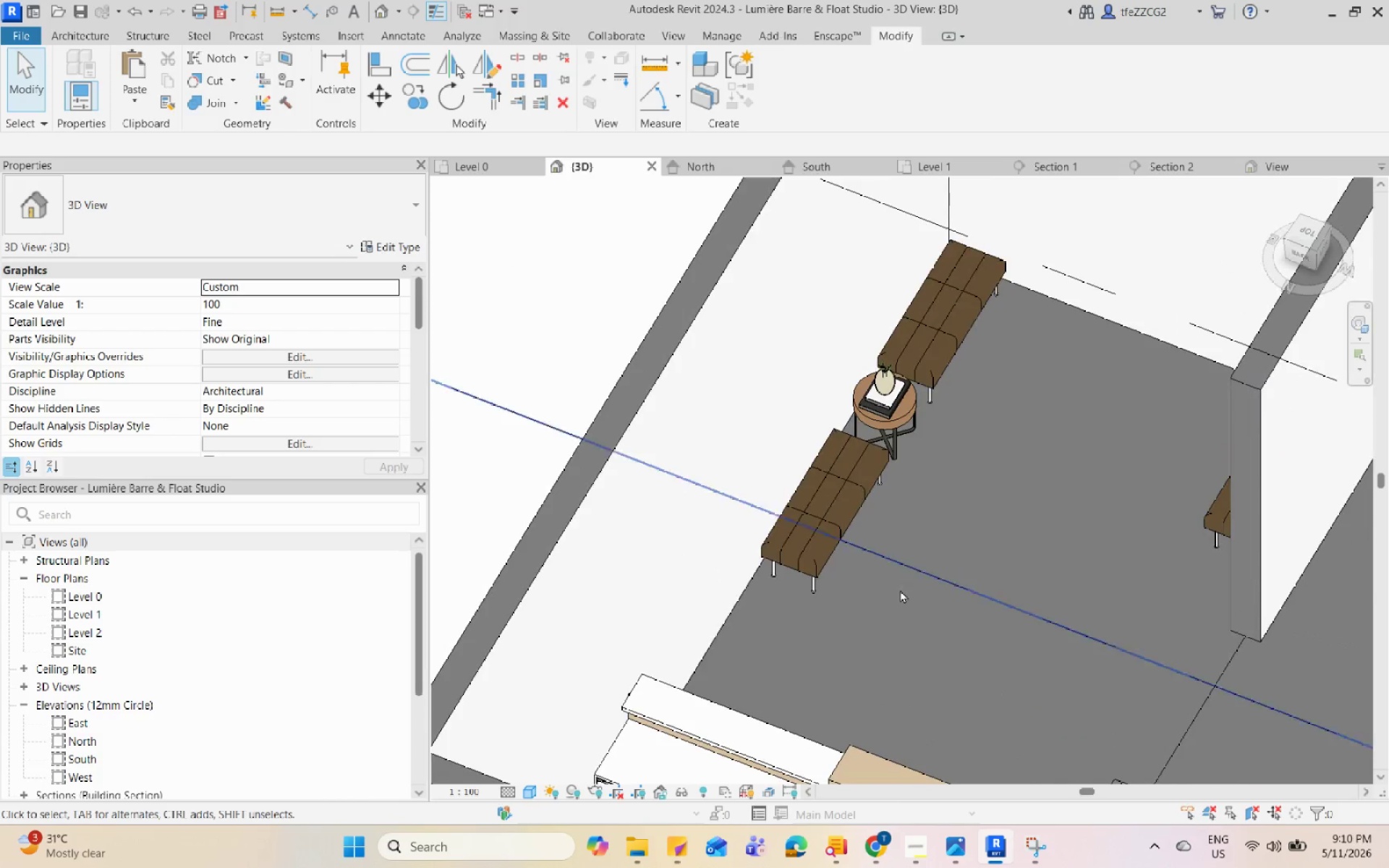 
scroll: coordinate [947, 297], scroll_direction: up, amount: 3.0
 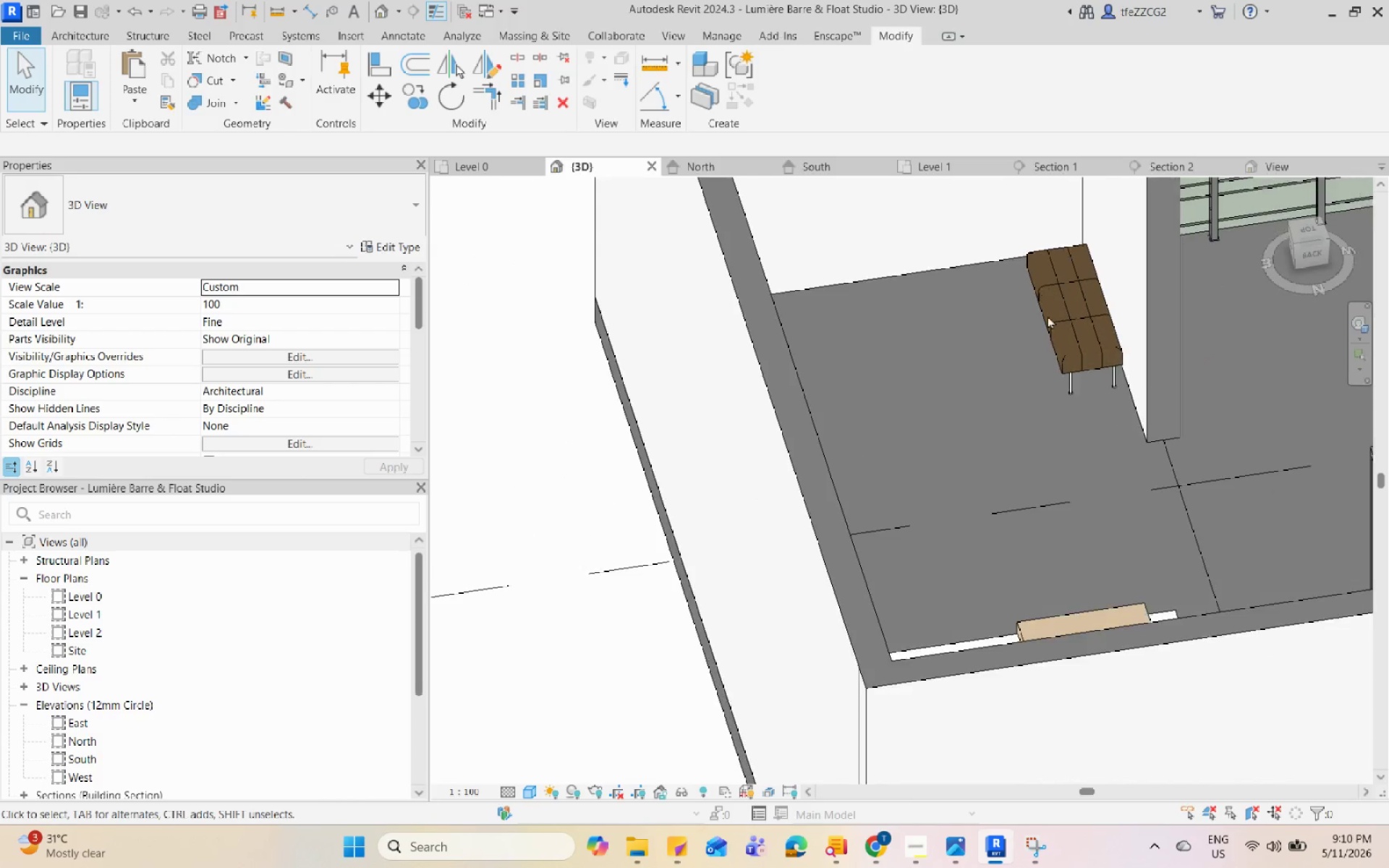 
hold_key(key=ShiftLeft, duration=0.45)
 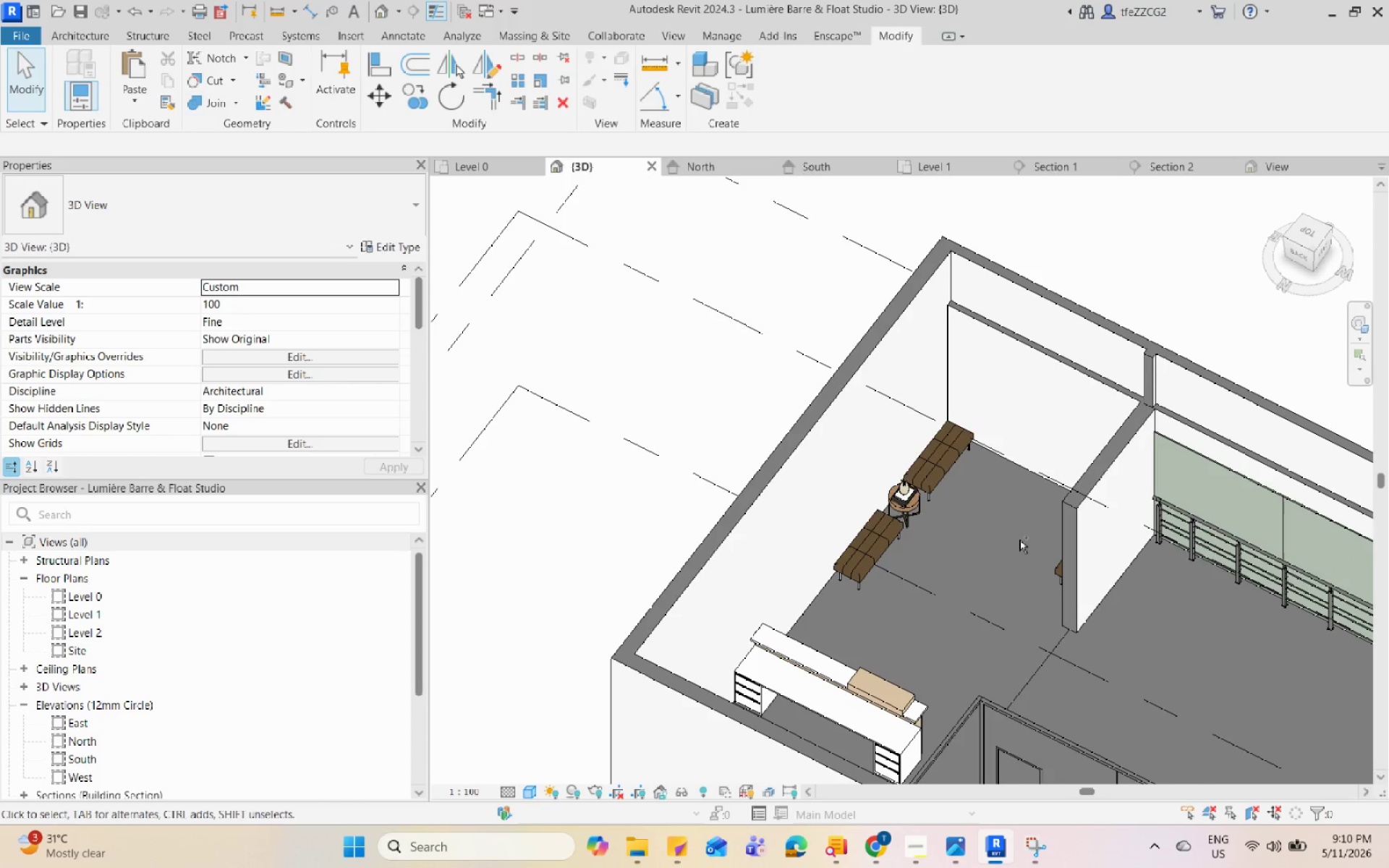 
scroll: coordinate [900, 590], scroll_direction: down, amount: 5.0
 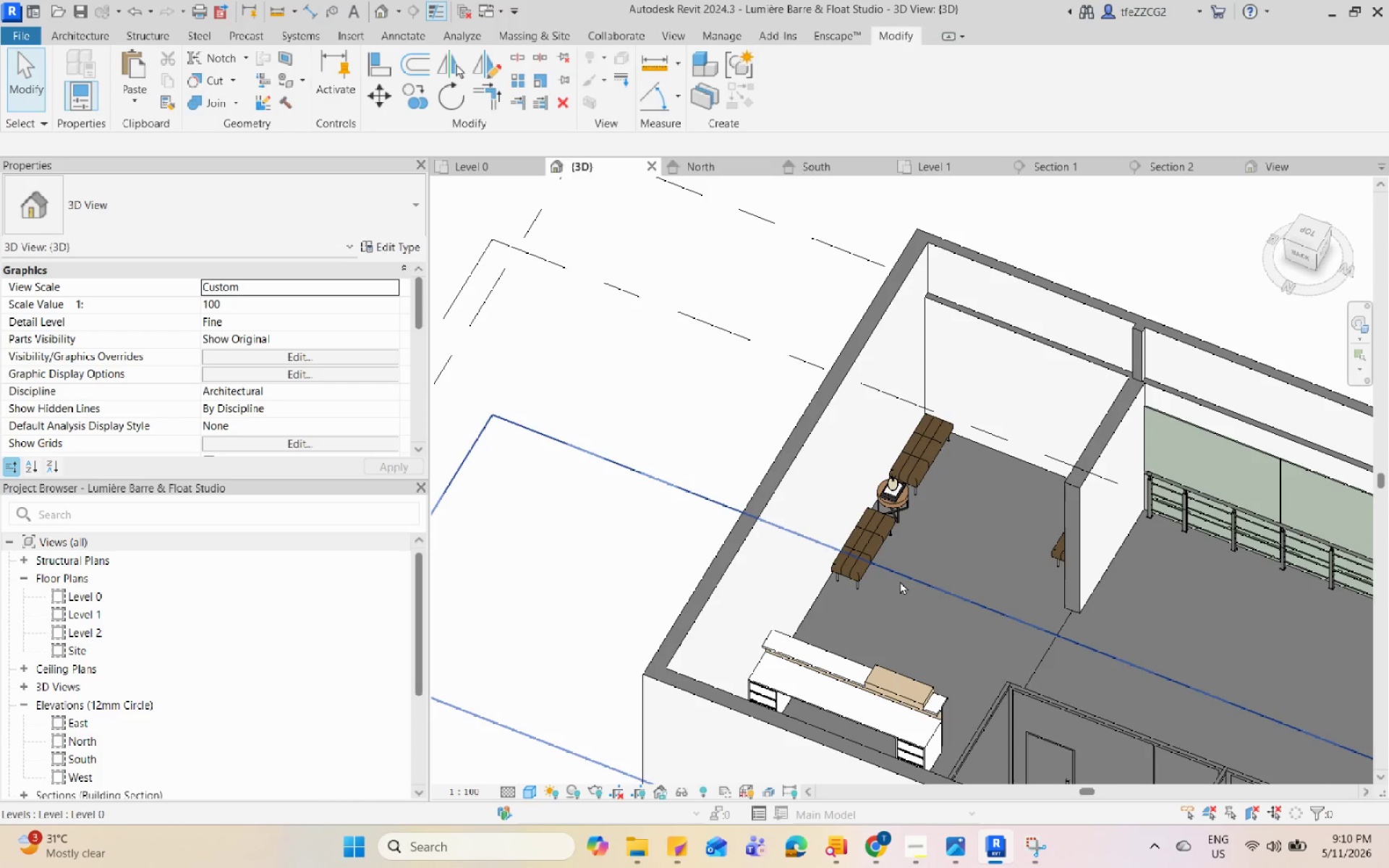 
key(Control+ControlLeft)
 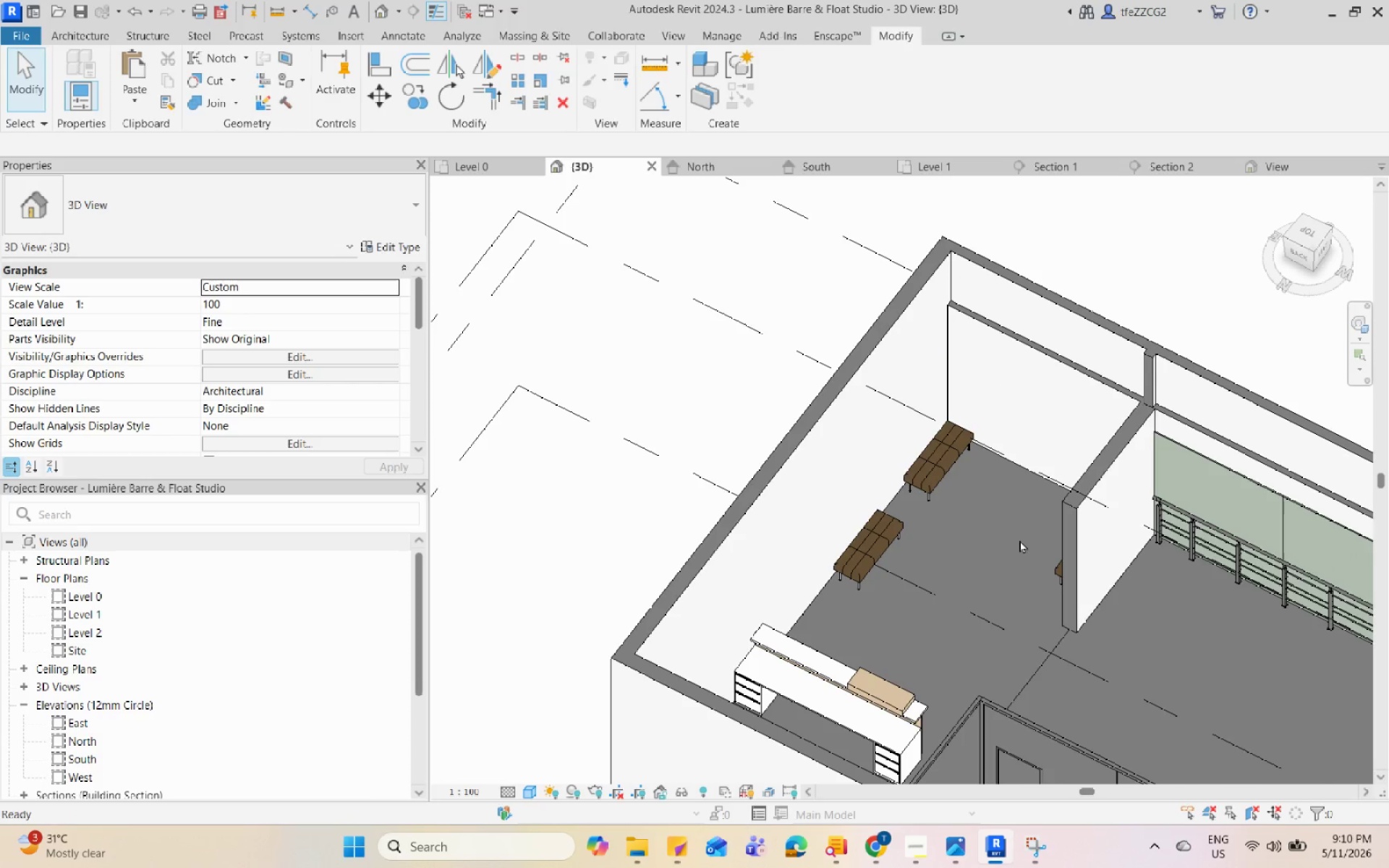 
key(Control+Z)
 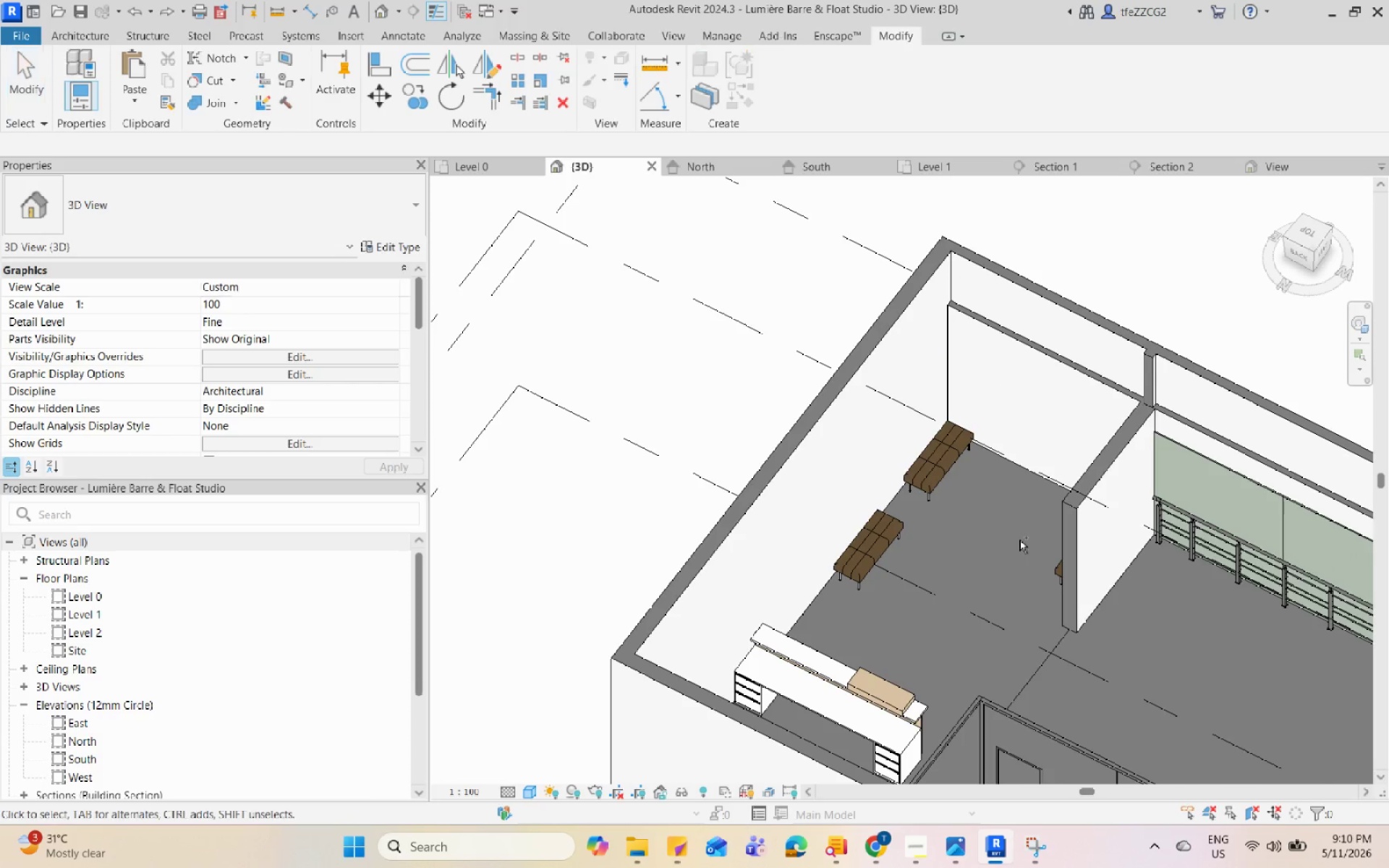 
key(Control+ControlLeft)
 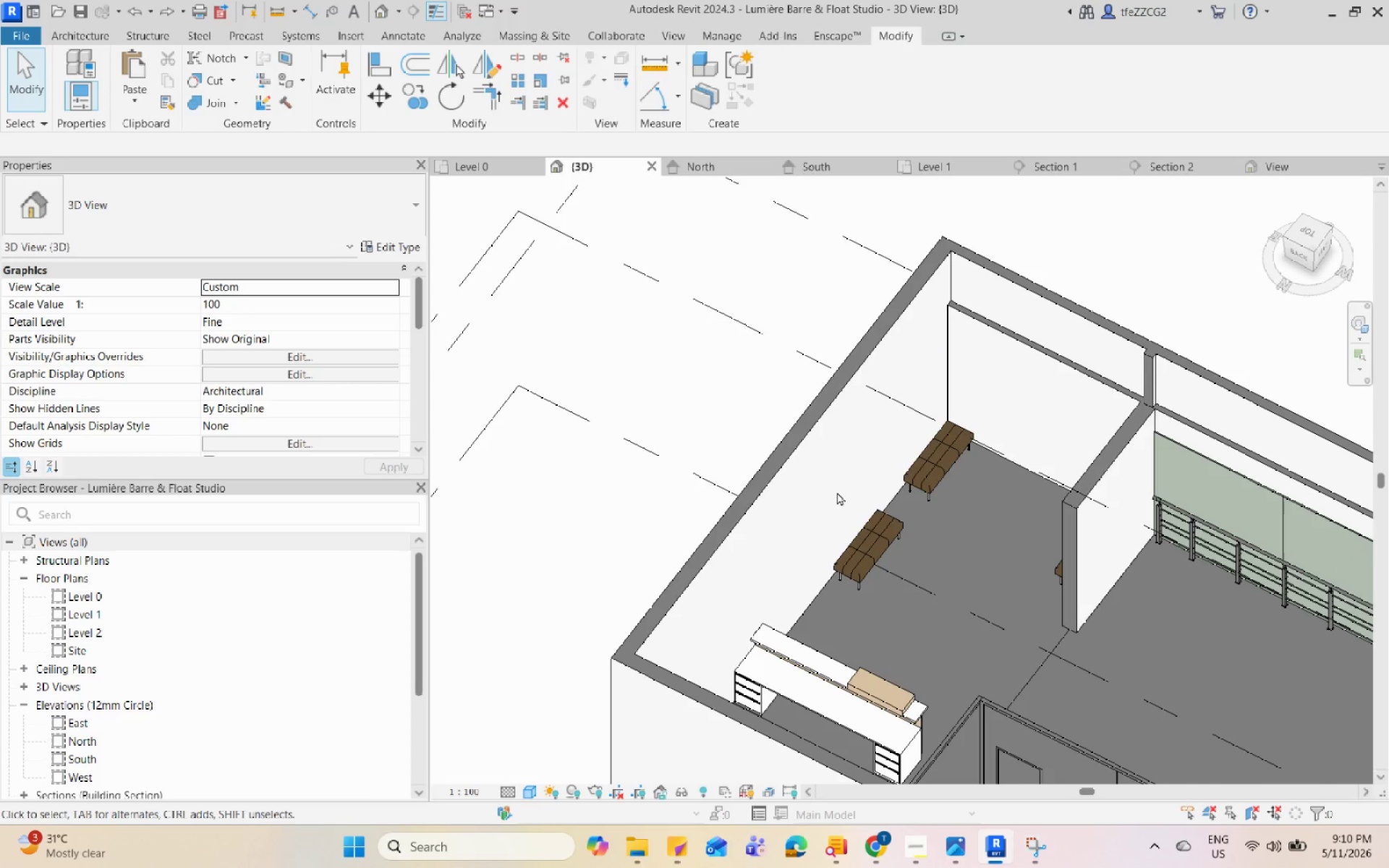 
key(Control+Y)
 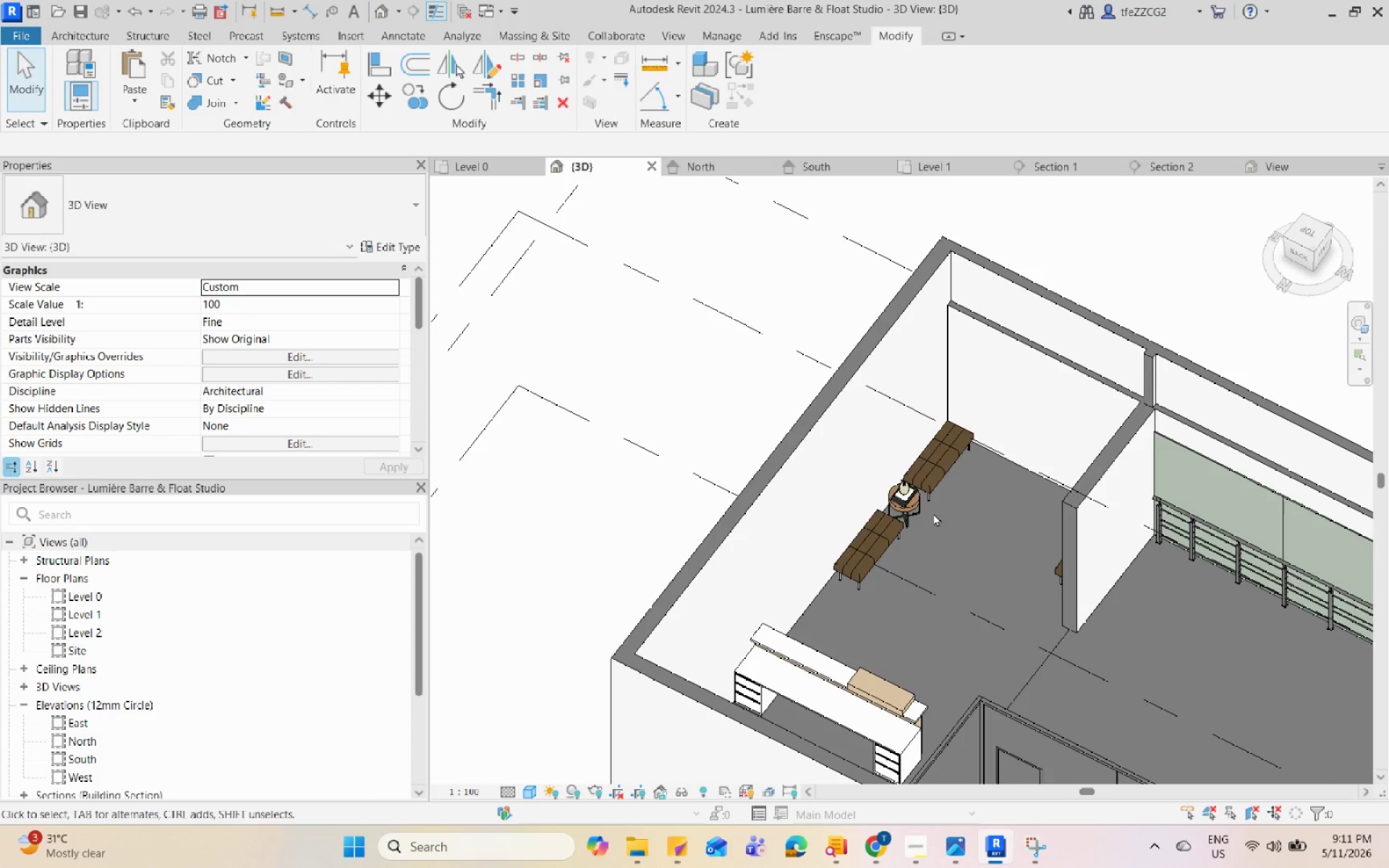 
key(Control+S)
 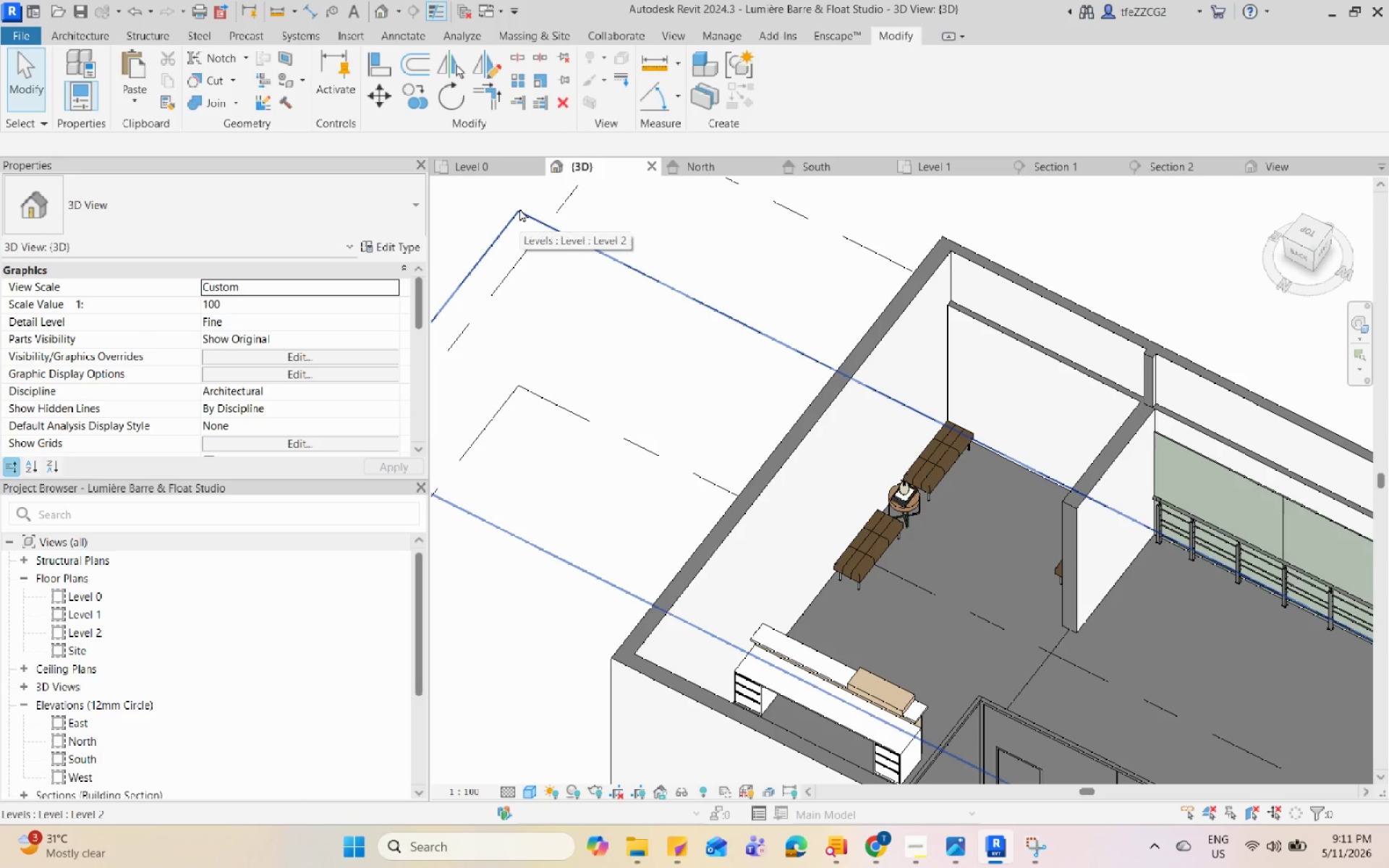 
left_click([506, 170])
 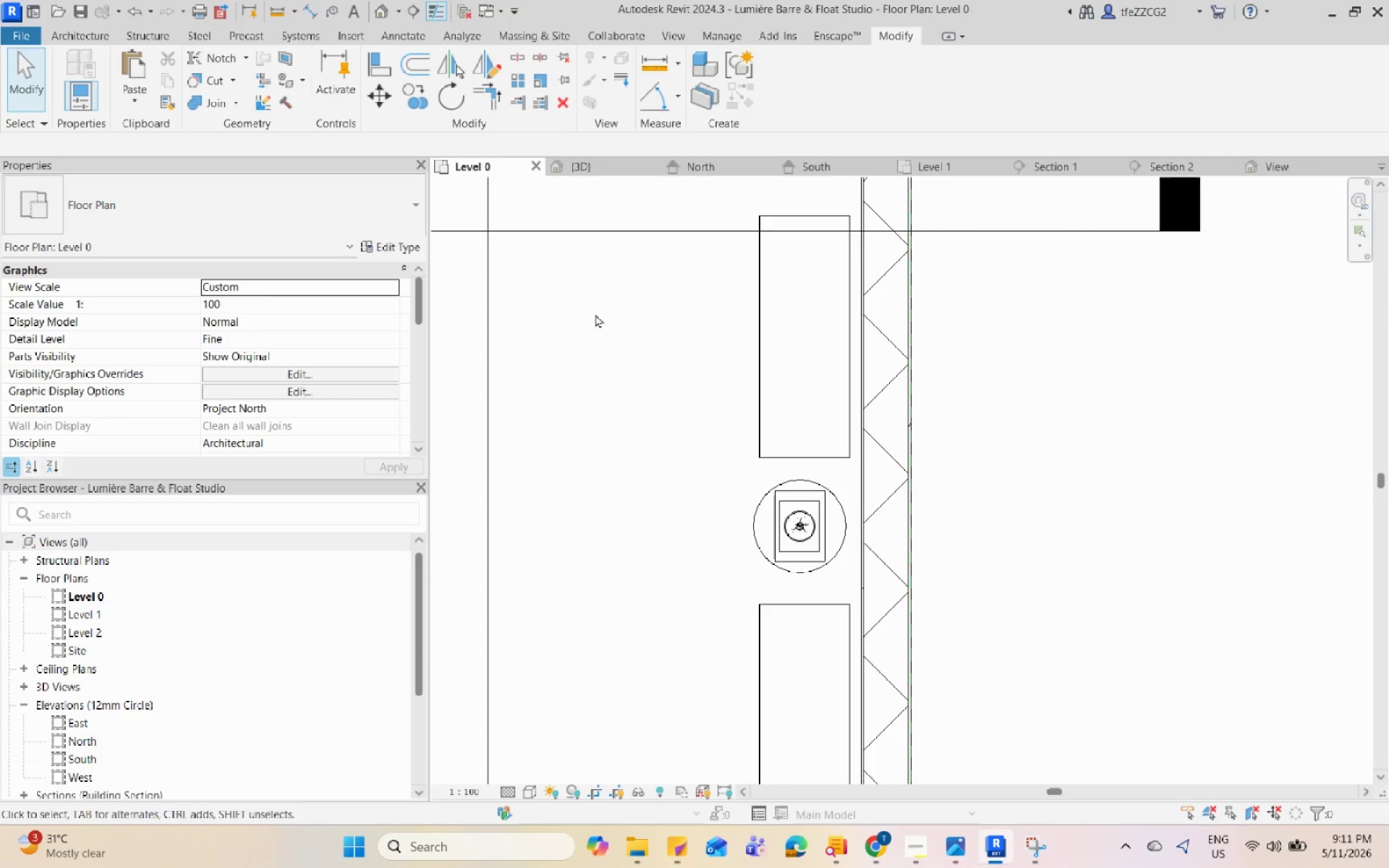 
scroll: coordinate [809, 420], scroll_direction: down, amount: 15.0
 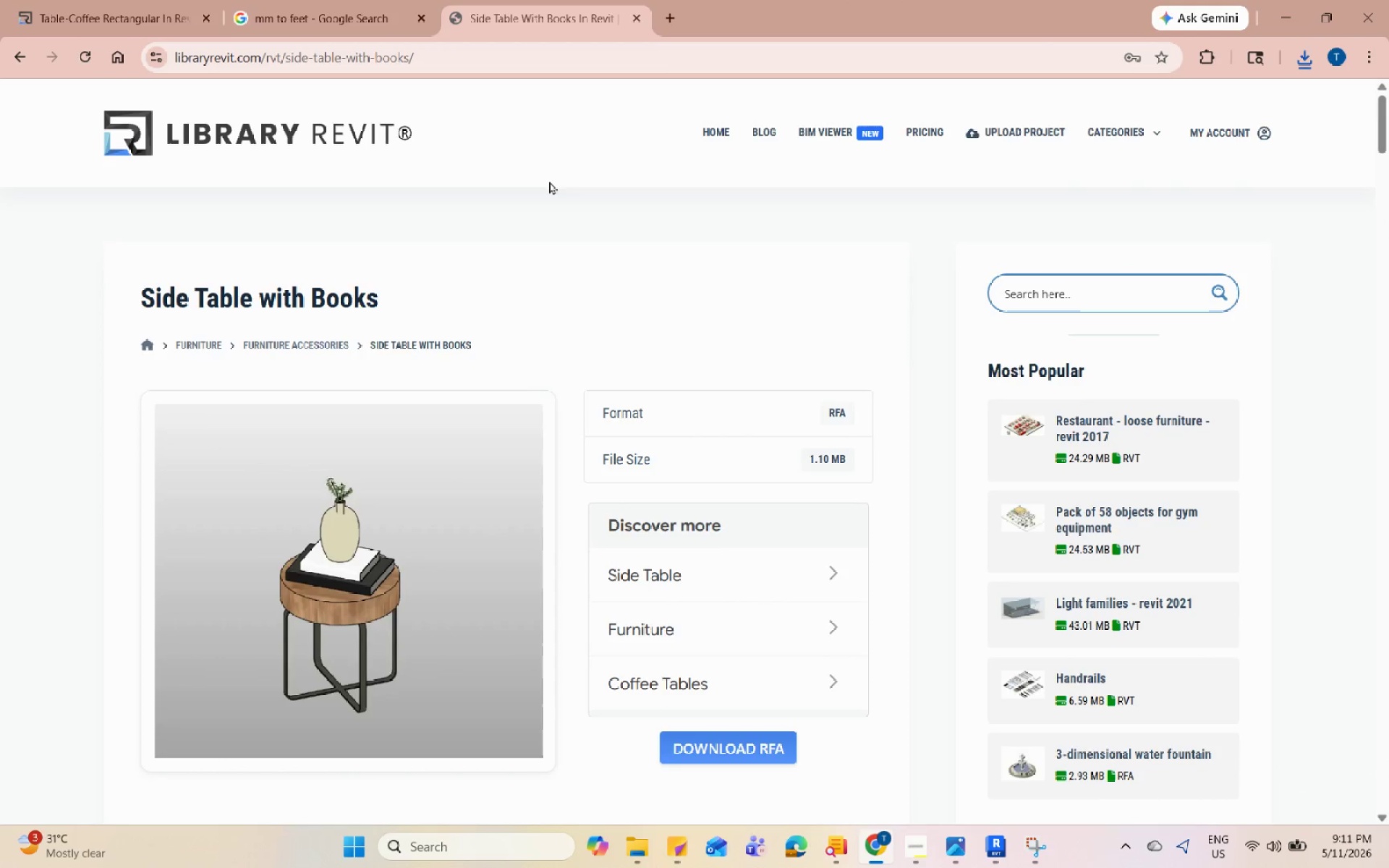 
left_click([1149, 303])
 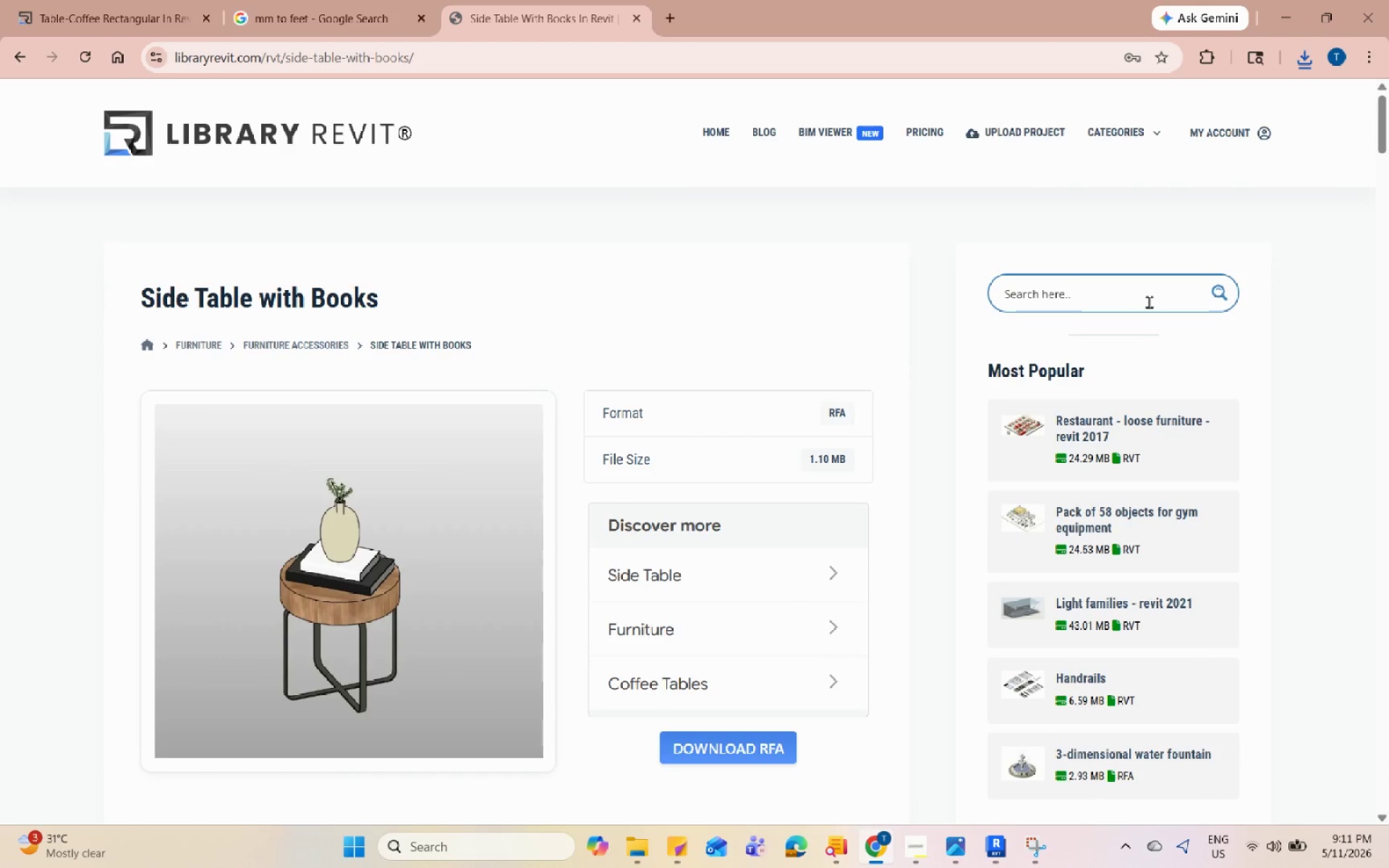 
type(yoga mat)
 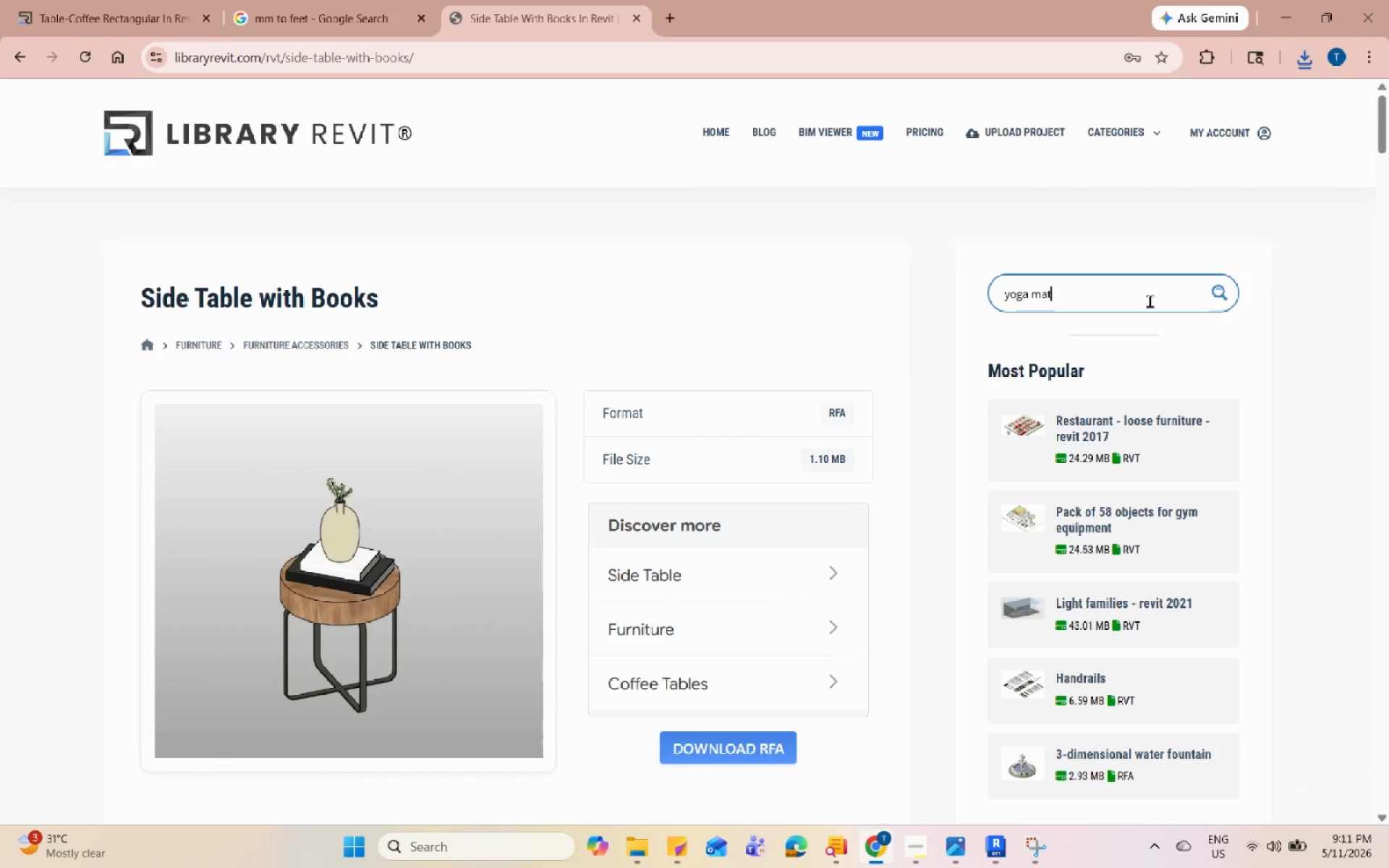 
key(Enter)
 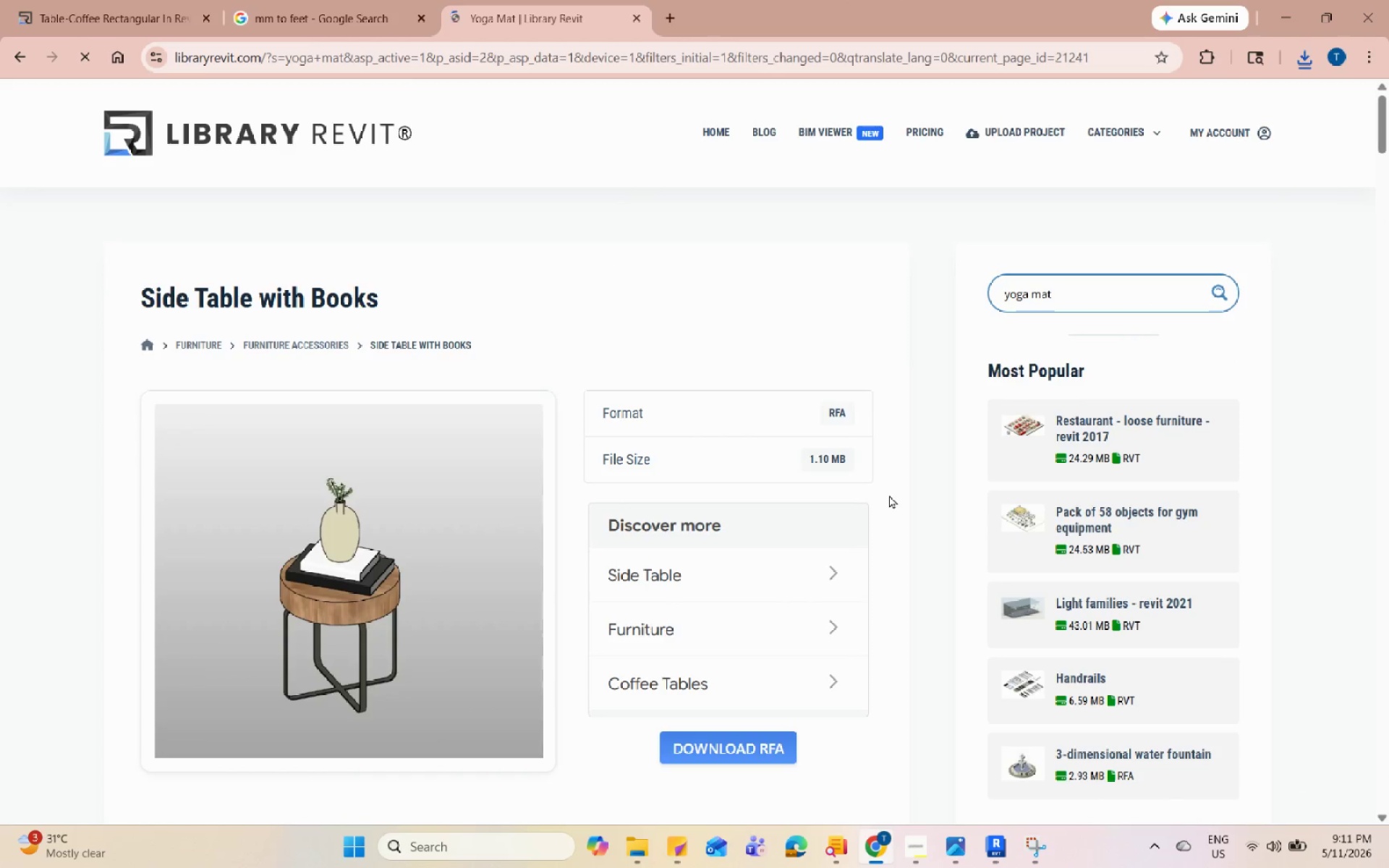 
scroll: coordinate [889, 495], scroll_direction: down, amount: 4.0
 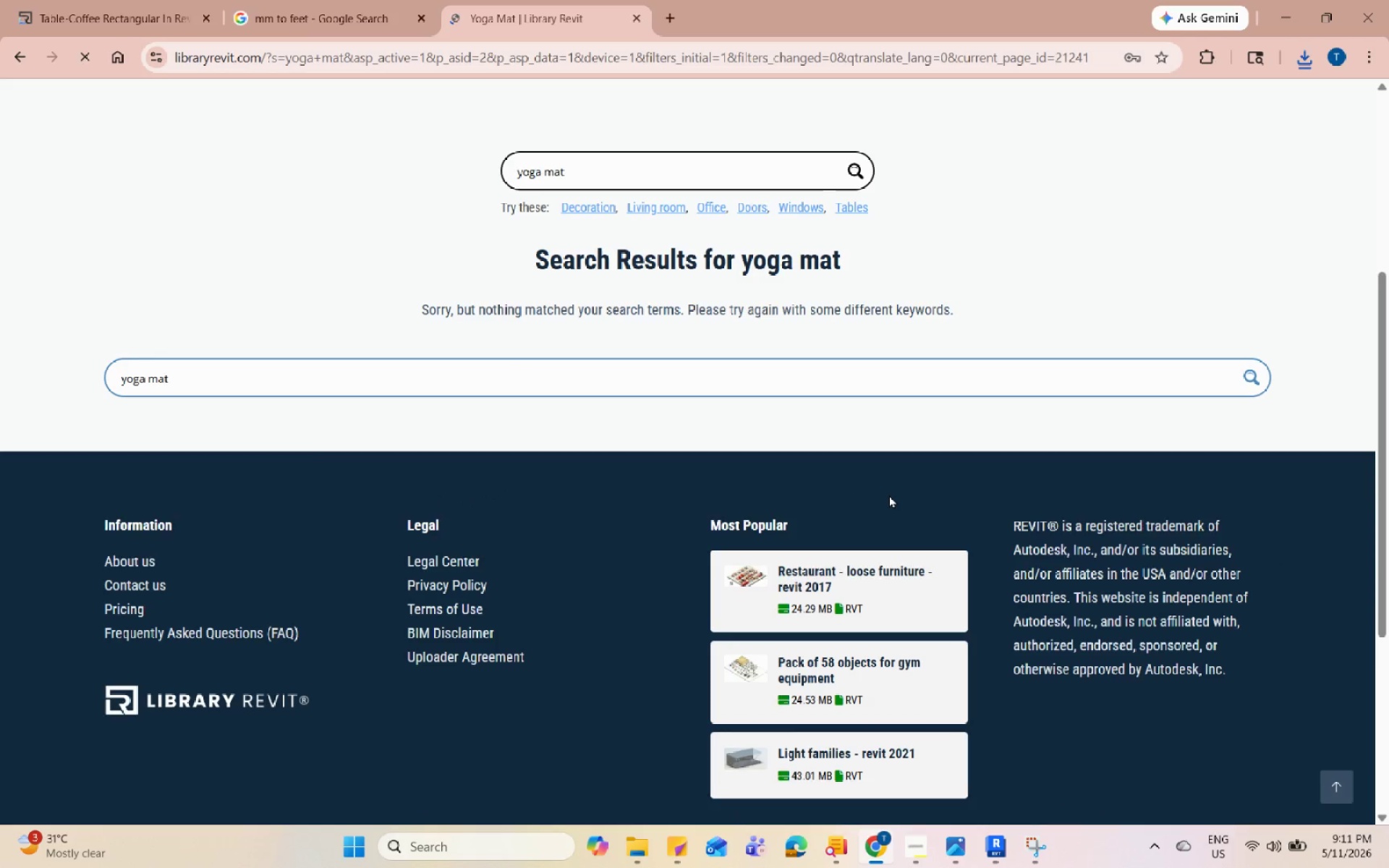 
scroll: coordinate [889, 495], scroll_direction: up, amount: 6.0
 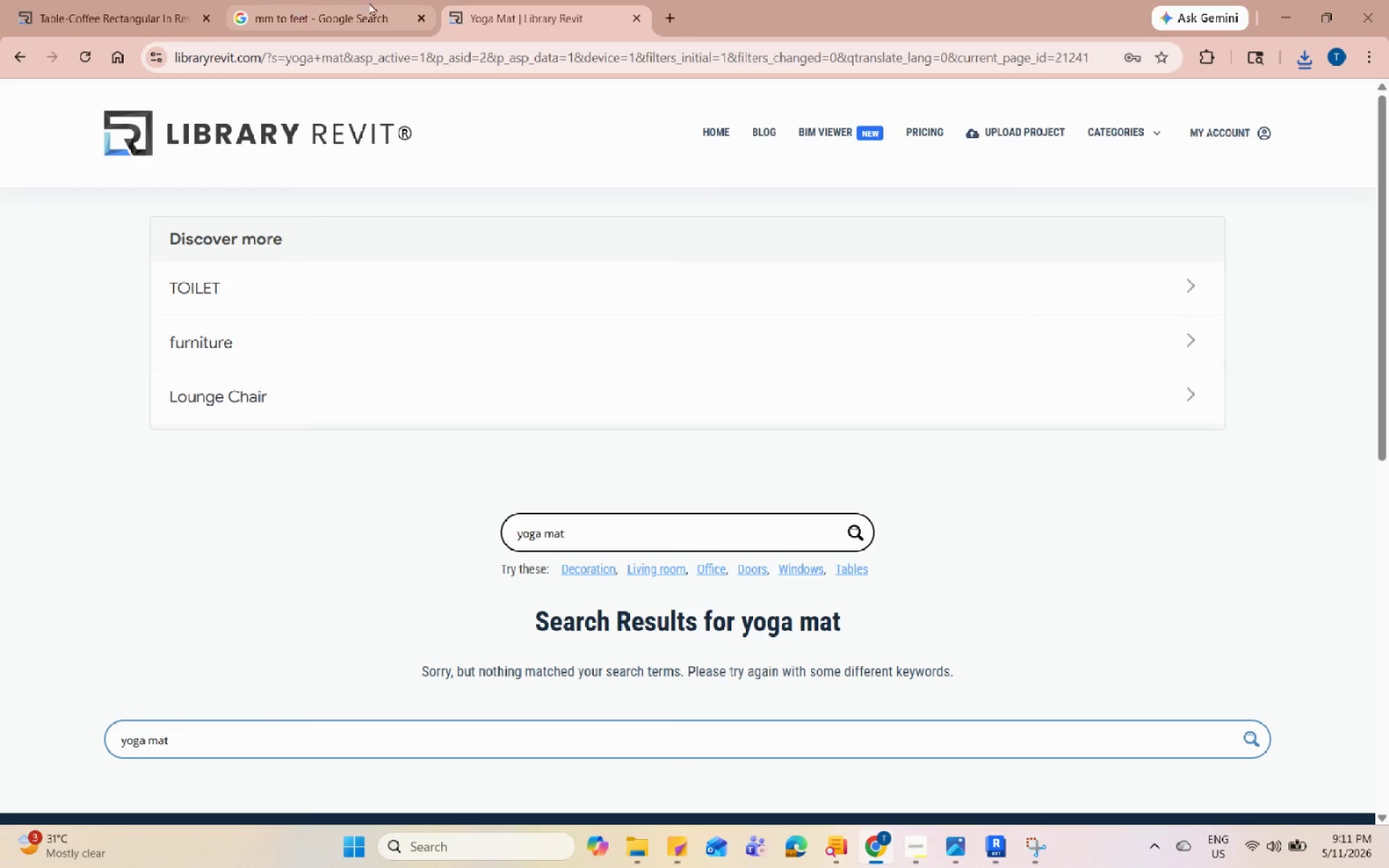 
left_click([403, 0])
 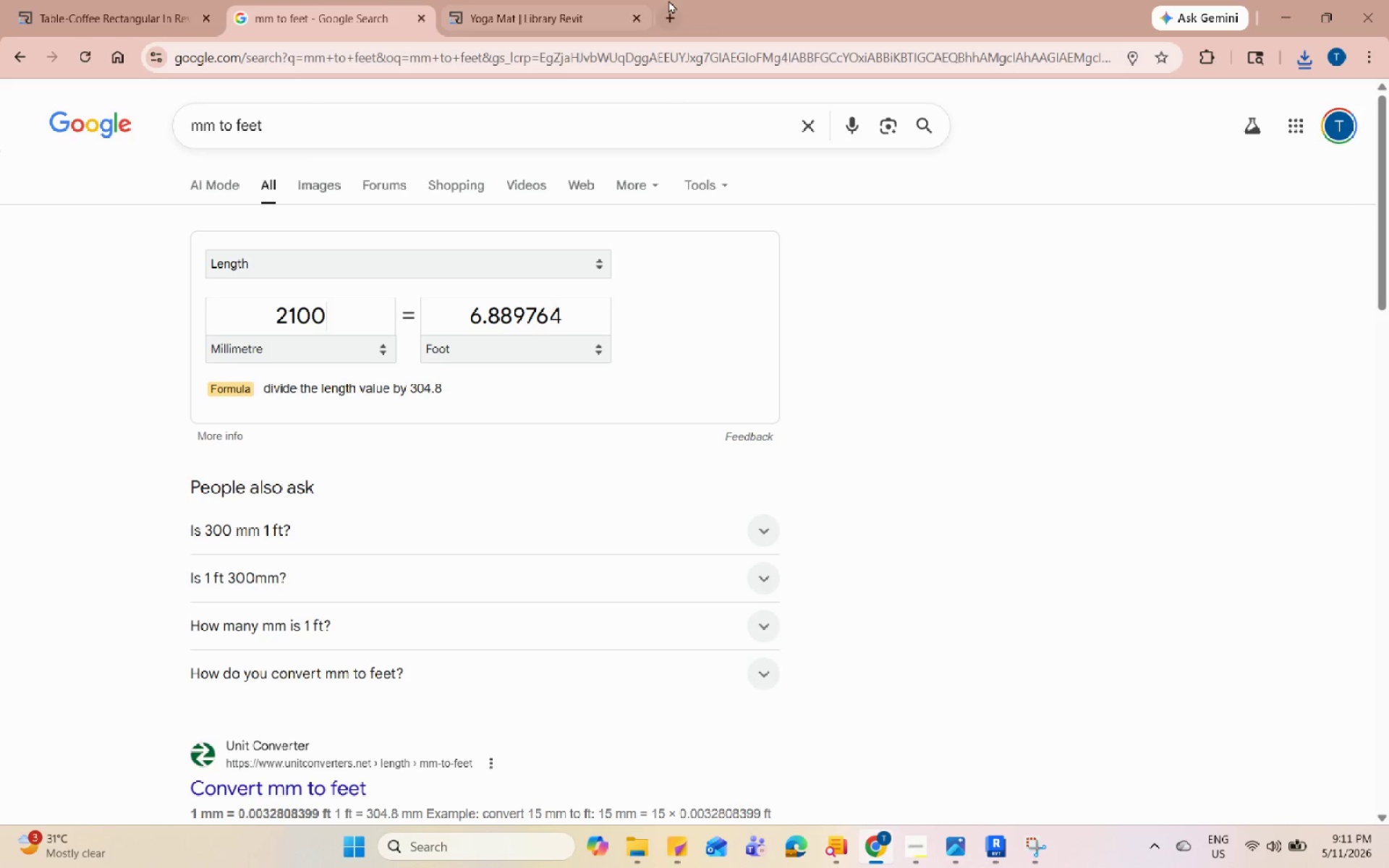 
left_click([668, 14])
 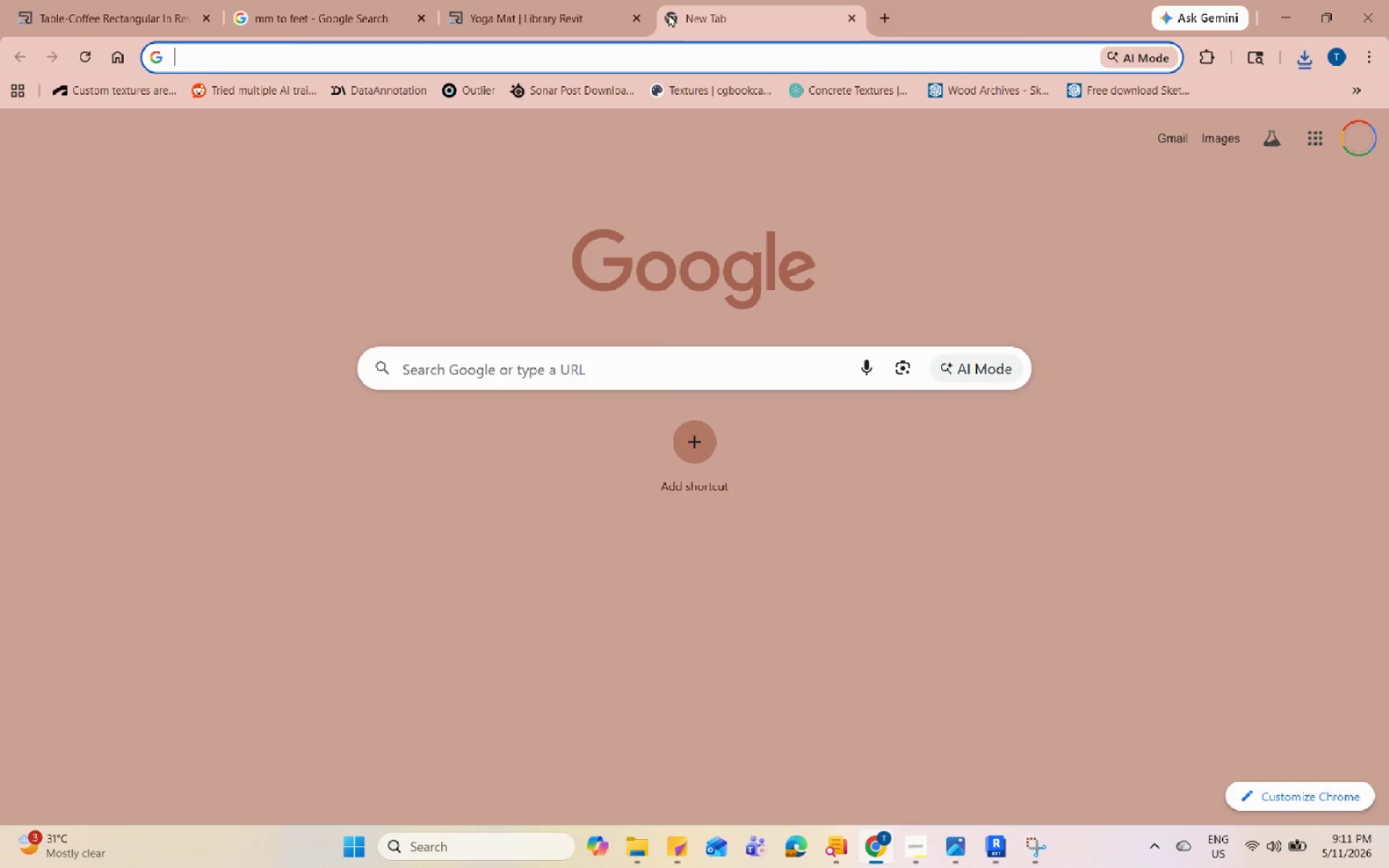 
type(yoga mat revit )
 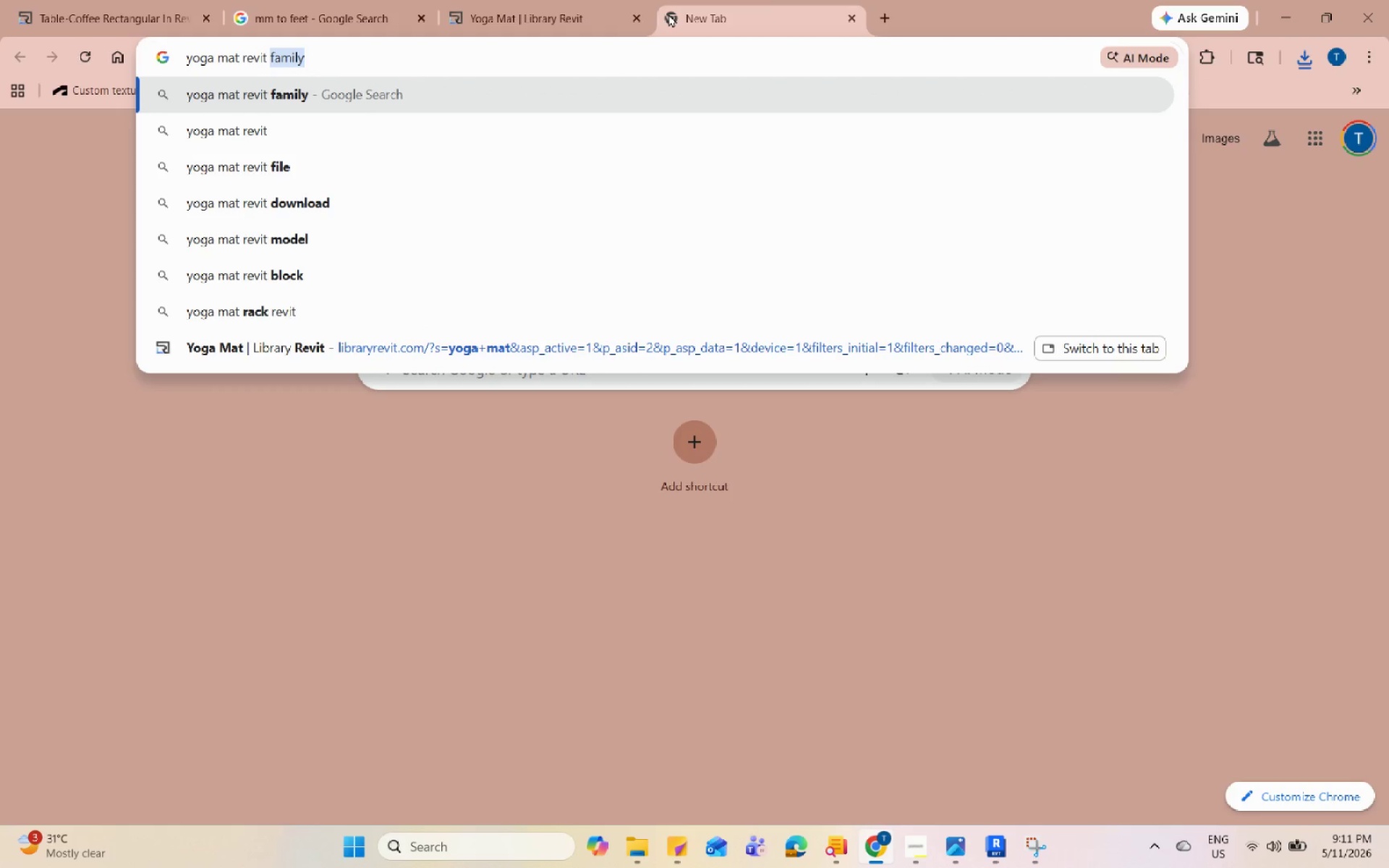 
key(Enter)
 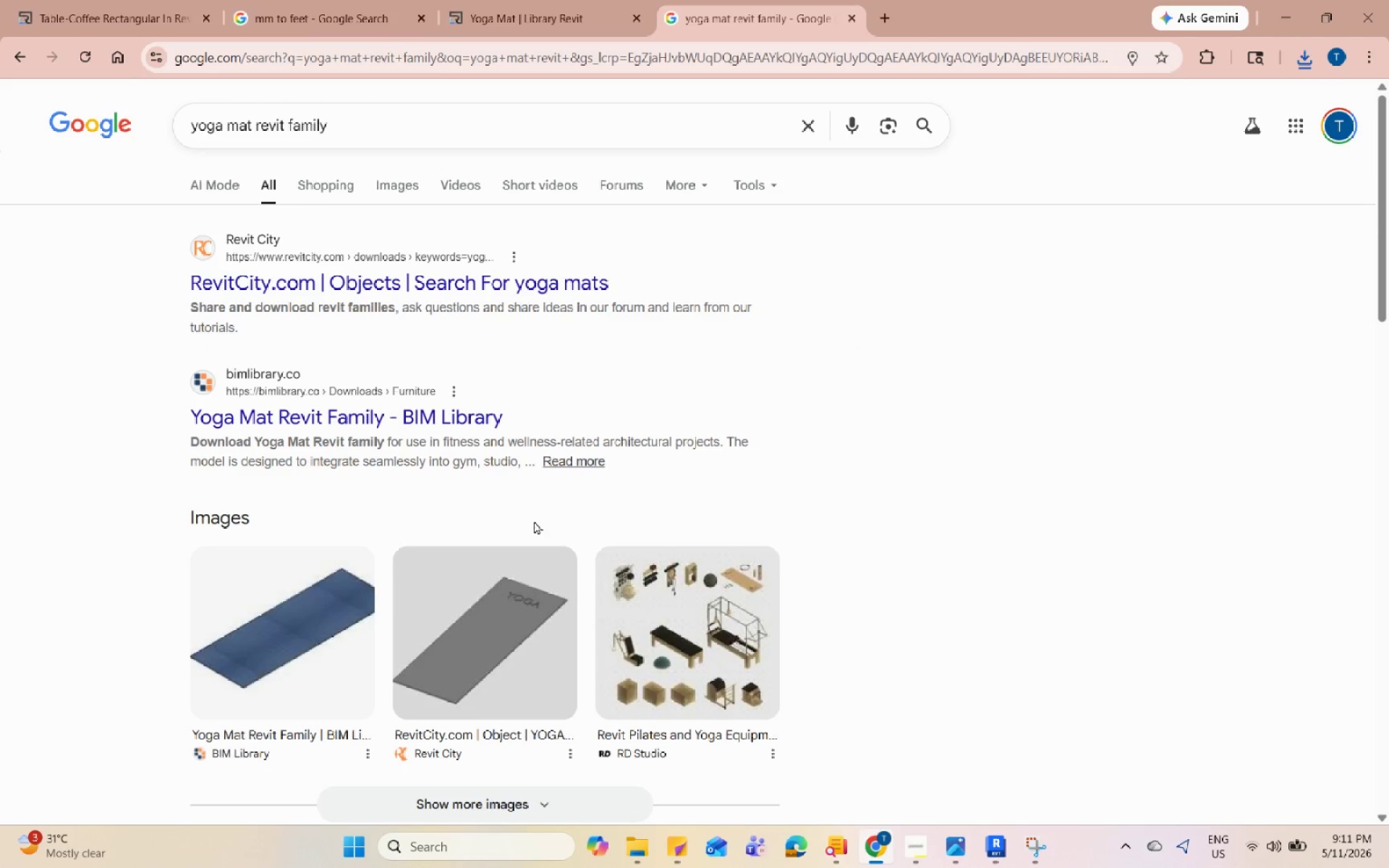 
left_click([417, 672])
 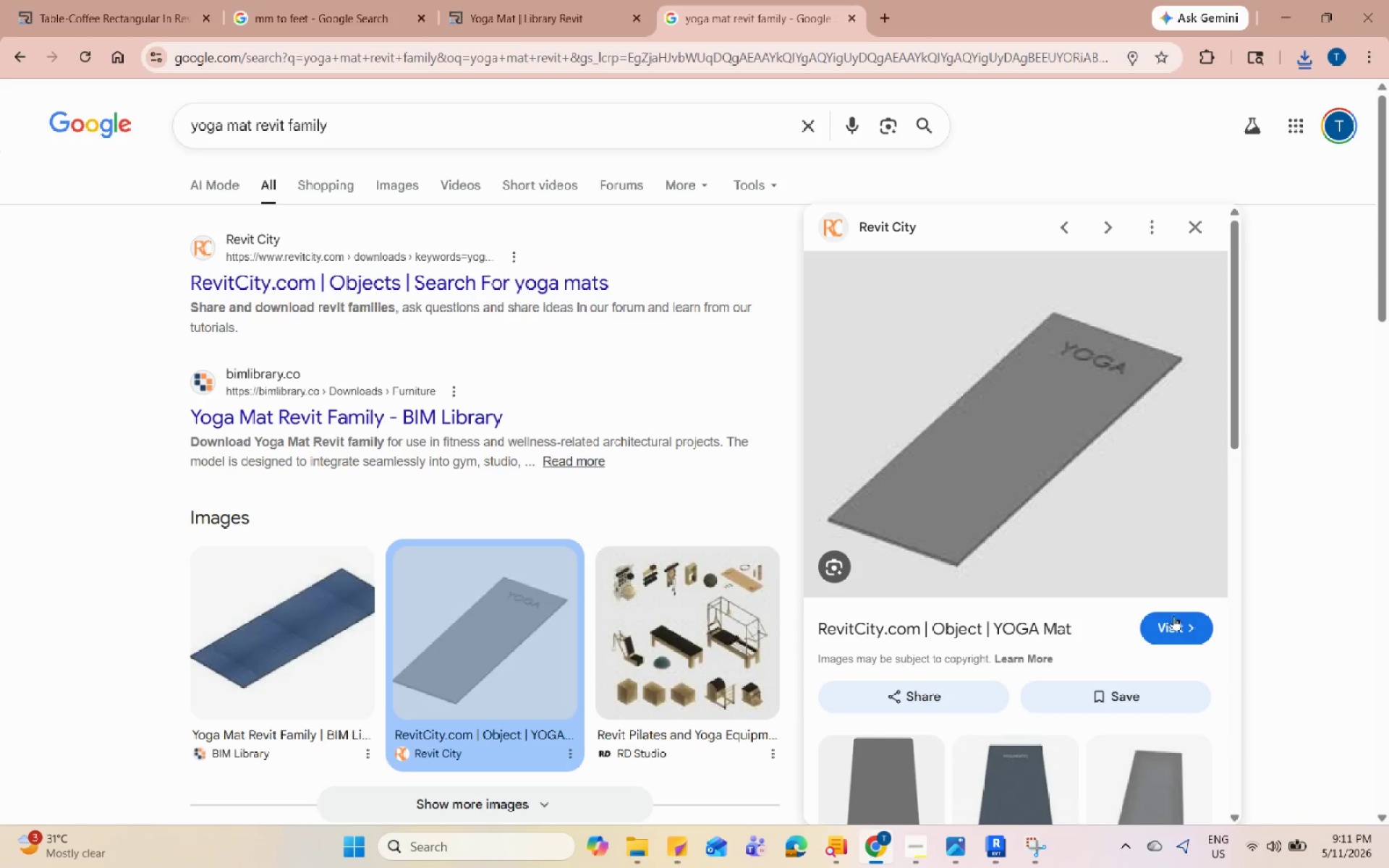 
left_click([1155, 629])
 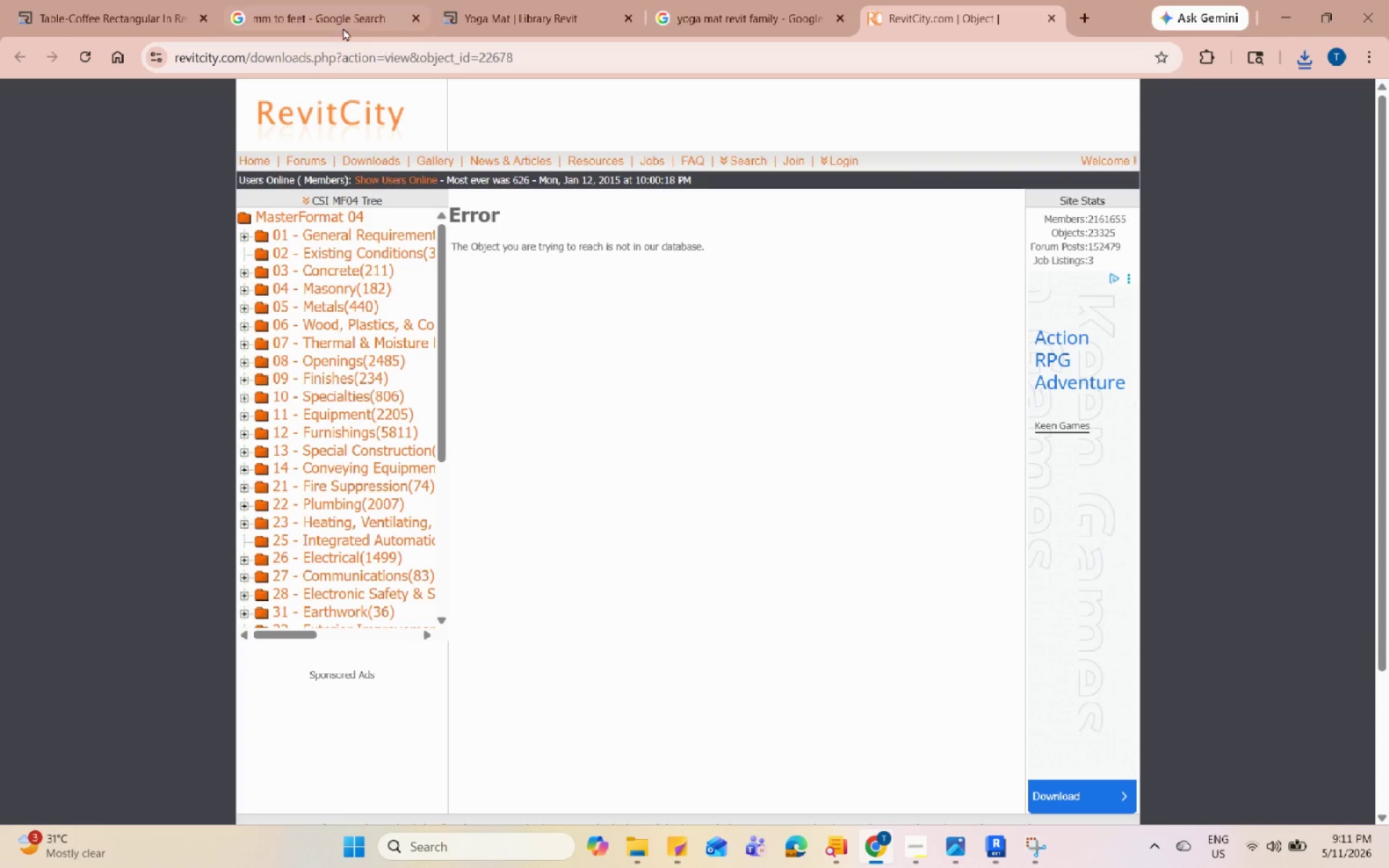 
left_click([765, 0])
 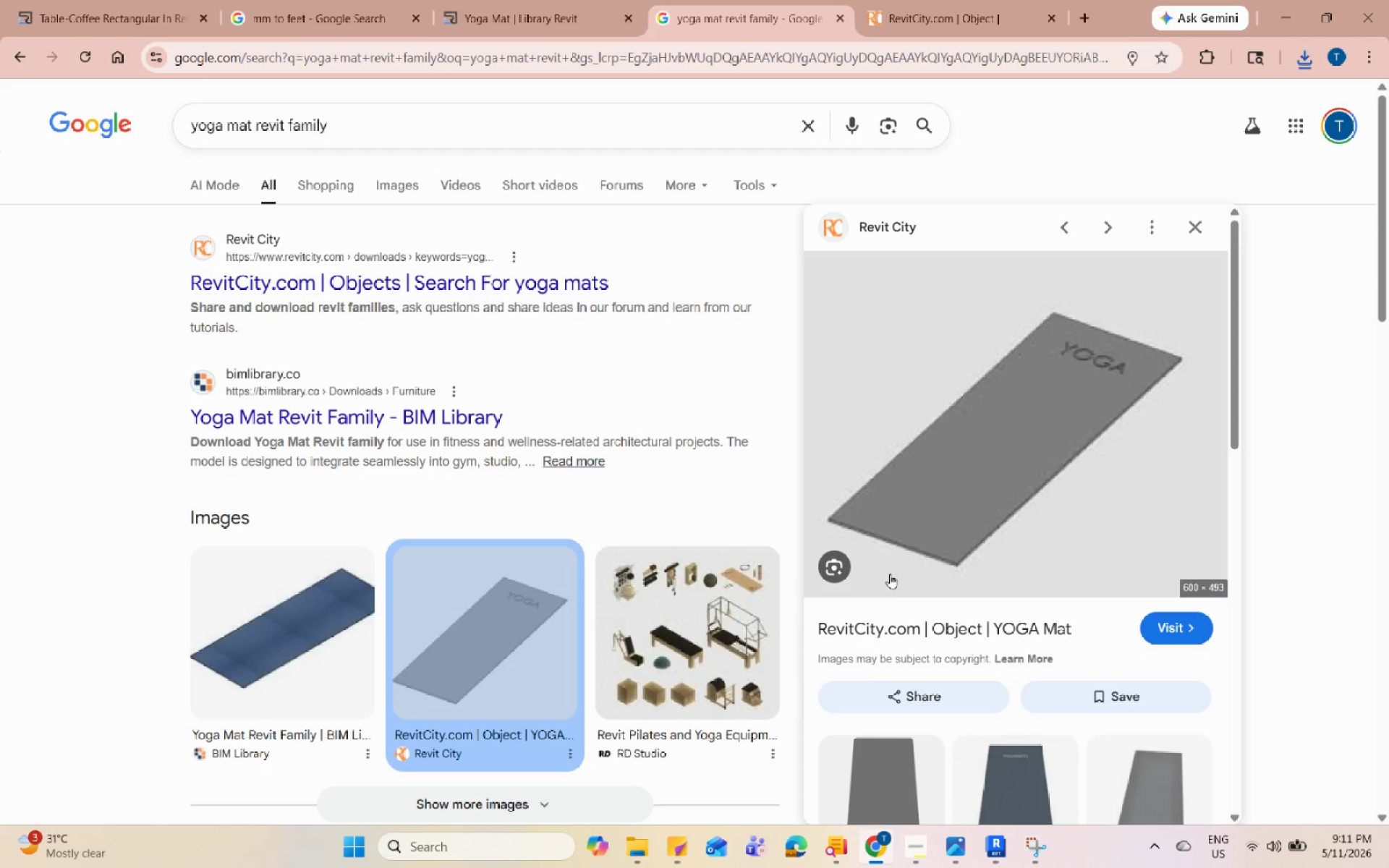 
scroll: coordinate [893, 584], scroll_direction: down, amount: 3.0
 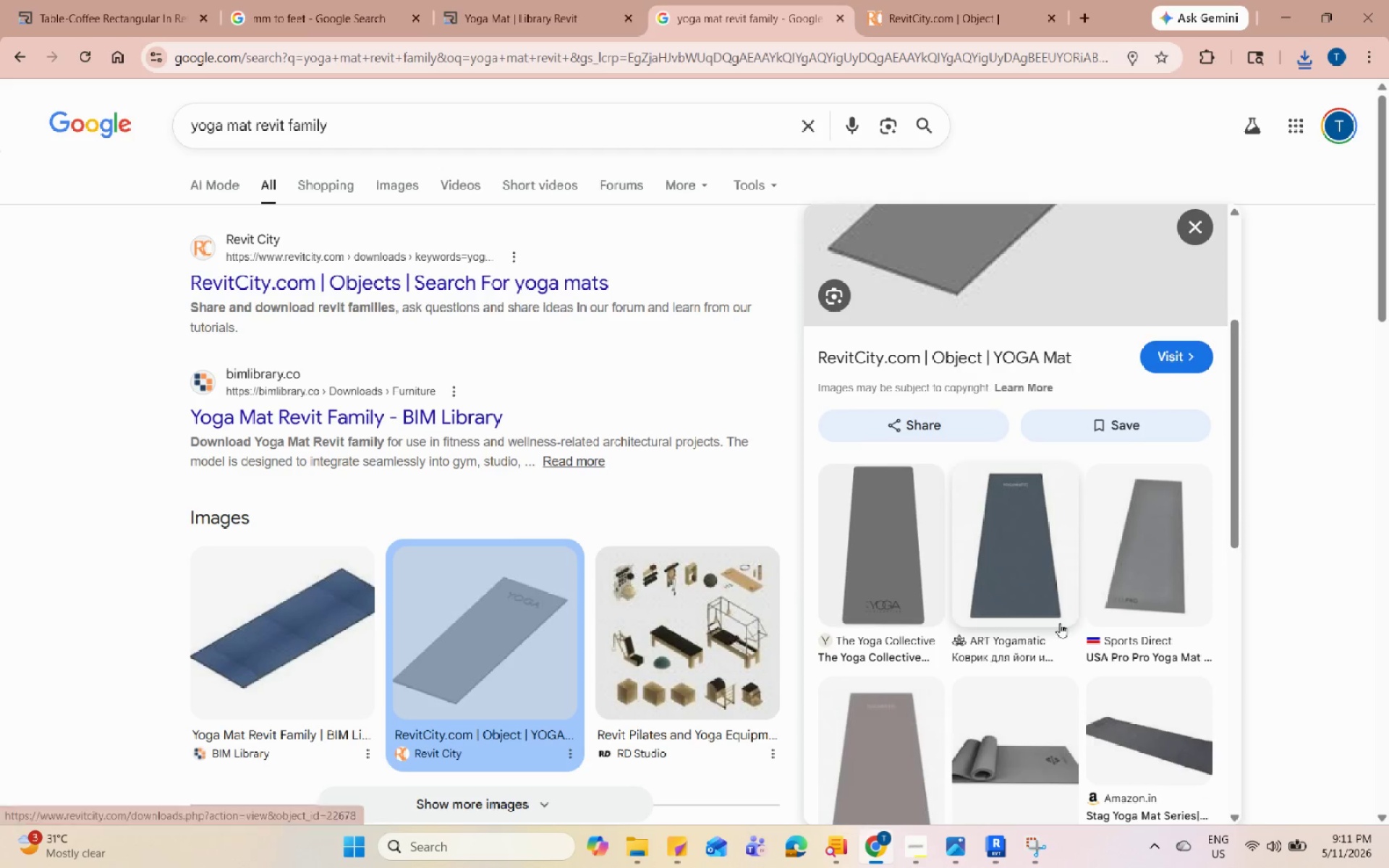 
scroll: coordinate [1073, 626], scroll_direction: up, amount: 8.0
 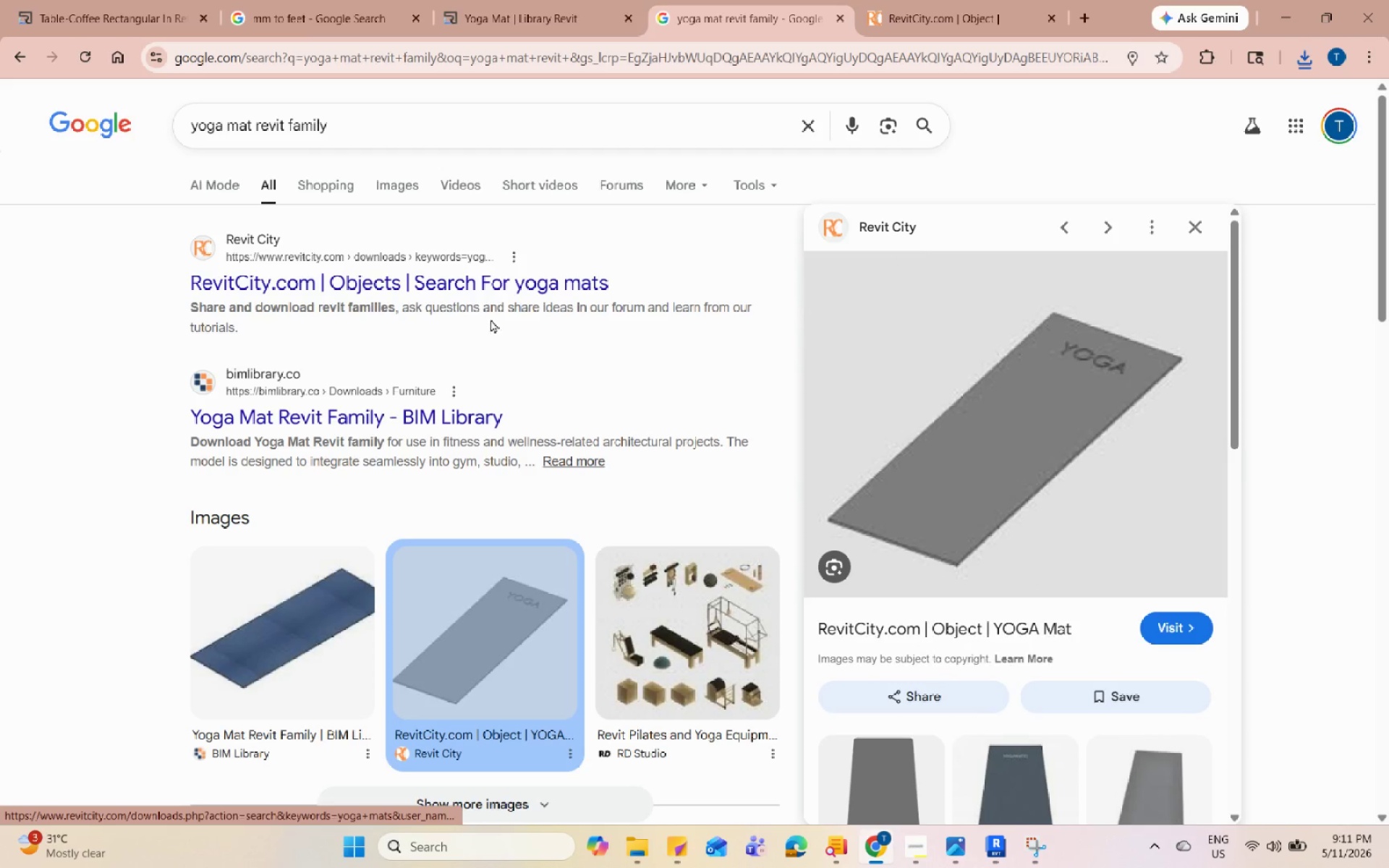 
scroll: coordinate [493, 430], scroll_direction: down, amount: 9.0
 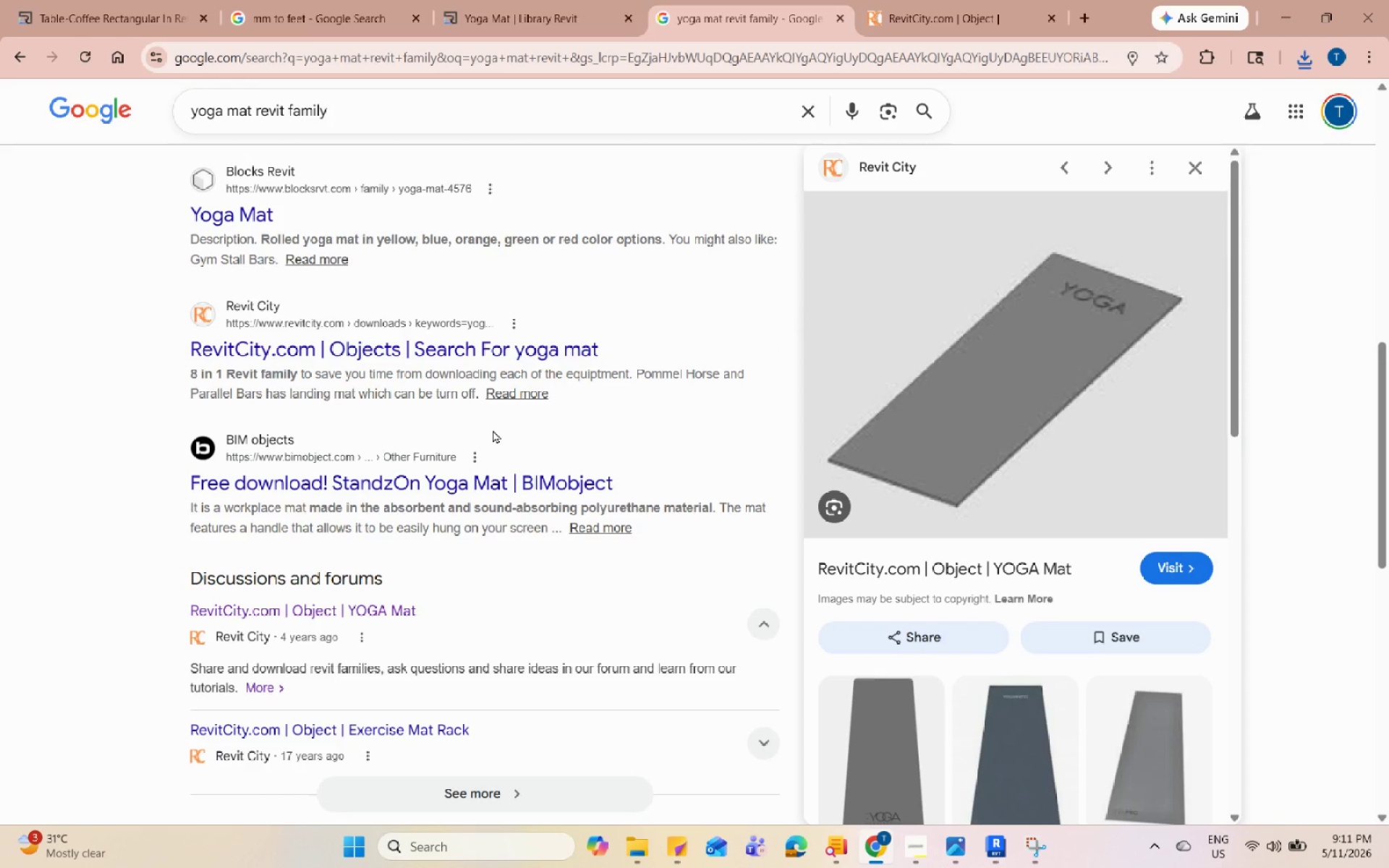 
scroll: coordinate [493, 429], scroll_direction: up, amount: 13.0
 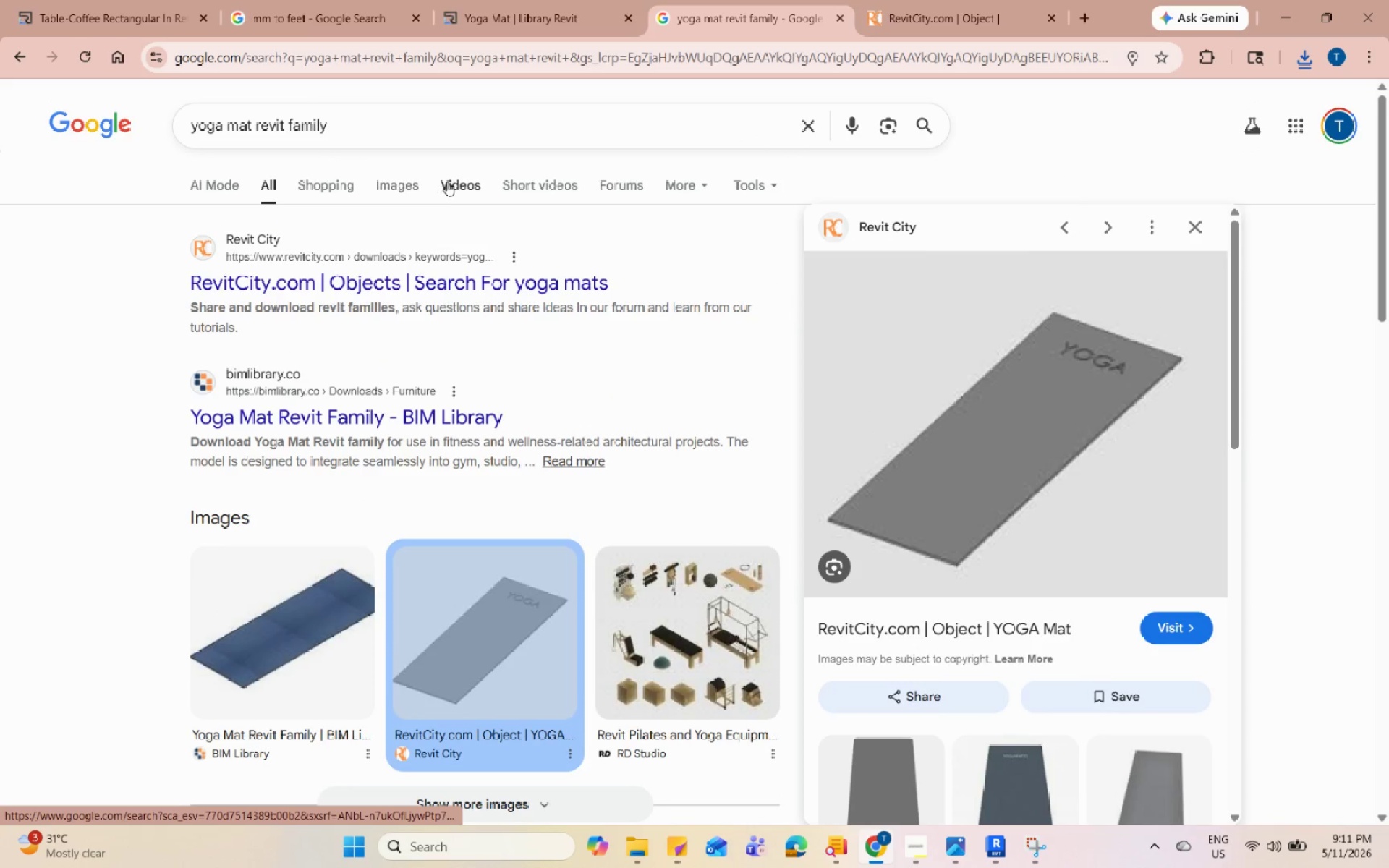 
left_click([411, 182])
 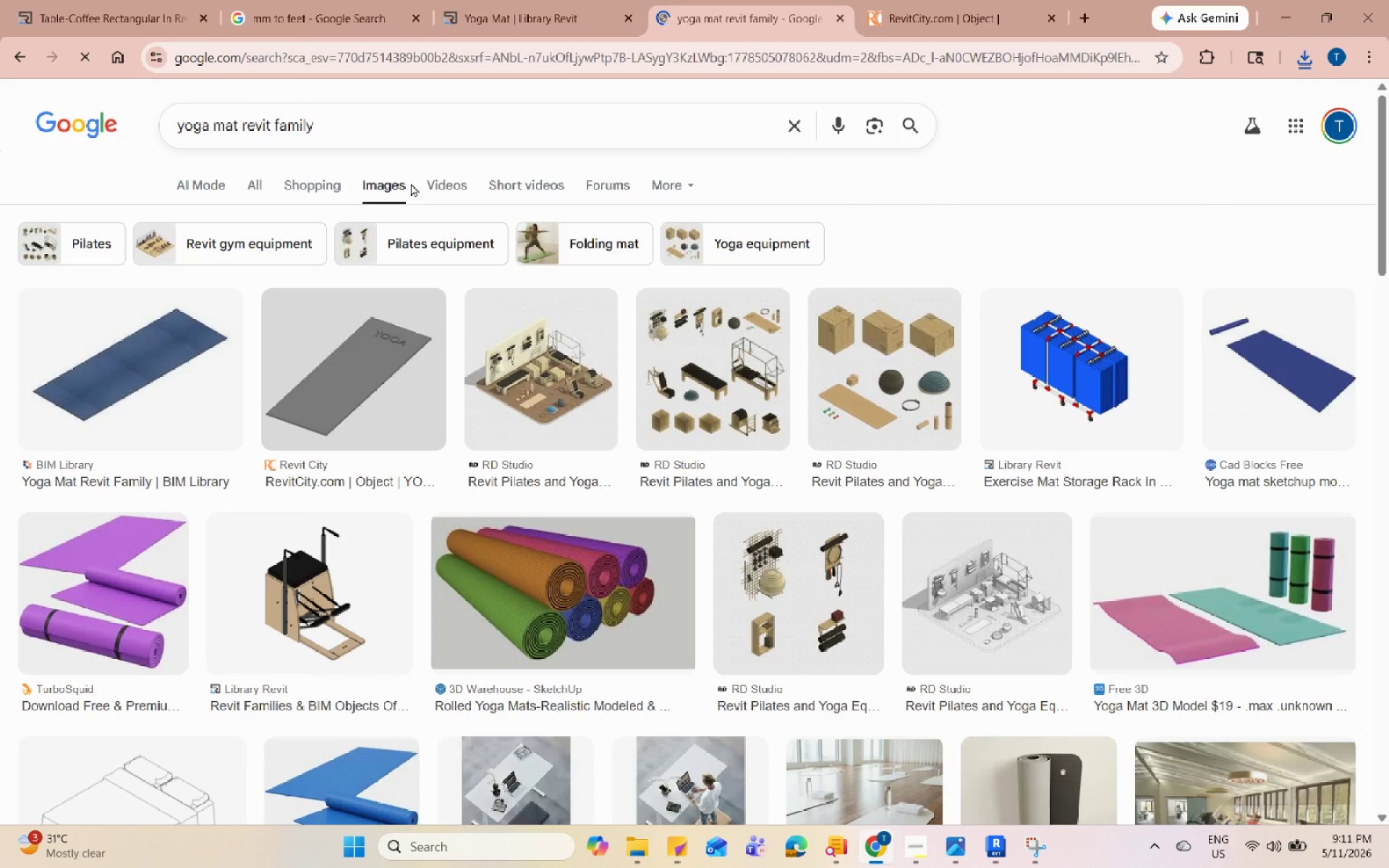 
mouse_move([656, 412])
 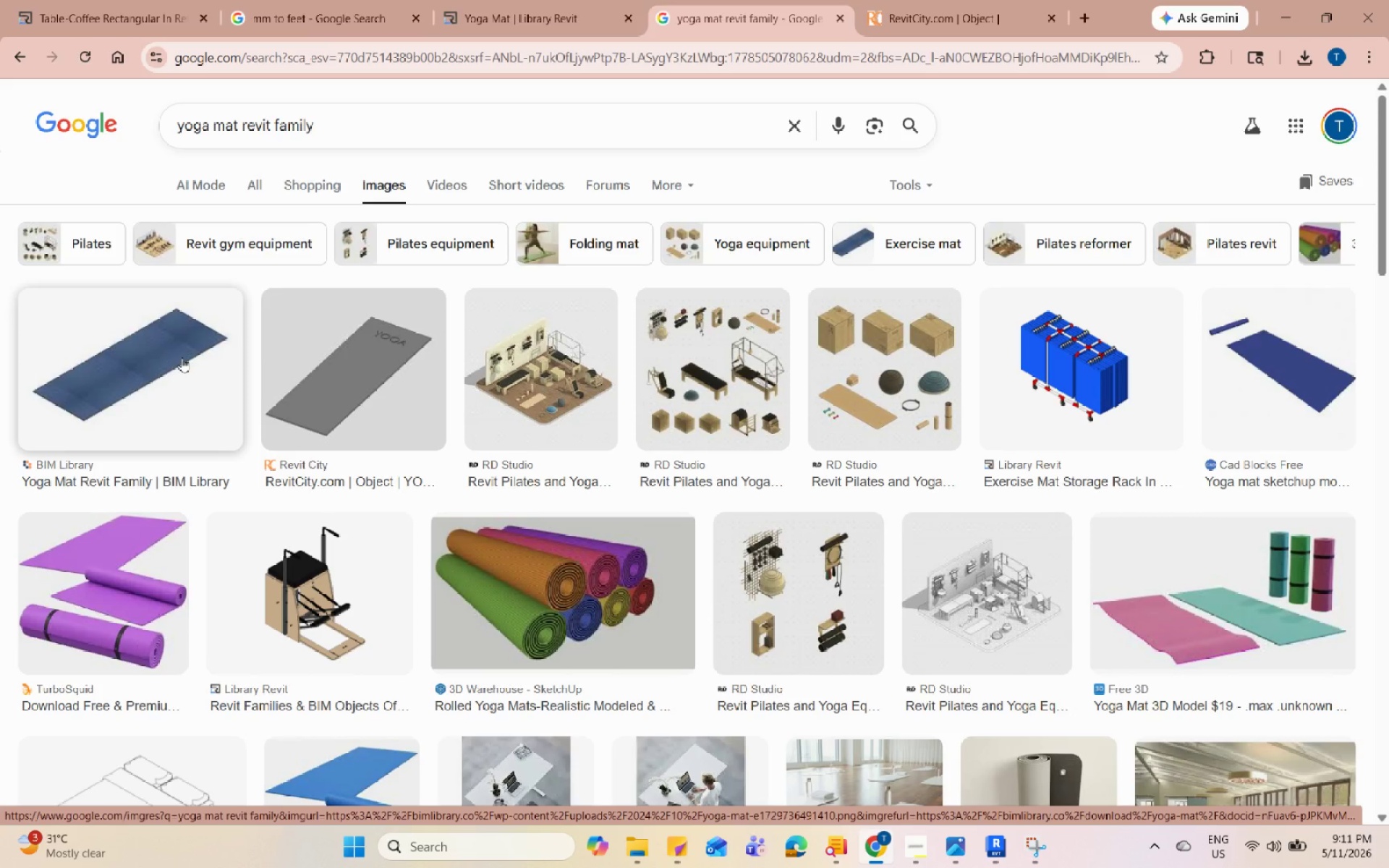 
left_click([182, 357])
 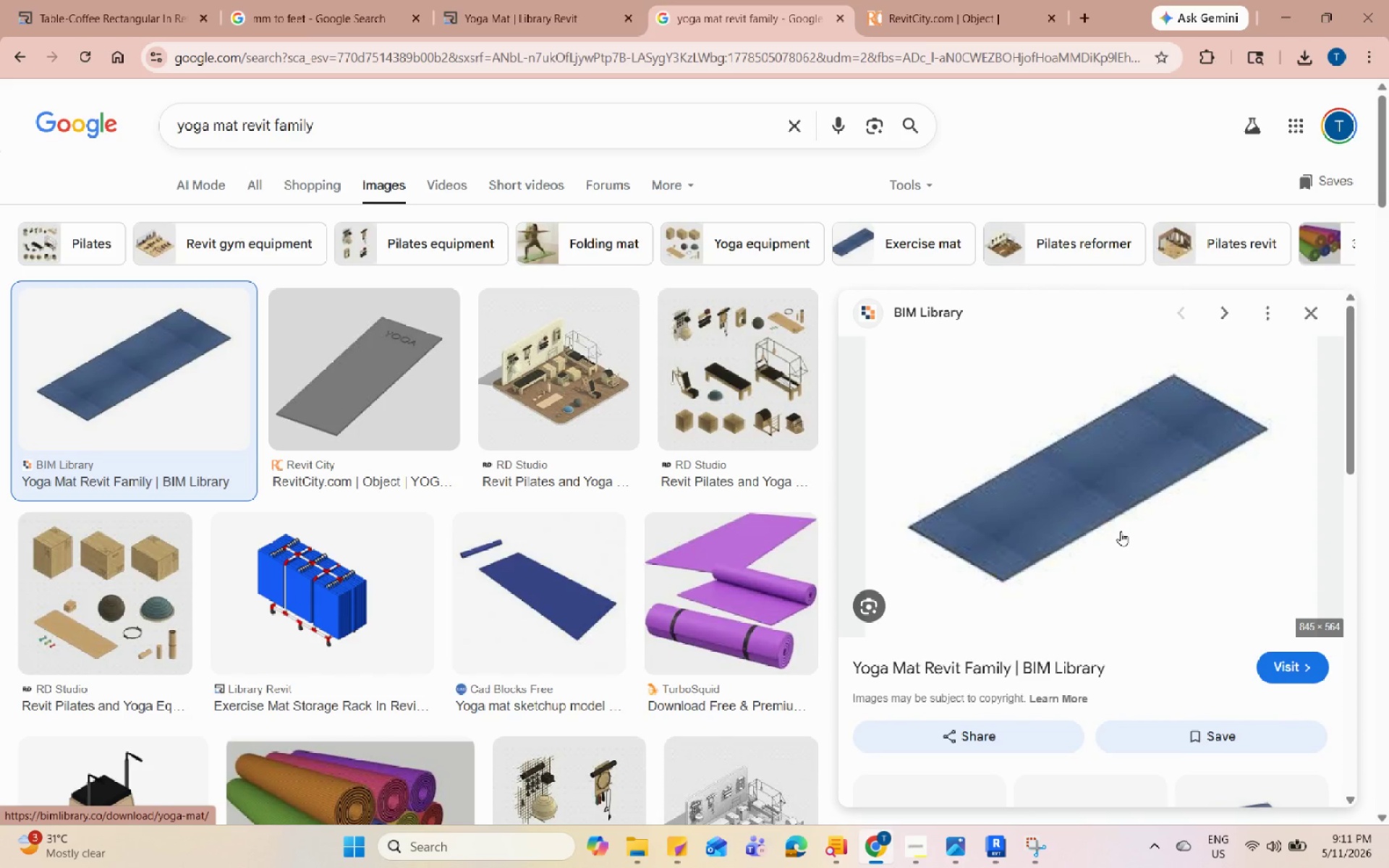 
left_click([1121, 531])
 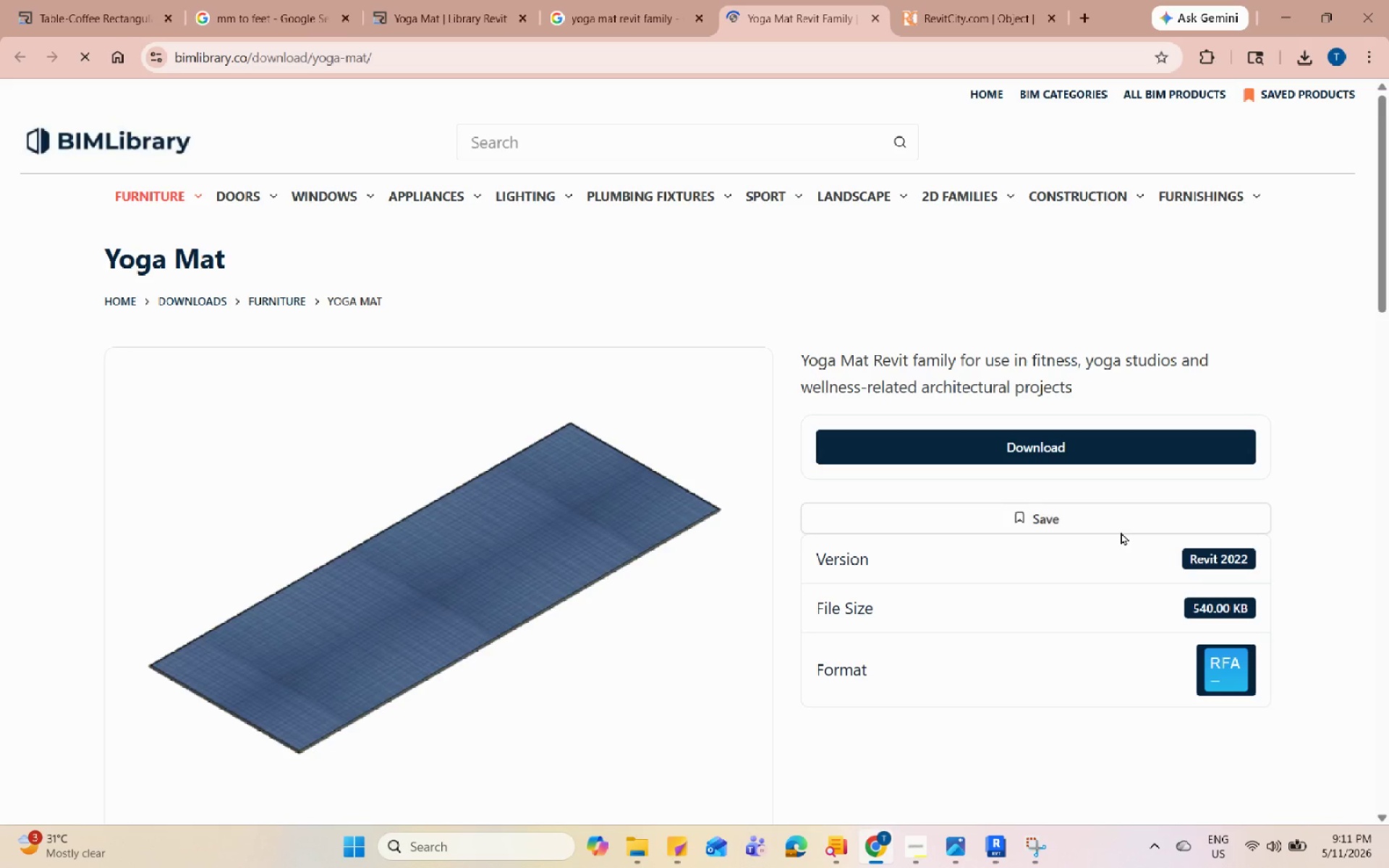 
scroll: coordinate [1121, 532], scroll_direction: down, amount: 3.0
 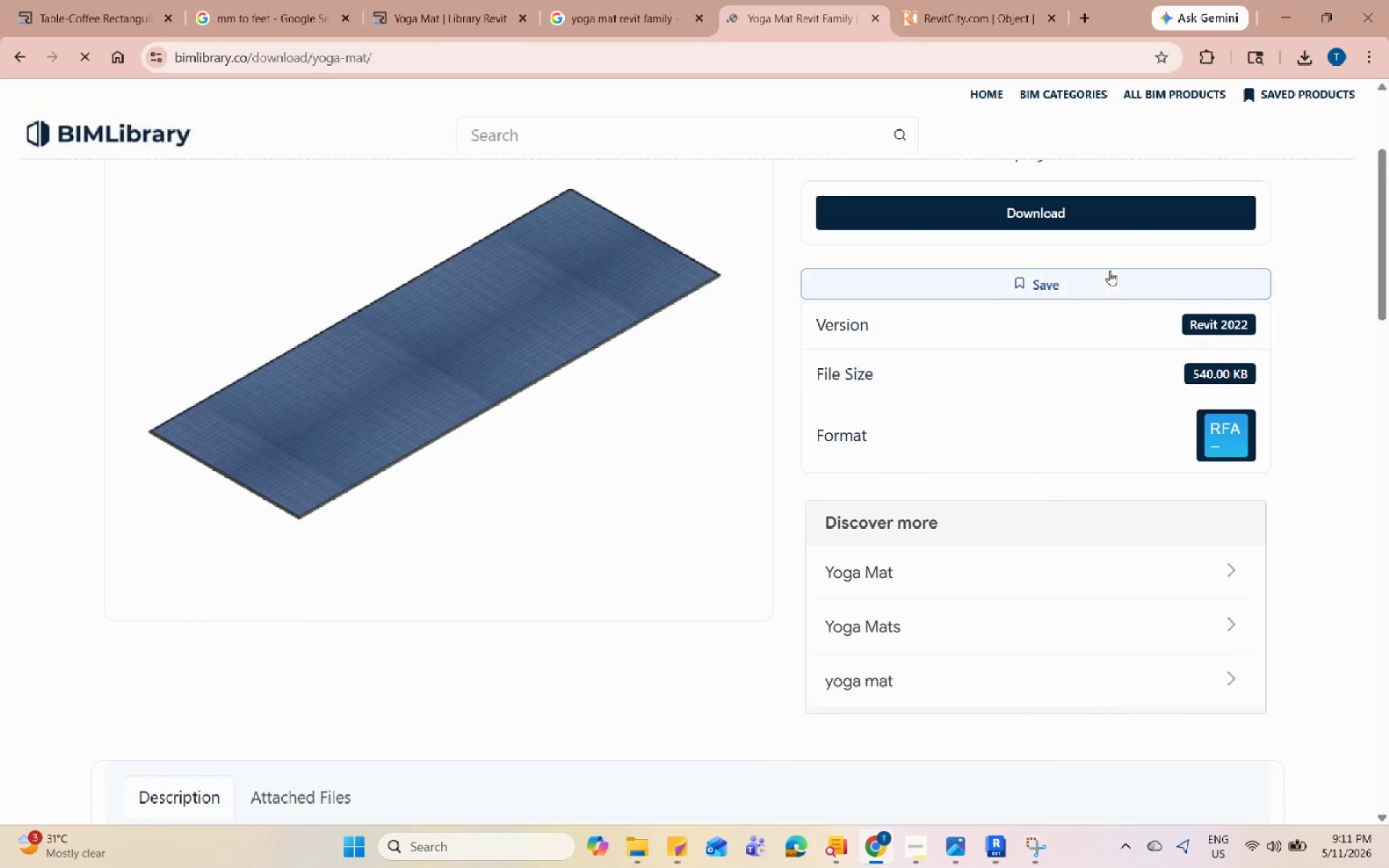 
left_click([1123, 201])
 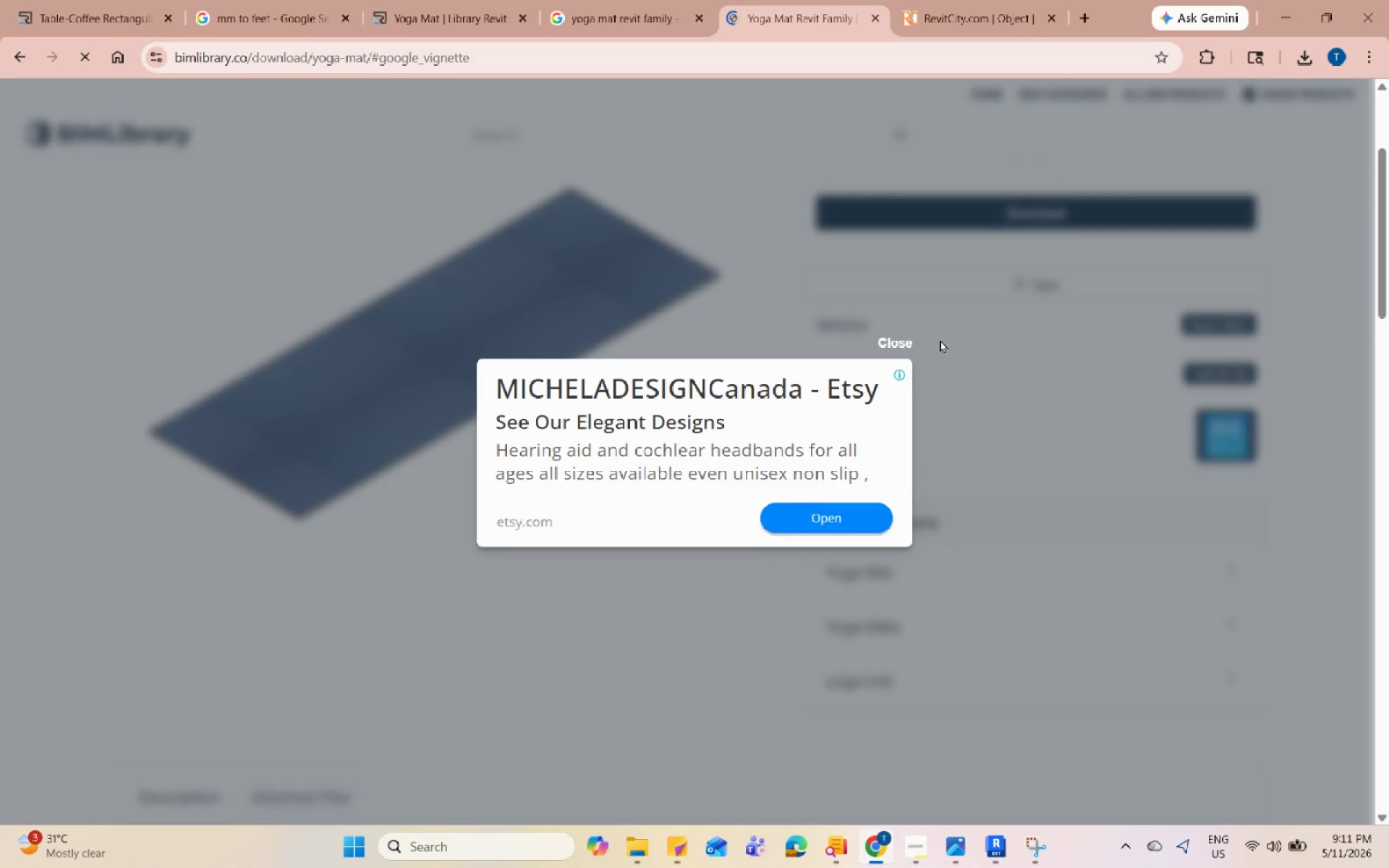 
left_click([896, 348])
 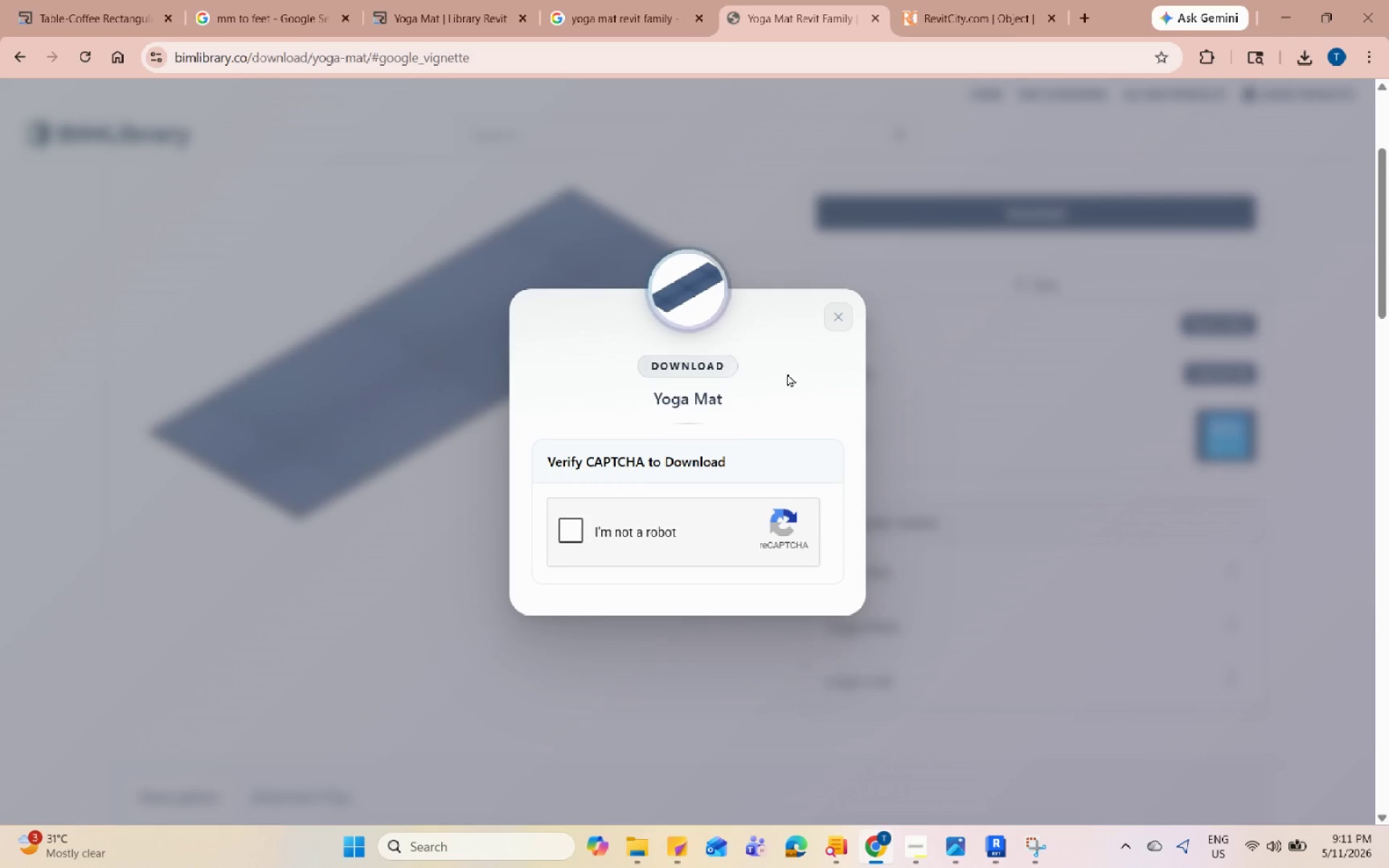 
left_click([566, 528])
 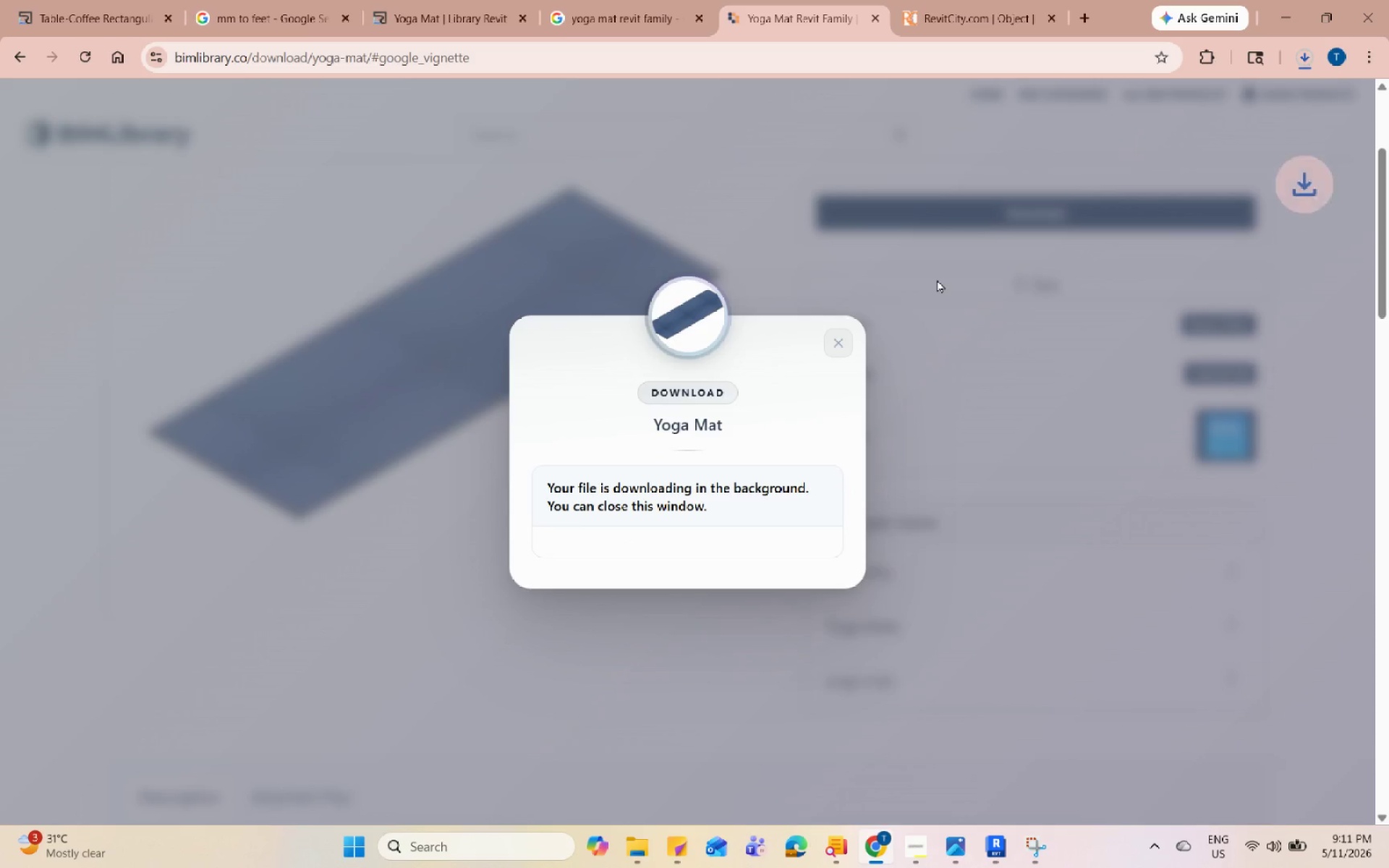 
wait(5.59)
 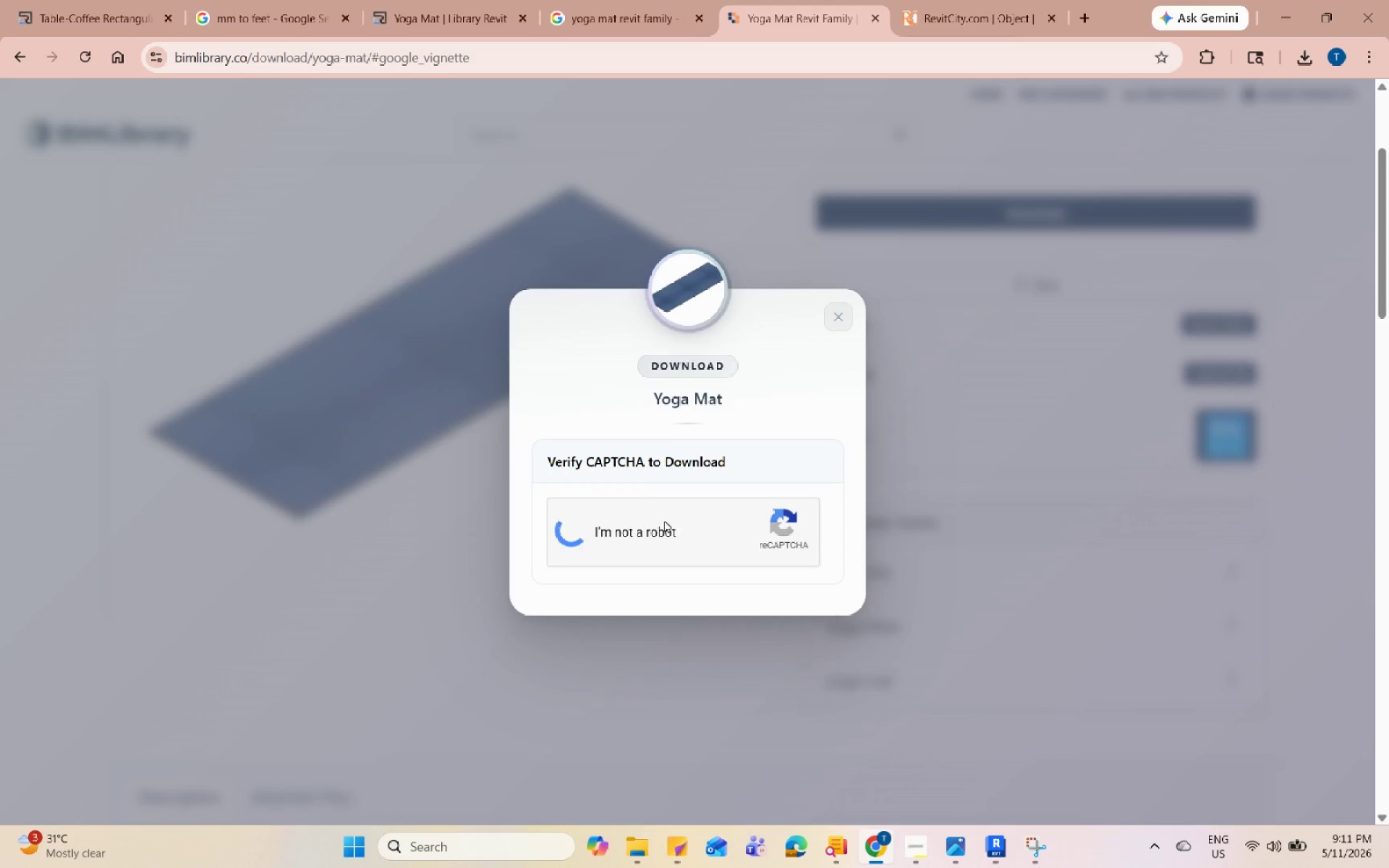 
left_click([836, 349])
 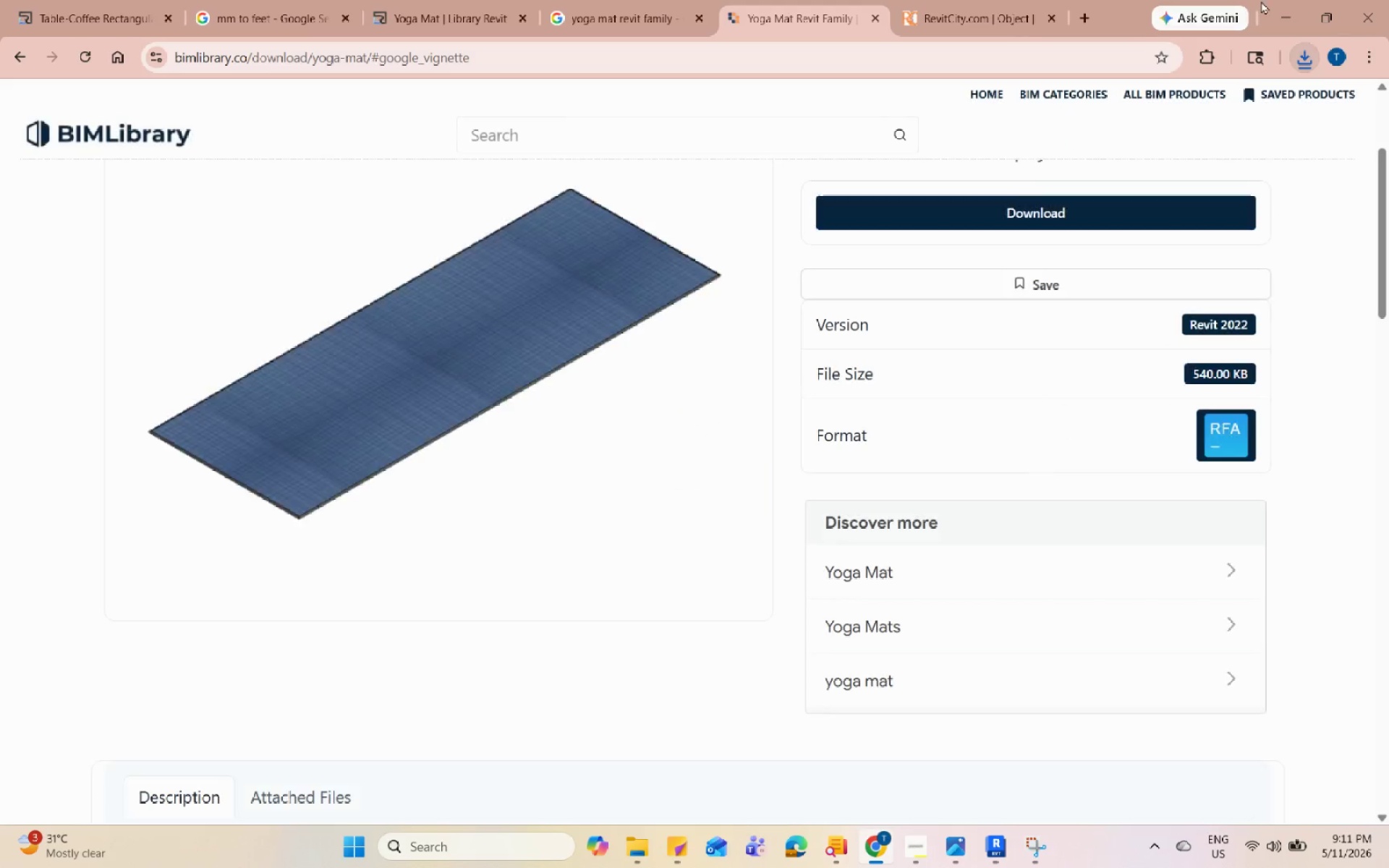 
left_click([1270, 0])
 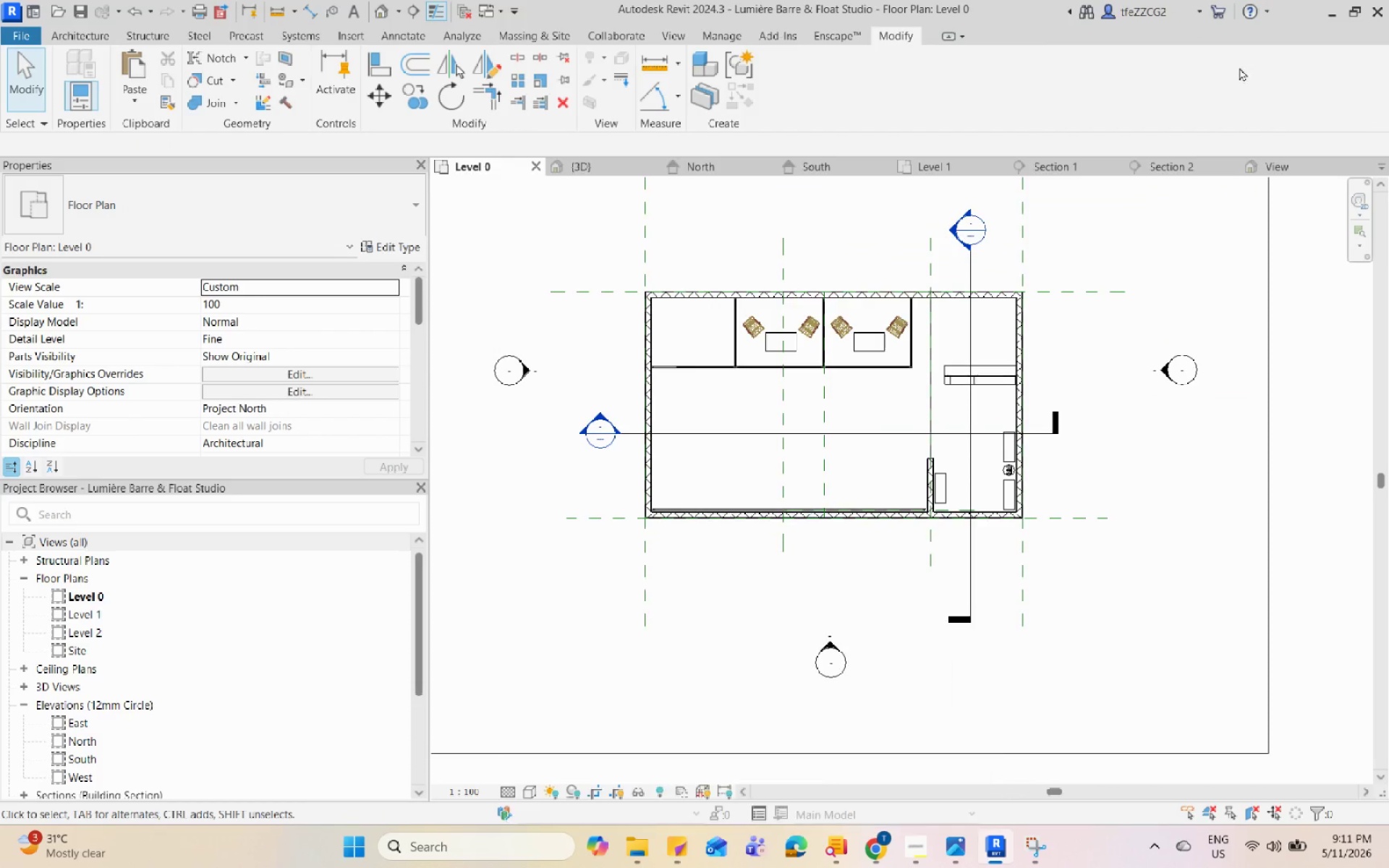 
scroll: coordinate [859, 392], scroll_direction: up, amount: 2.0
 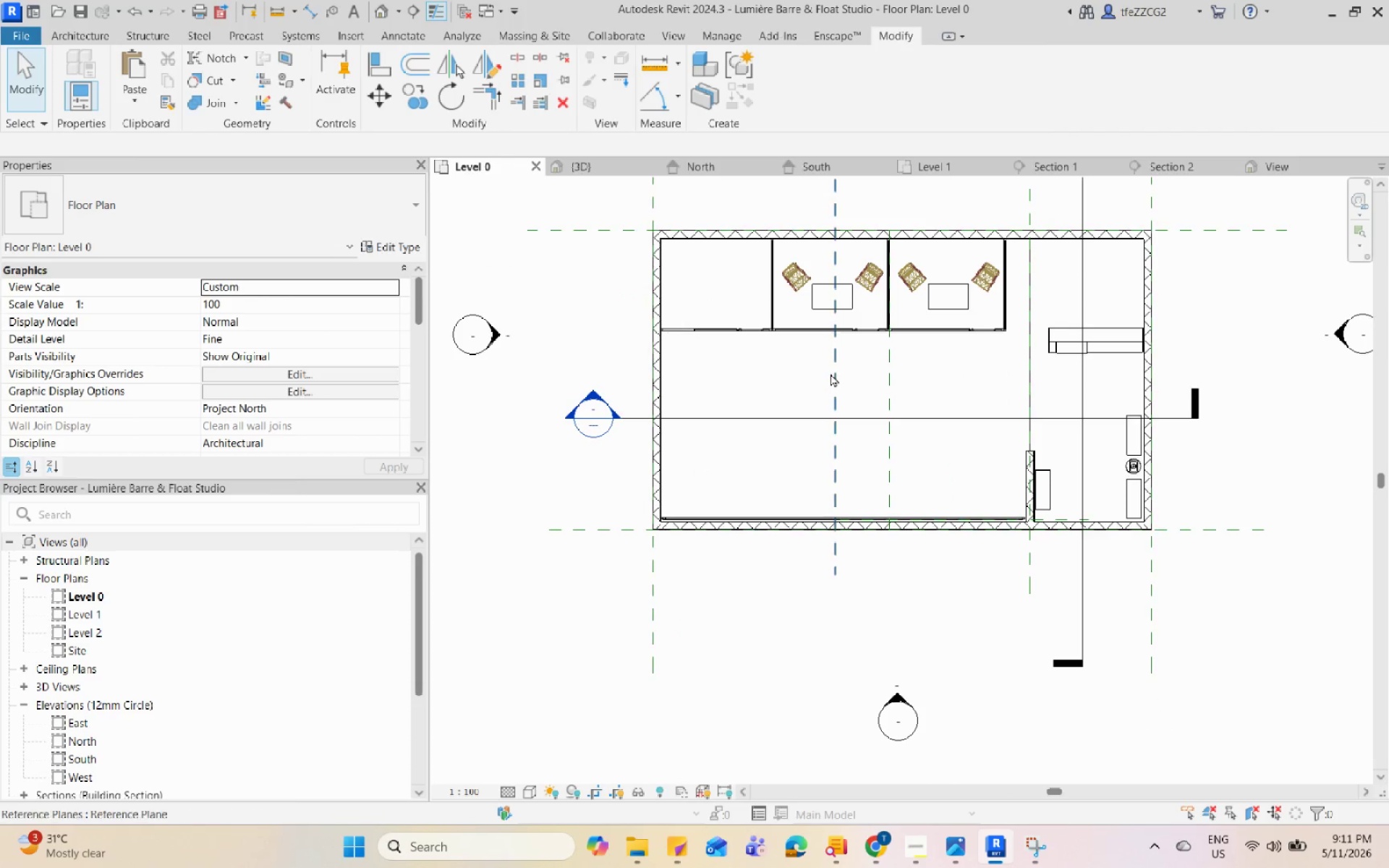 
type(cm)
 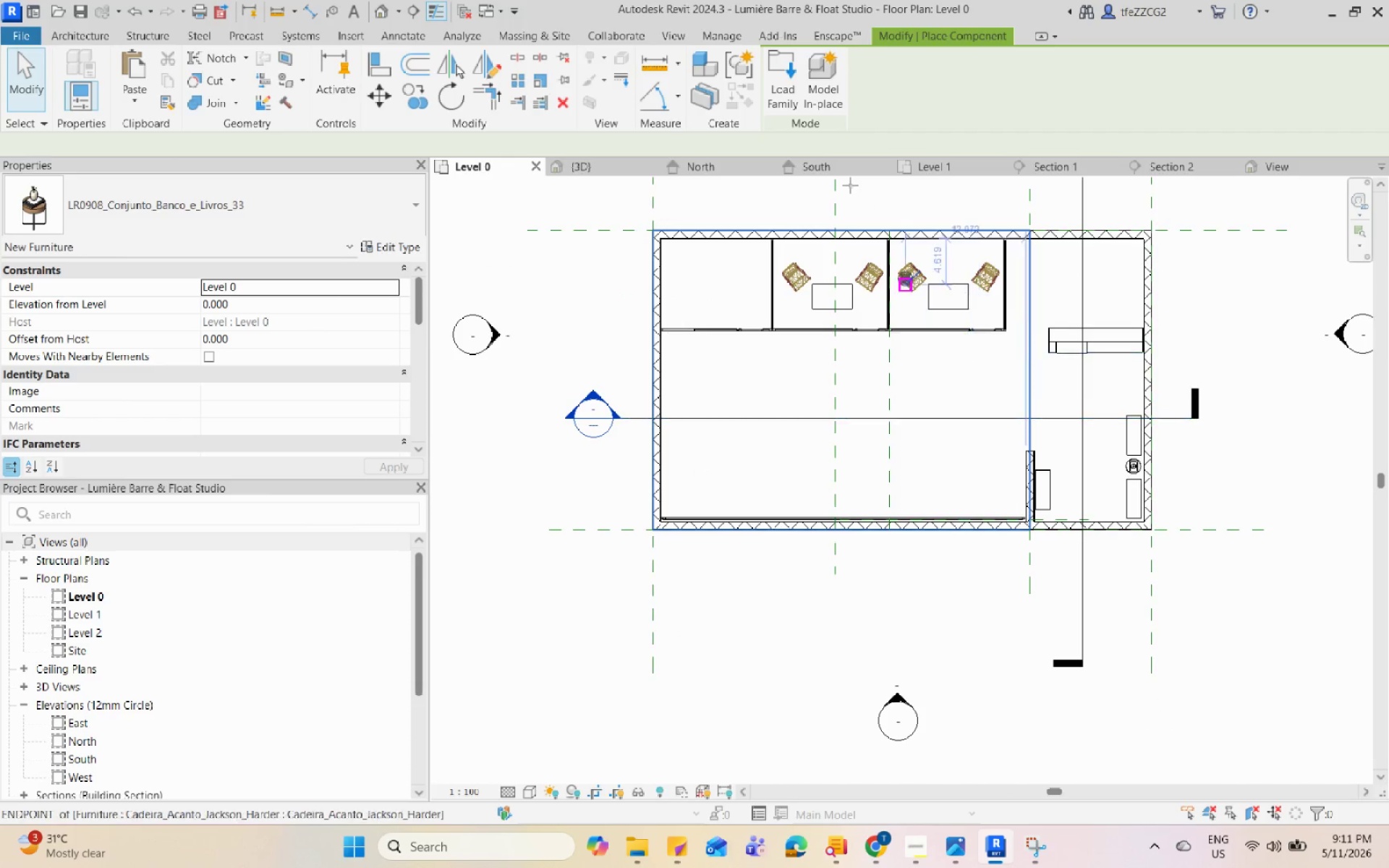 
left_click([781, 85])
 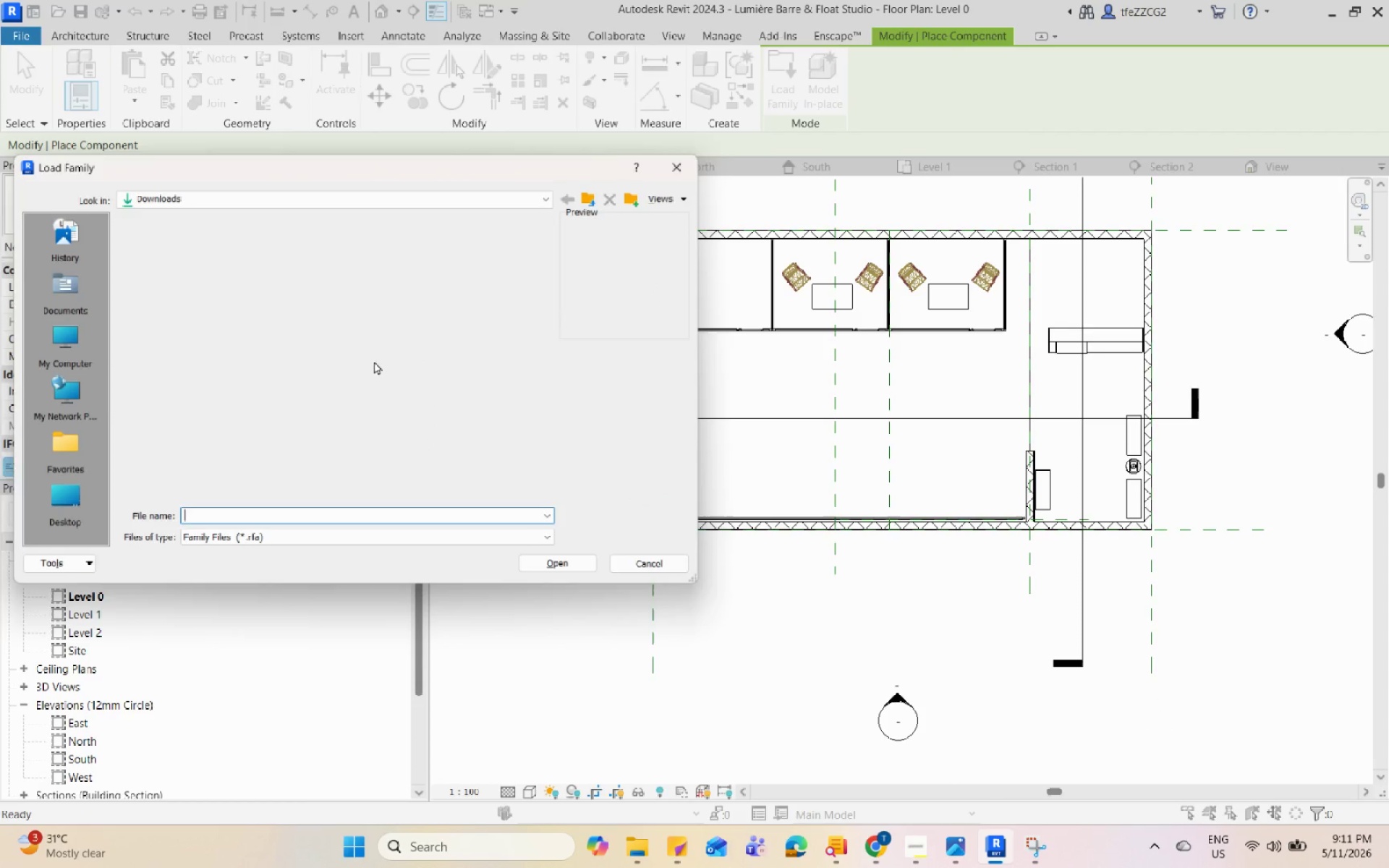 
scroll: coordinate [392, 385], scroll_direction: up, amount: 12.0
 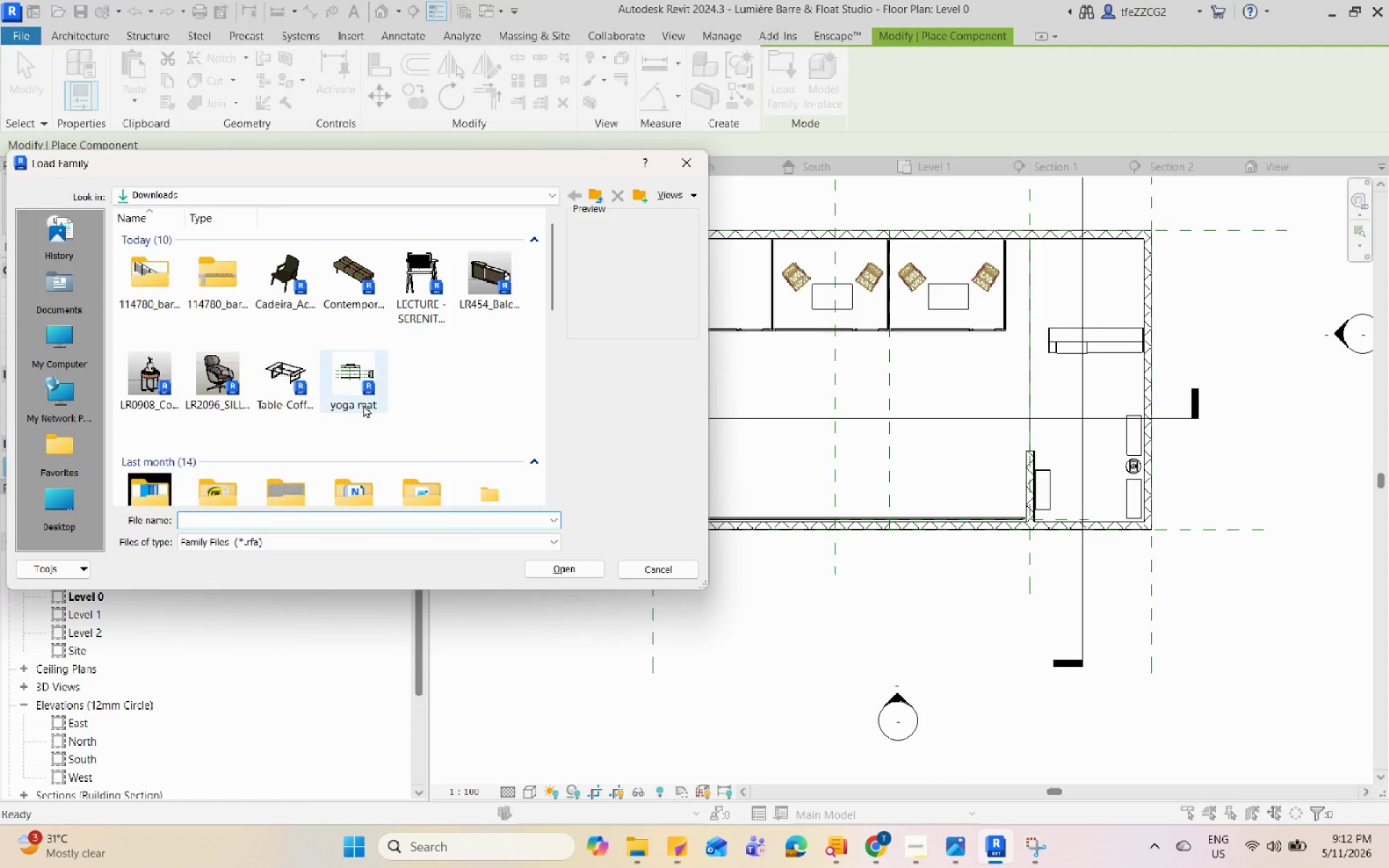 
left_click([358, 390])
 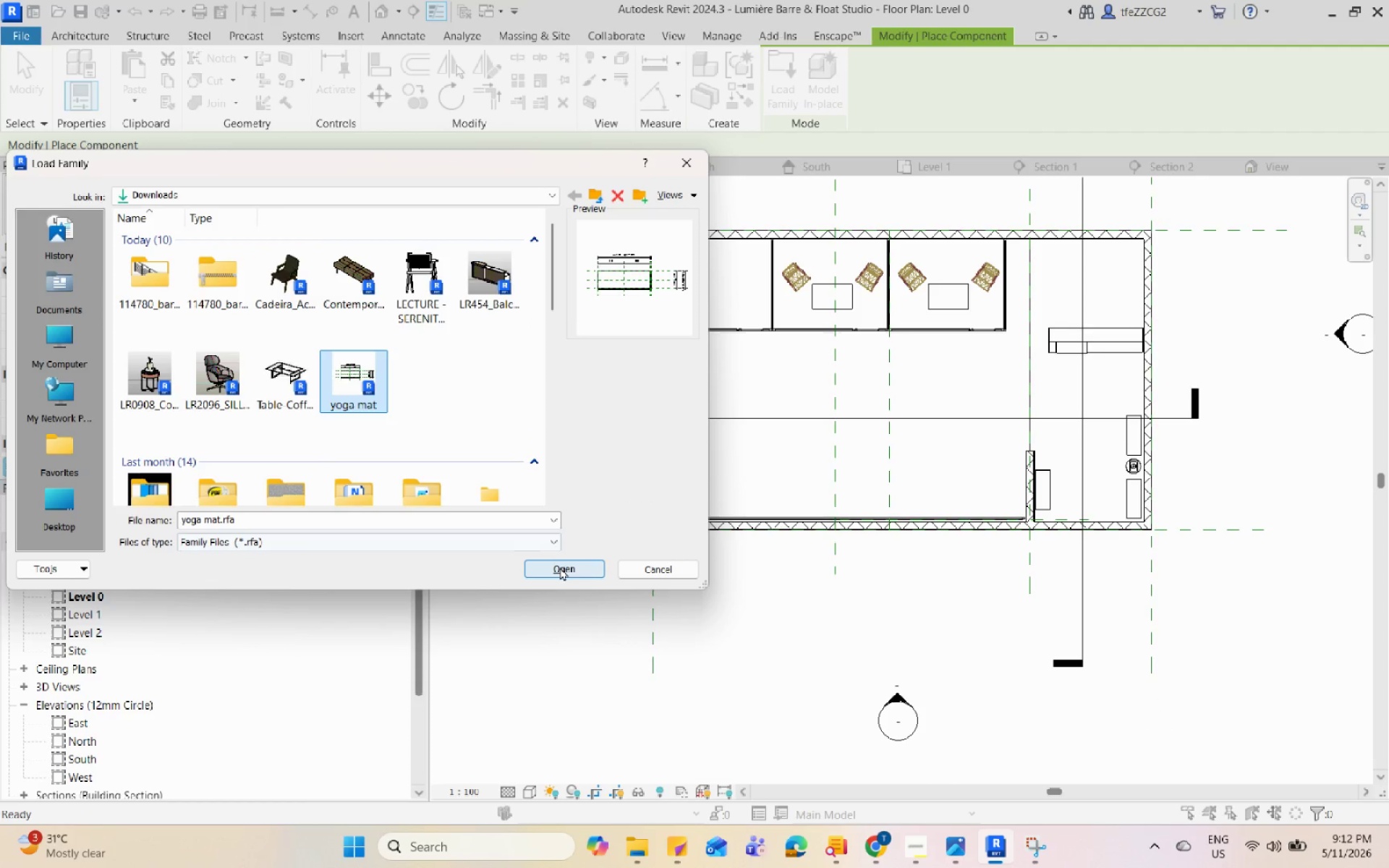 
left_click([560, 568])
 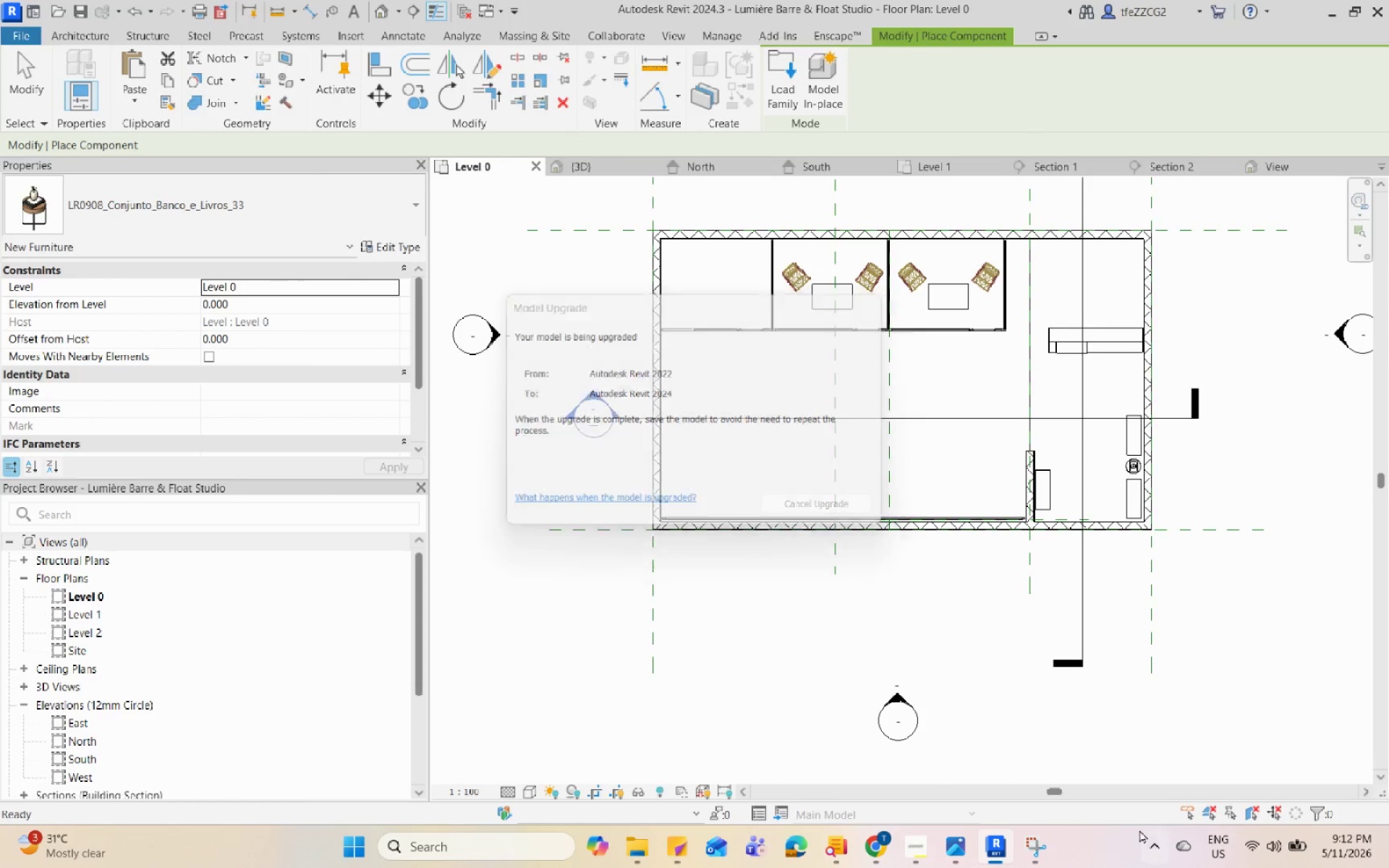 
left_click([1037, 851])
 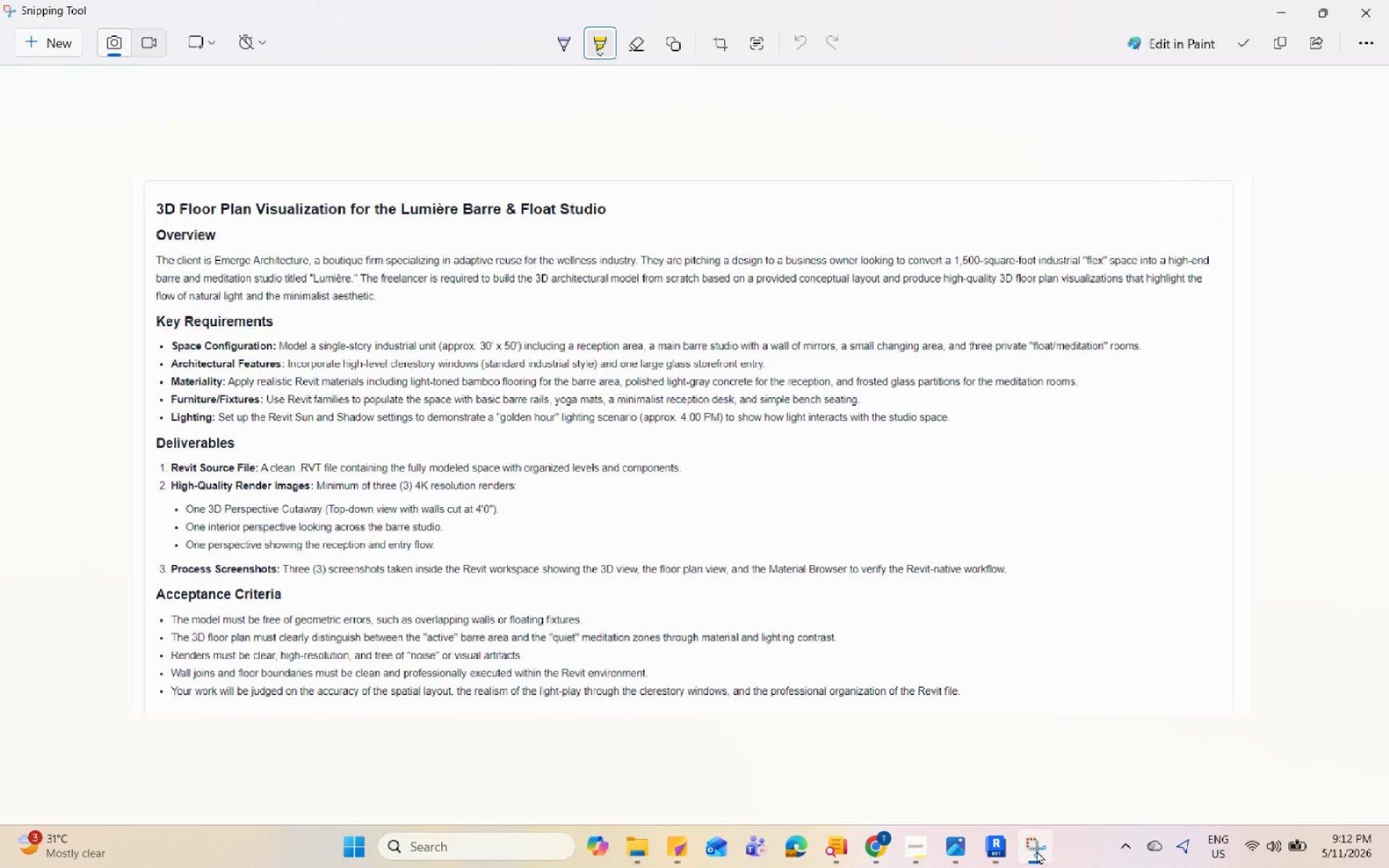 
left_click([1037, 851])
 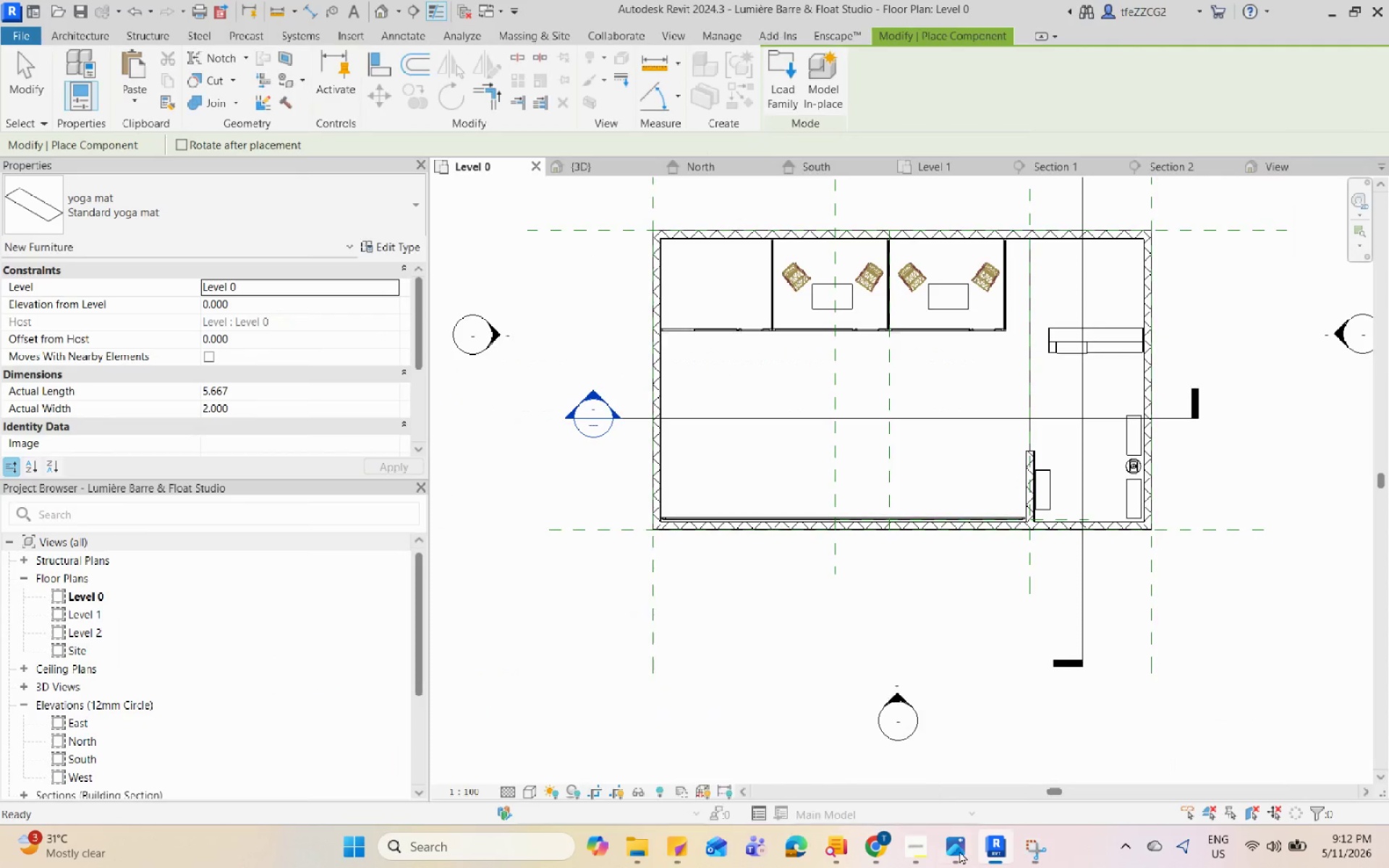 
double_click([953, 851])
 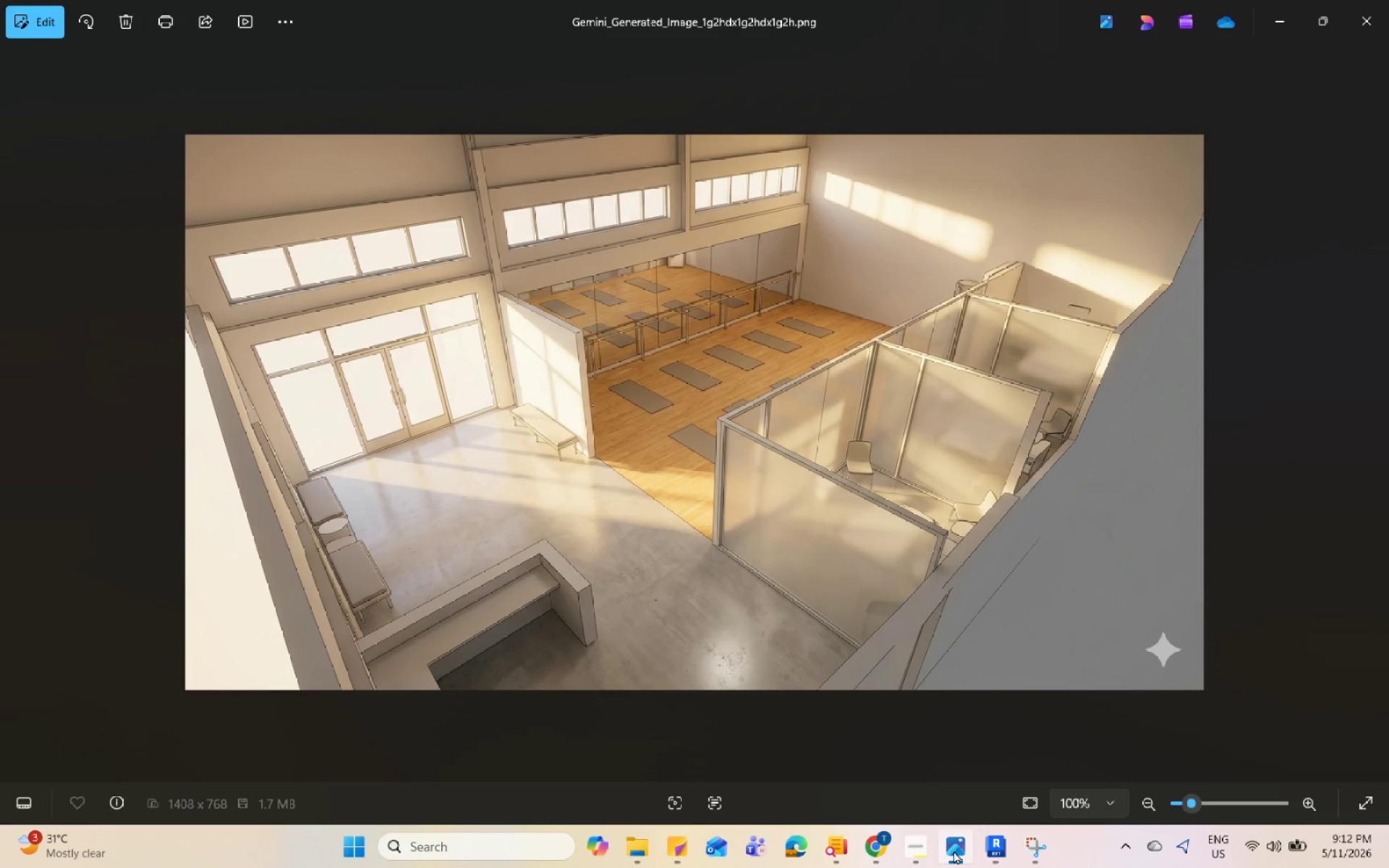 
left_click([953, 851])
 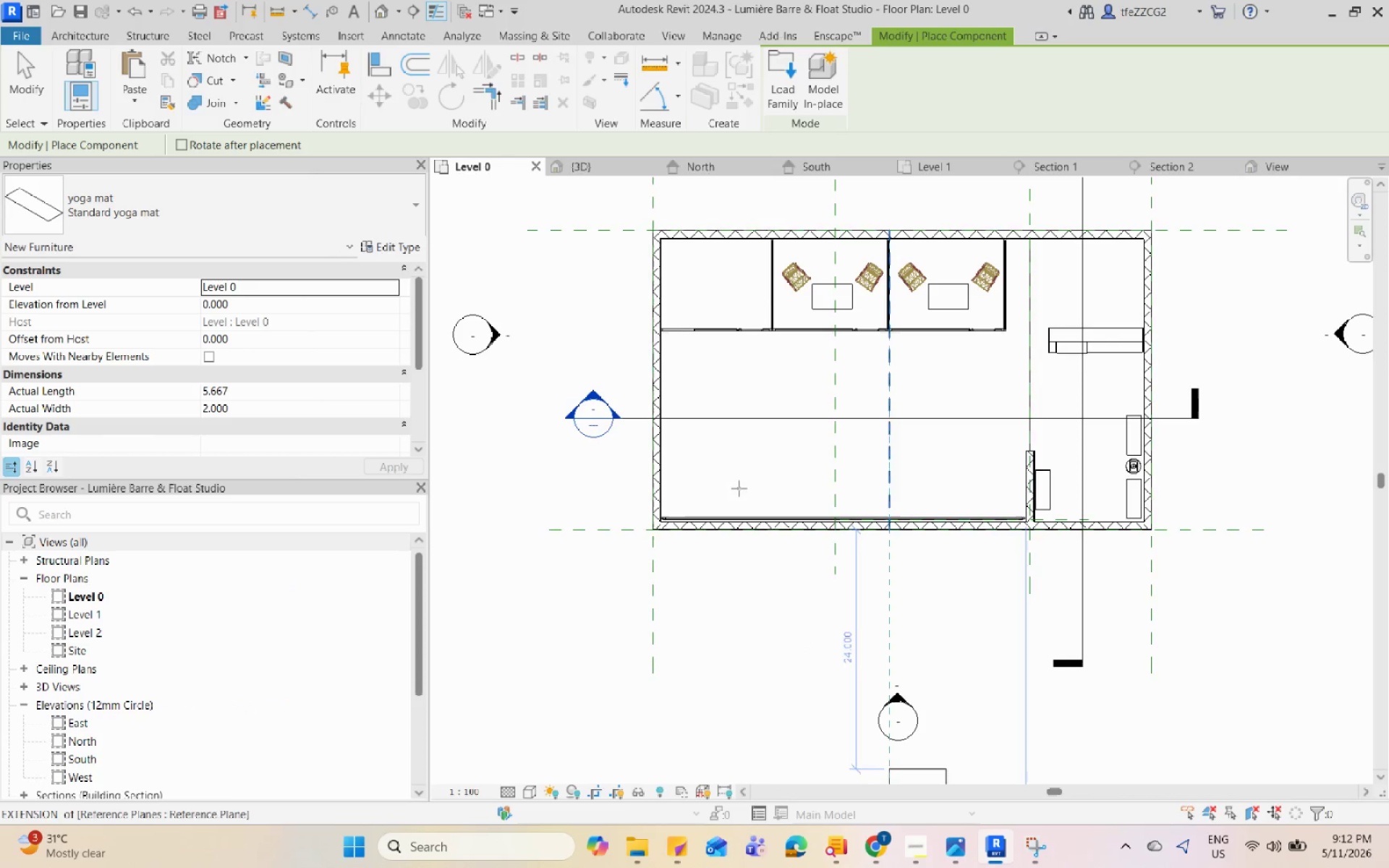 
key(Space)
 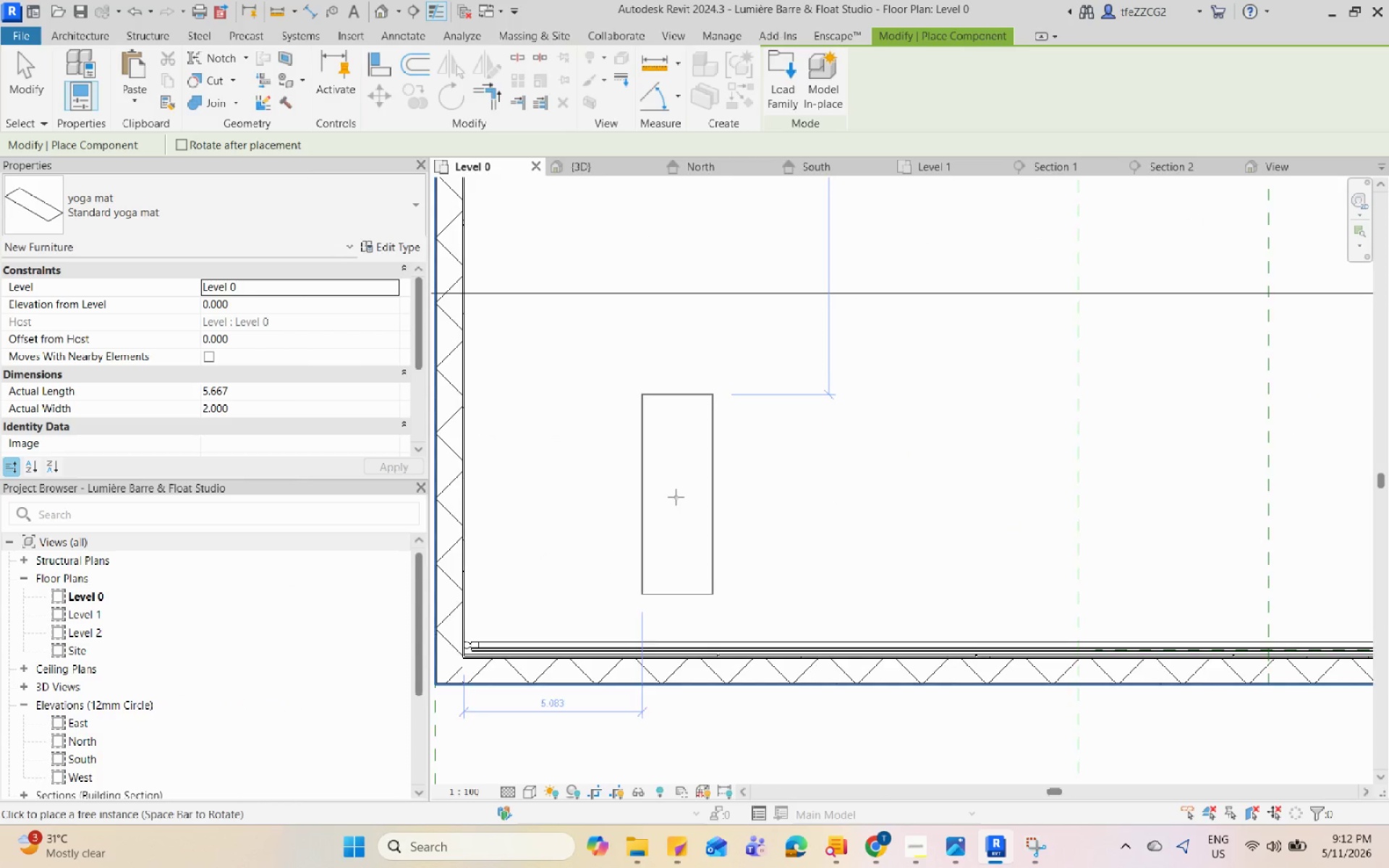 
scroll: coordinate [727, 446], scroll_direction: up, amount: 9.0
 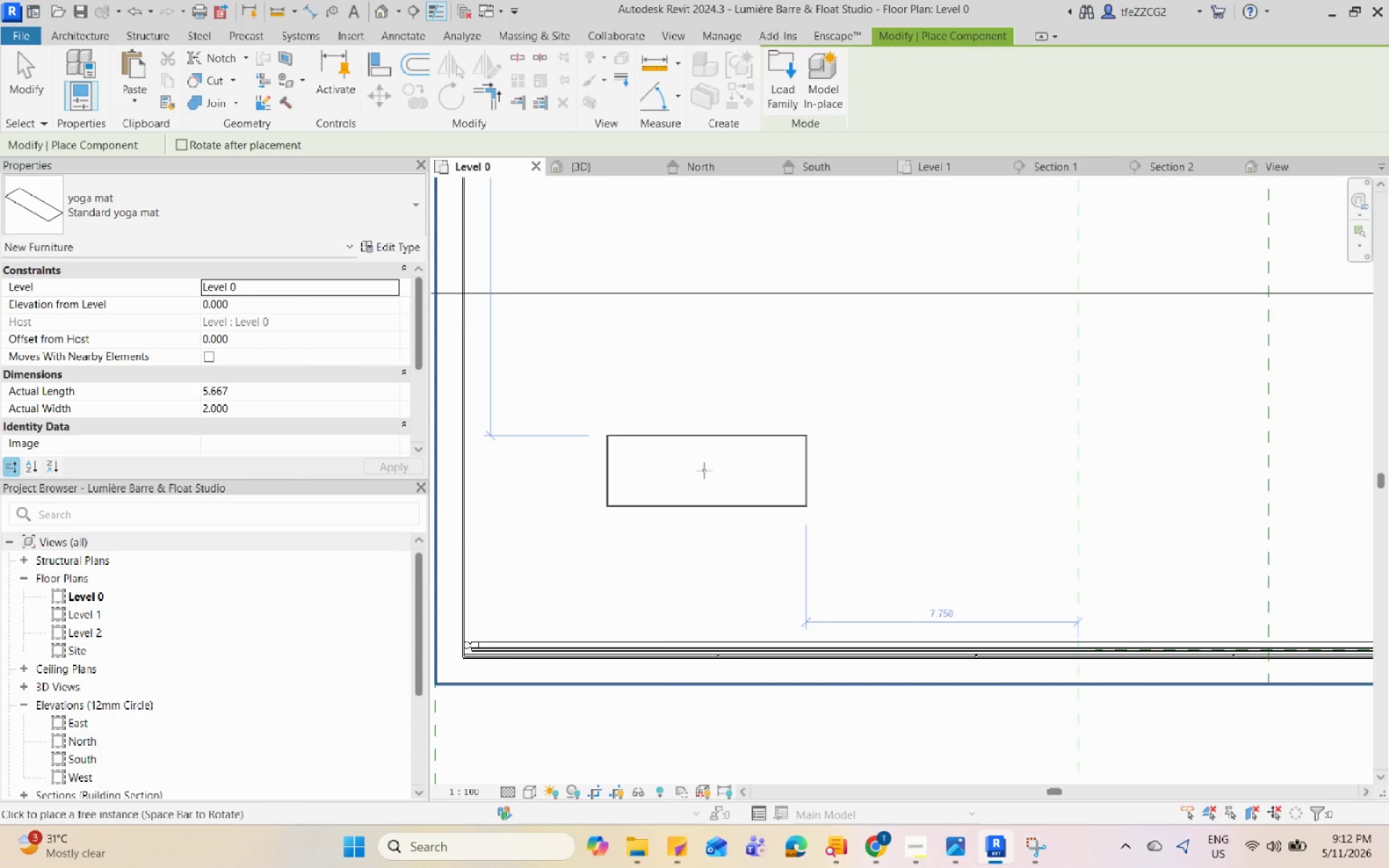 
scroll: coordinate [670, 500], scroll_direction: down, amount: 5.0
 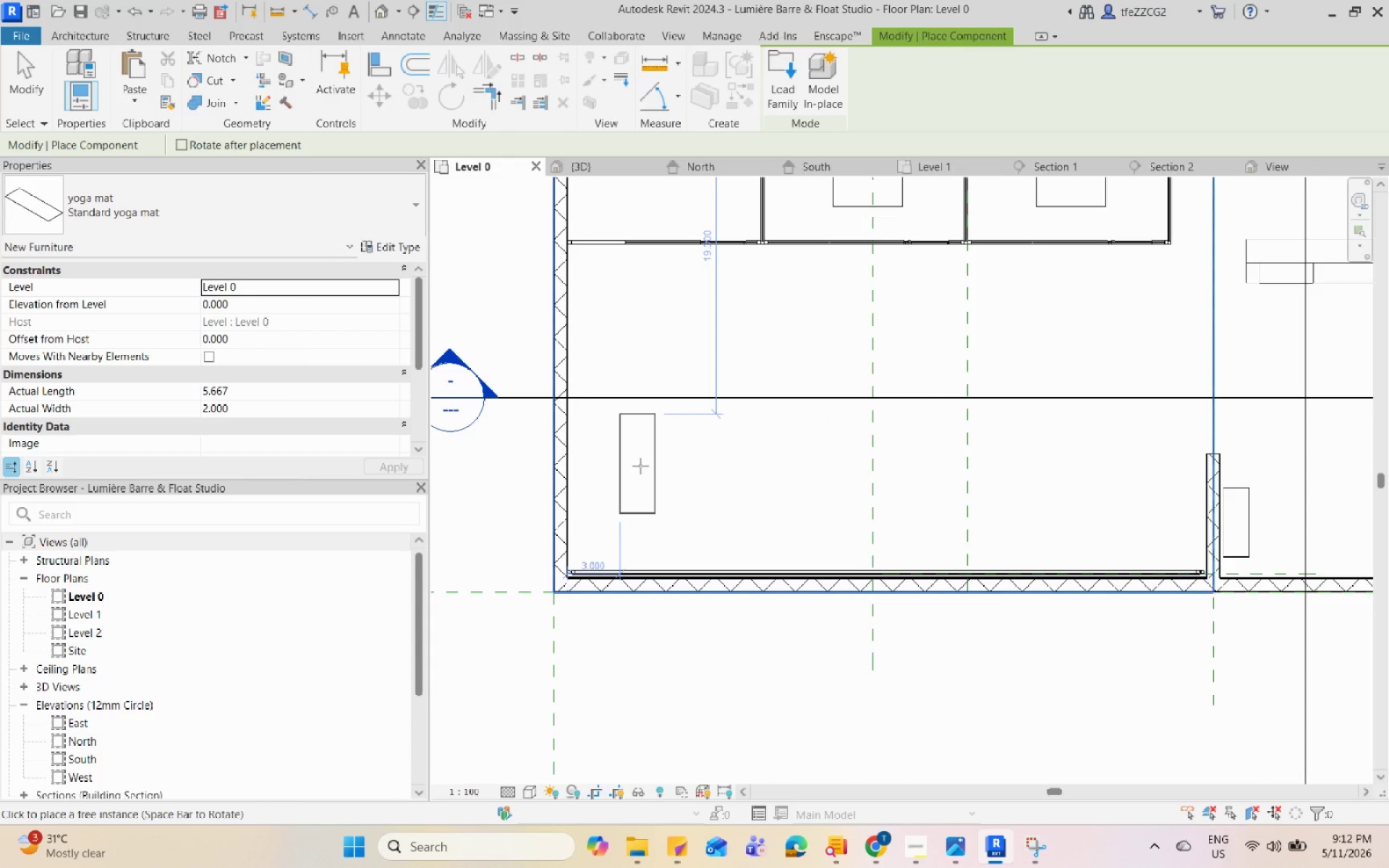 
left_click([640, 466])
 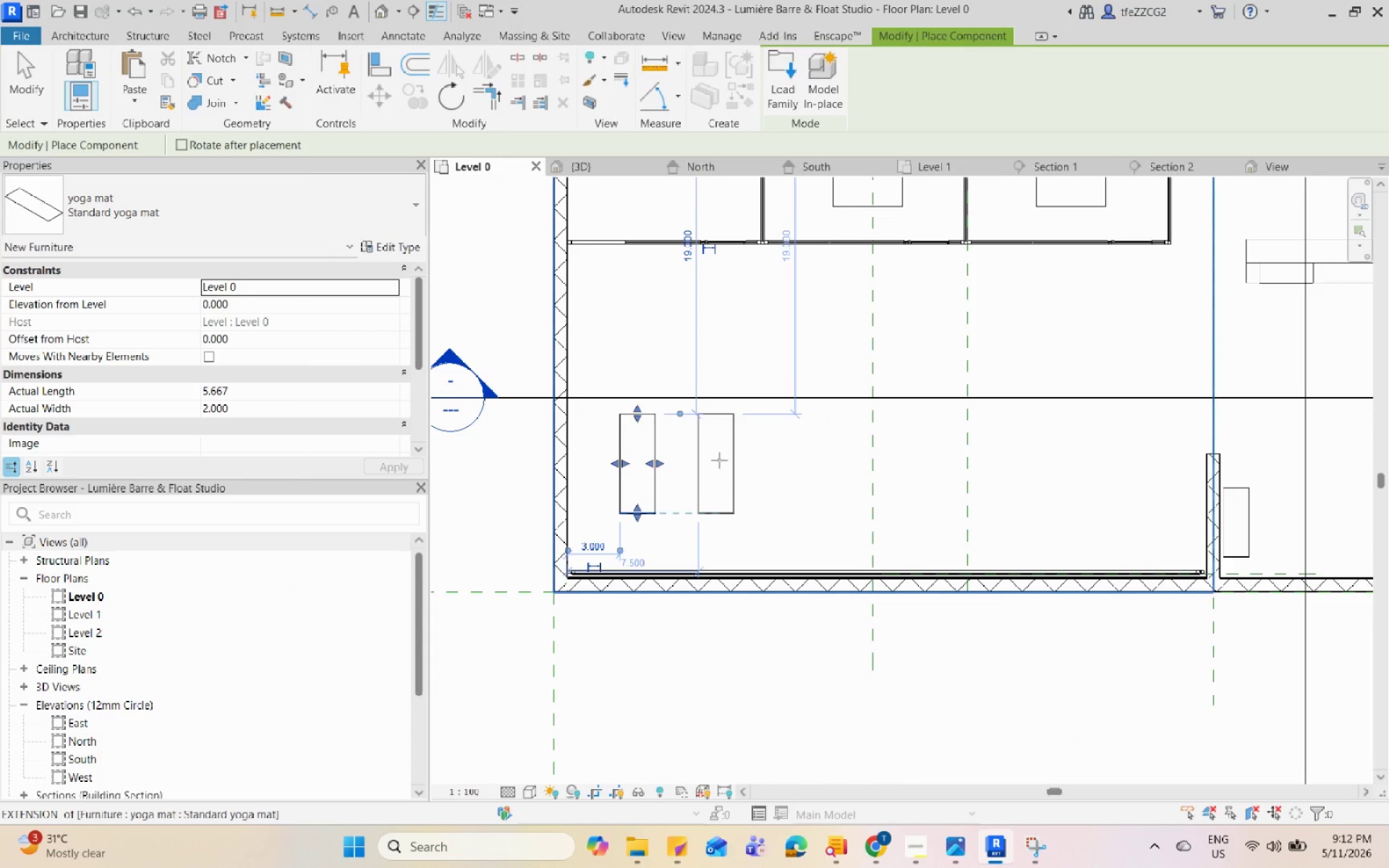 
left_click([719, 460])
 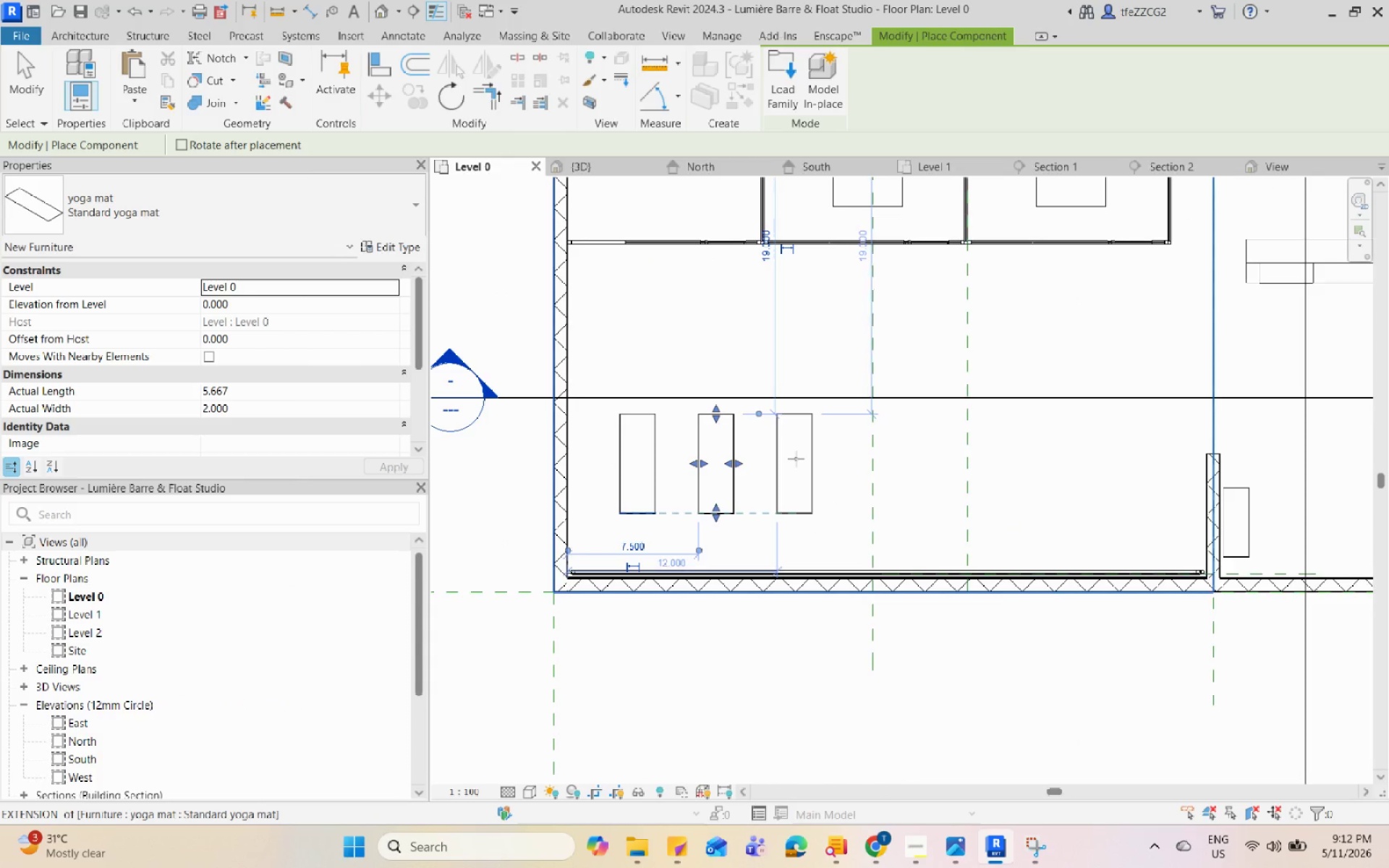 
left_click([796, 459])
 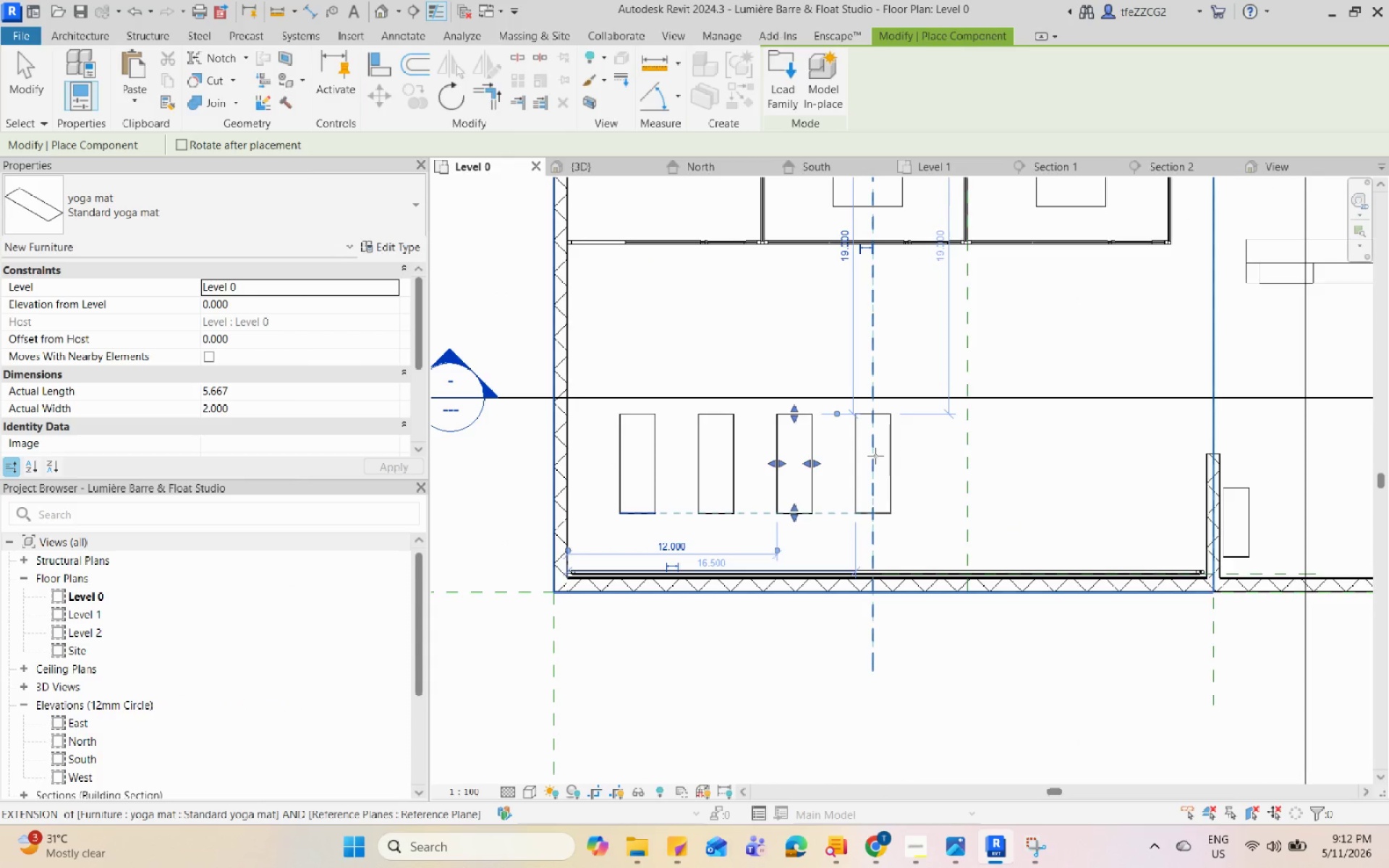 
left_click([875, 456])
 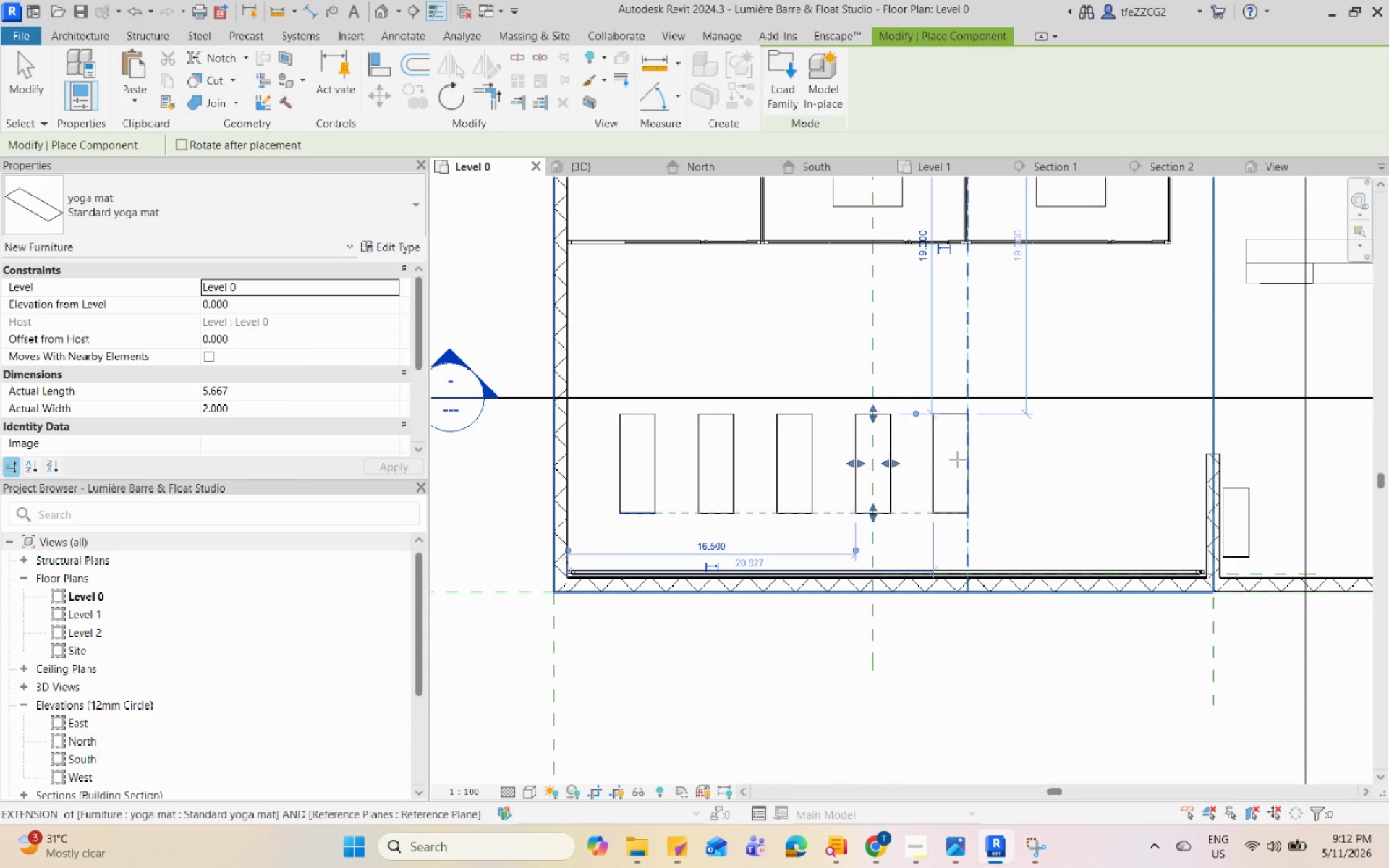 
left_click([957, 459])
 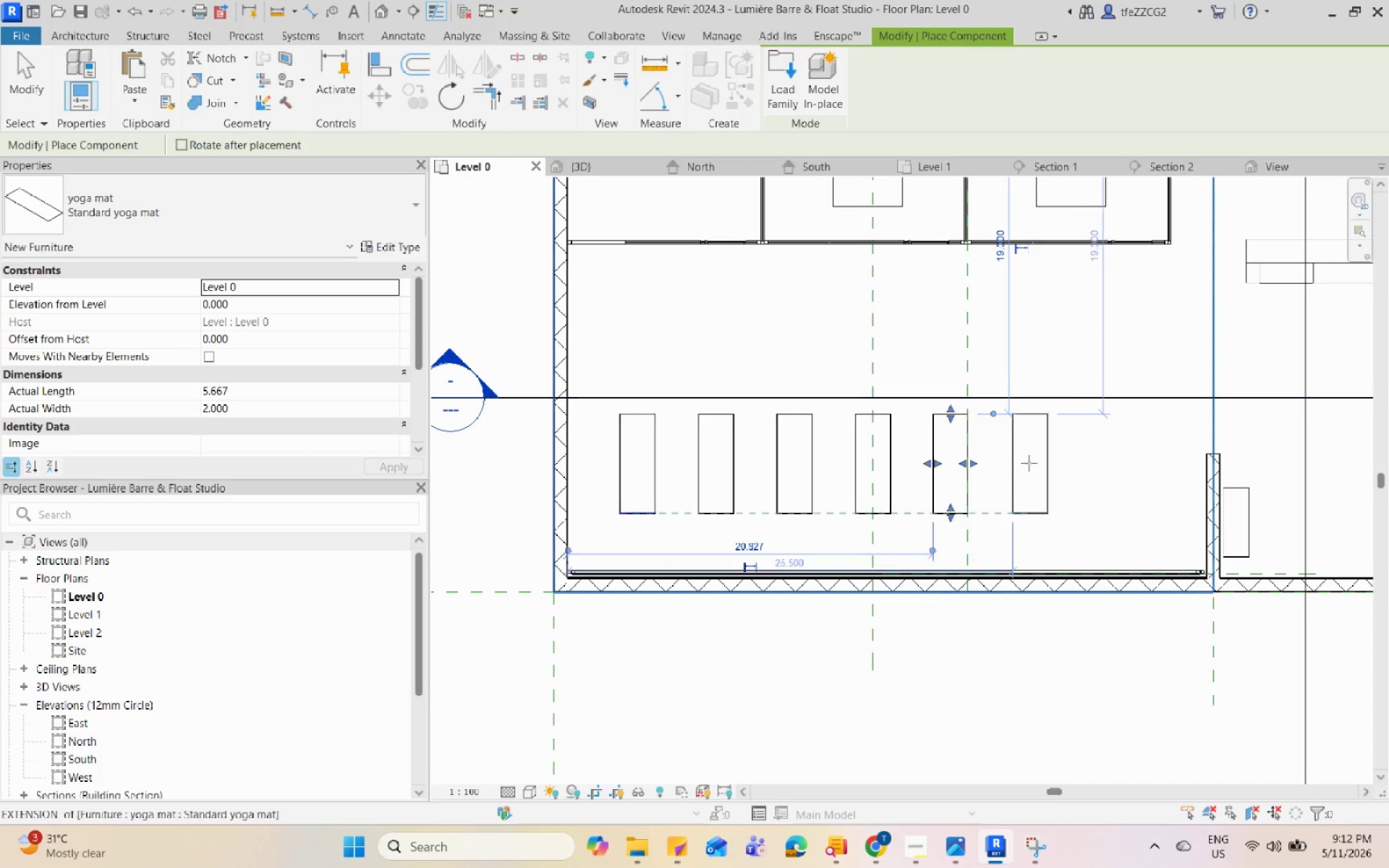 
left_click([1029, 464])
 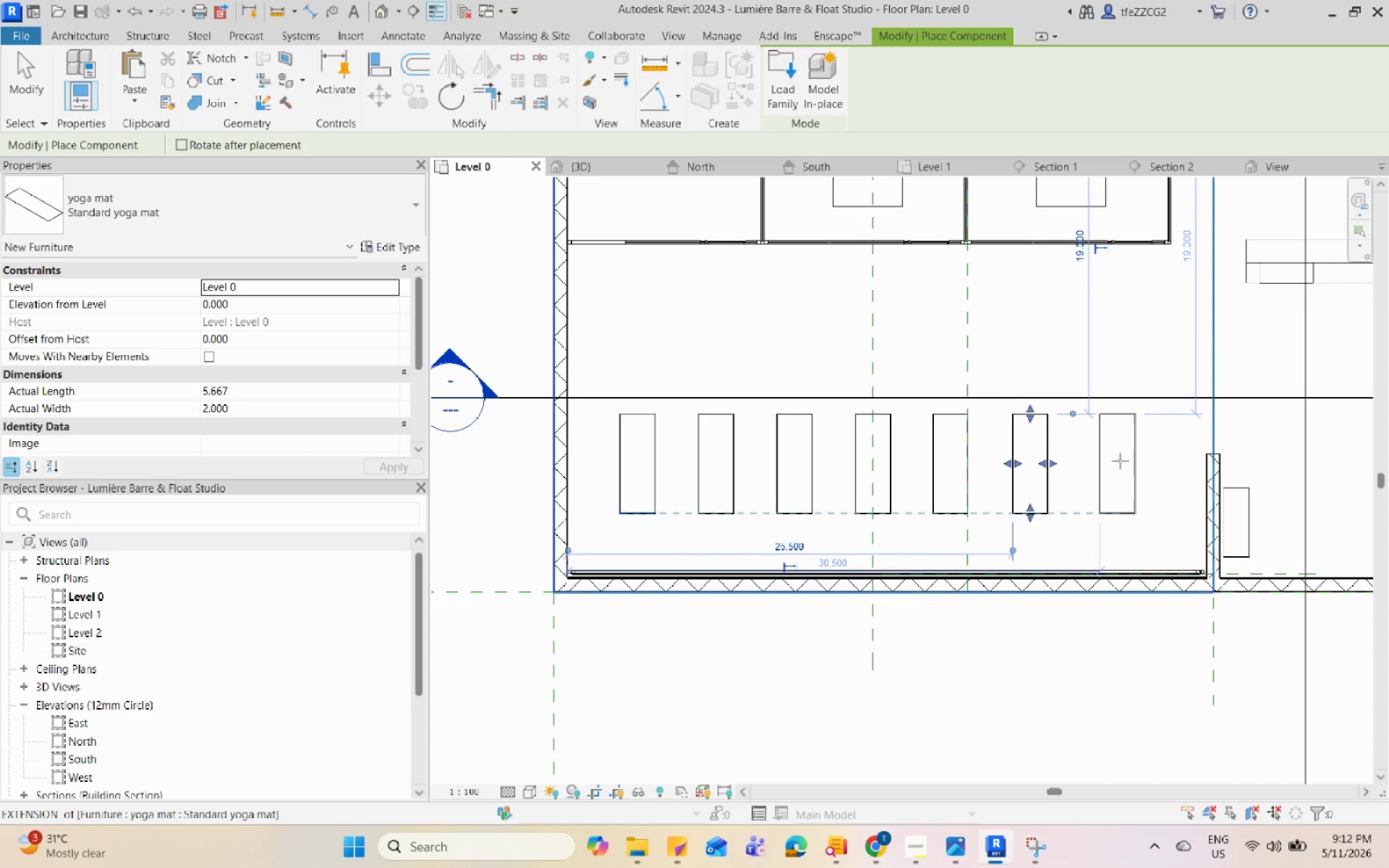 
left_click([1120, 461])
 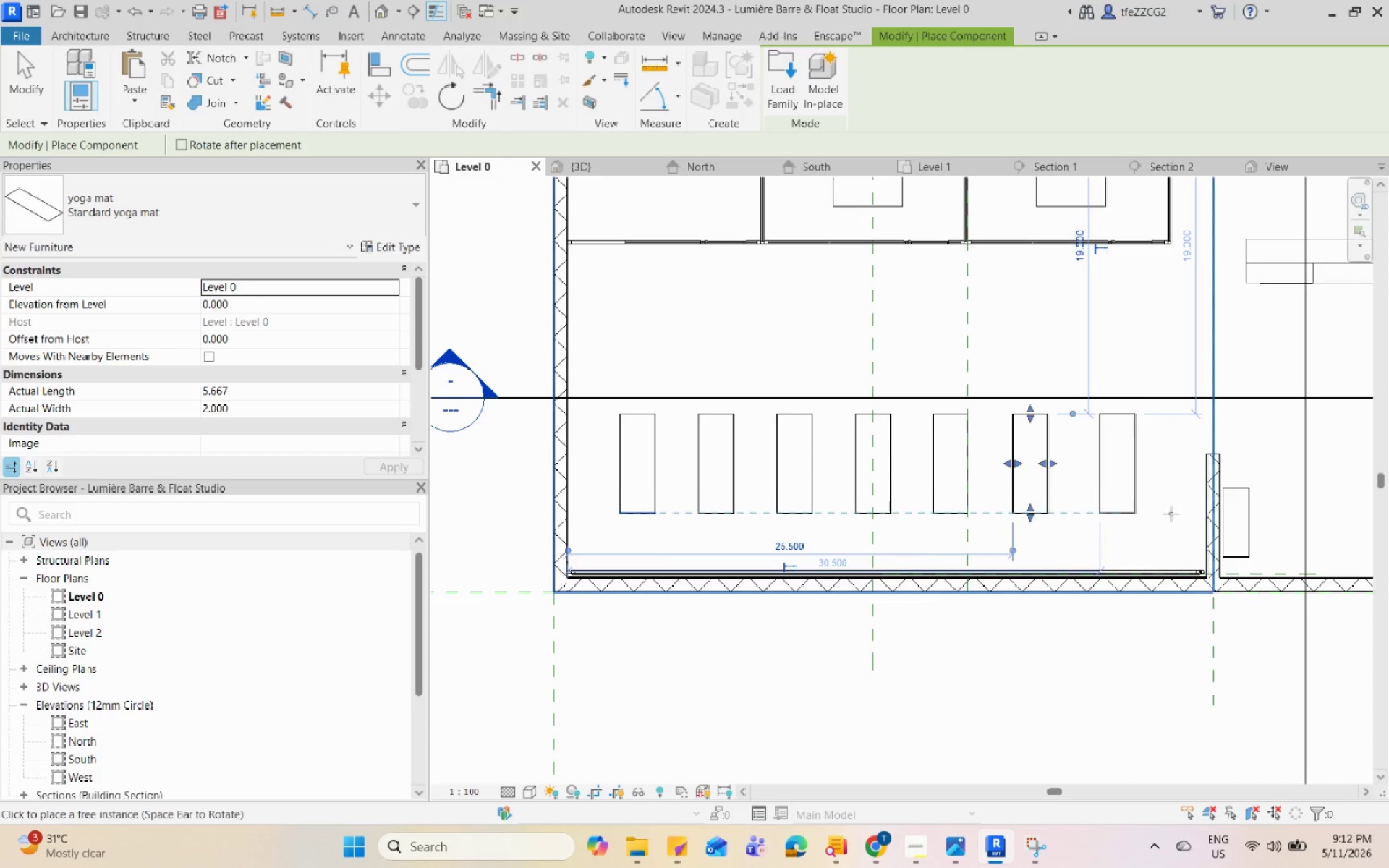 
key(Escape)
 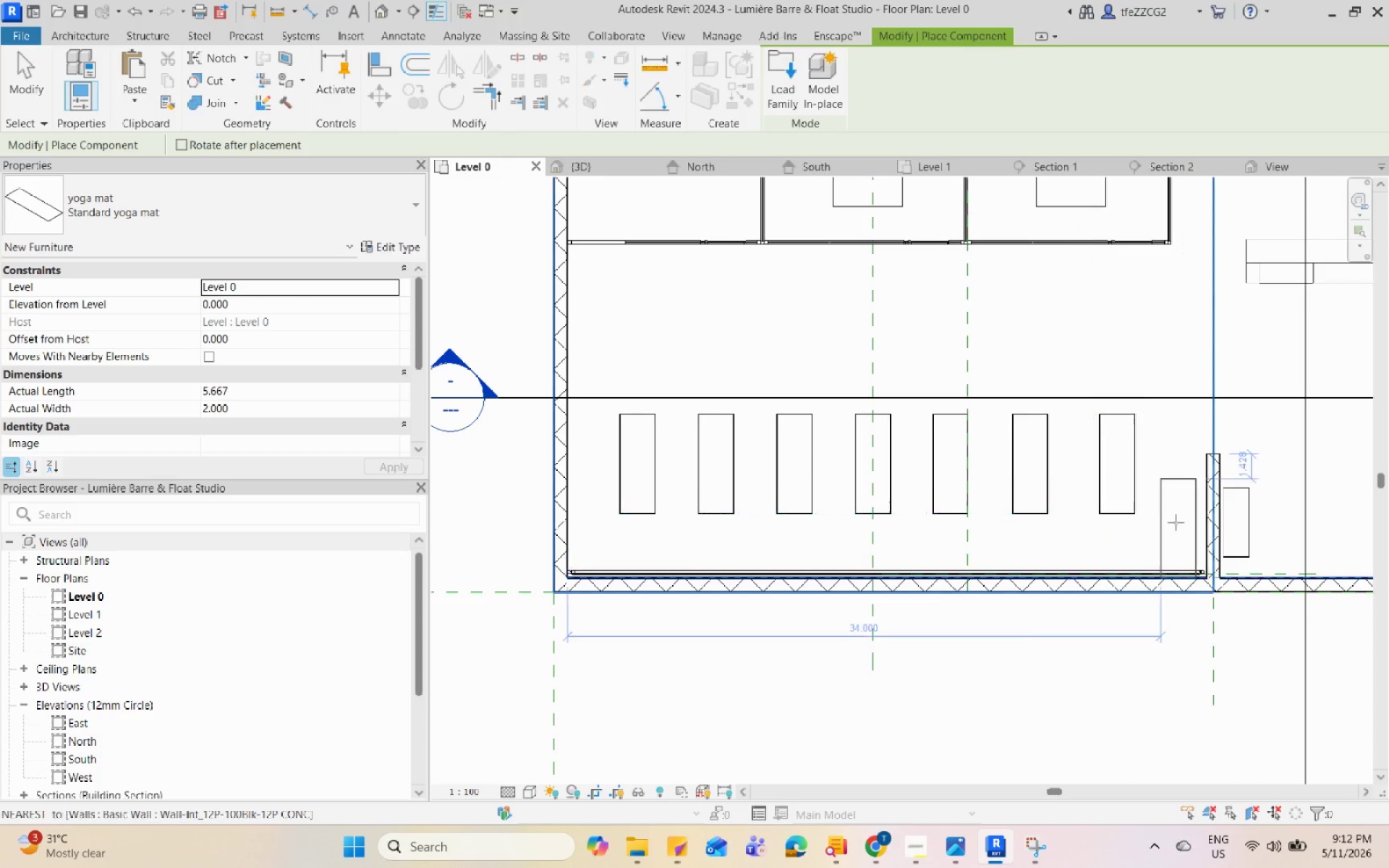 
key(Escape)
 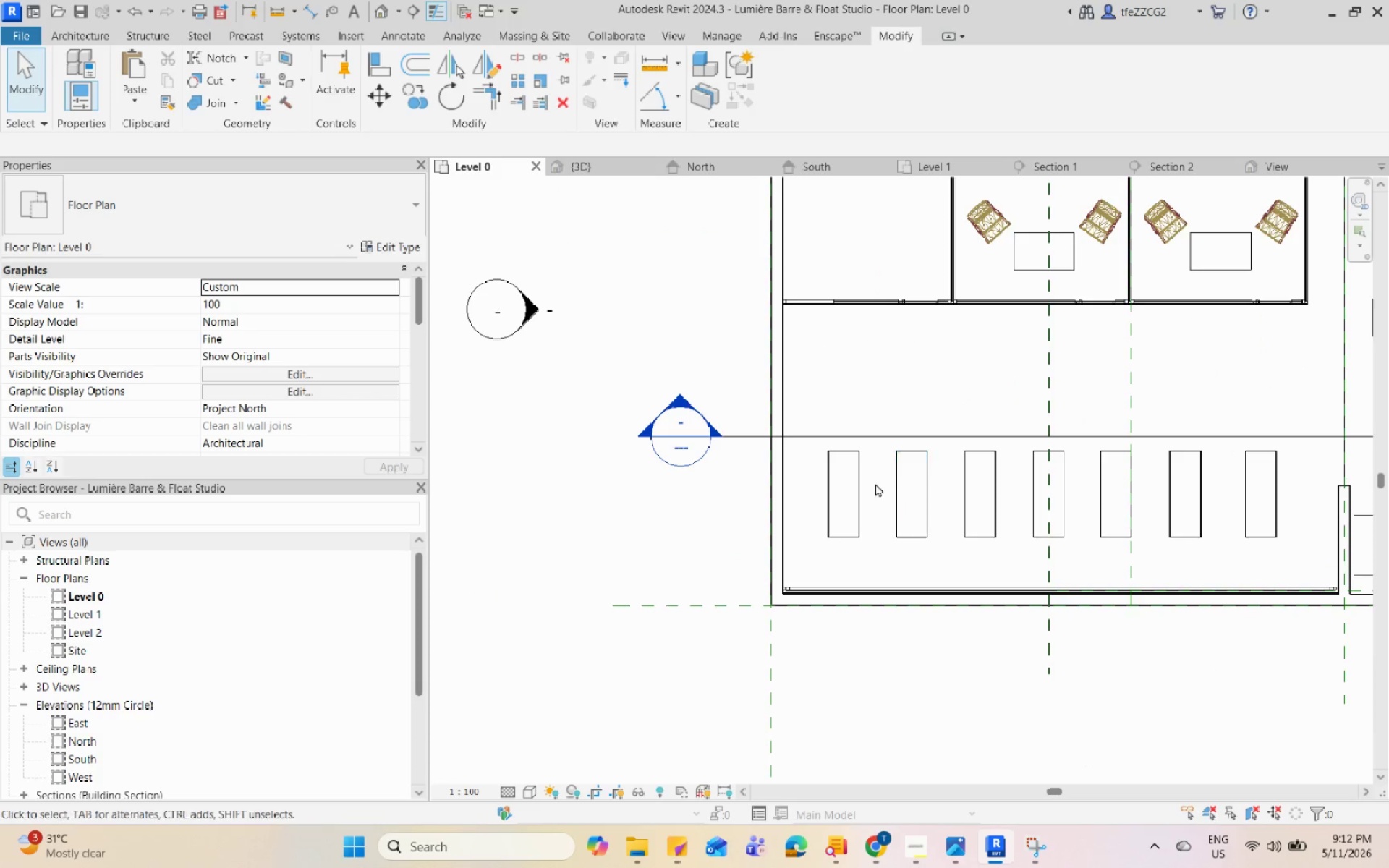 
scroll: coordinate [914, 478], scroll_direction: down, amount: 1.0
 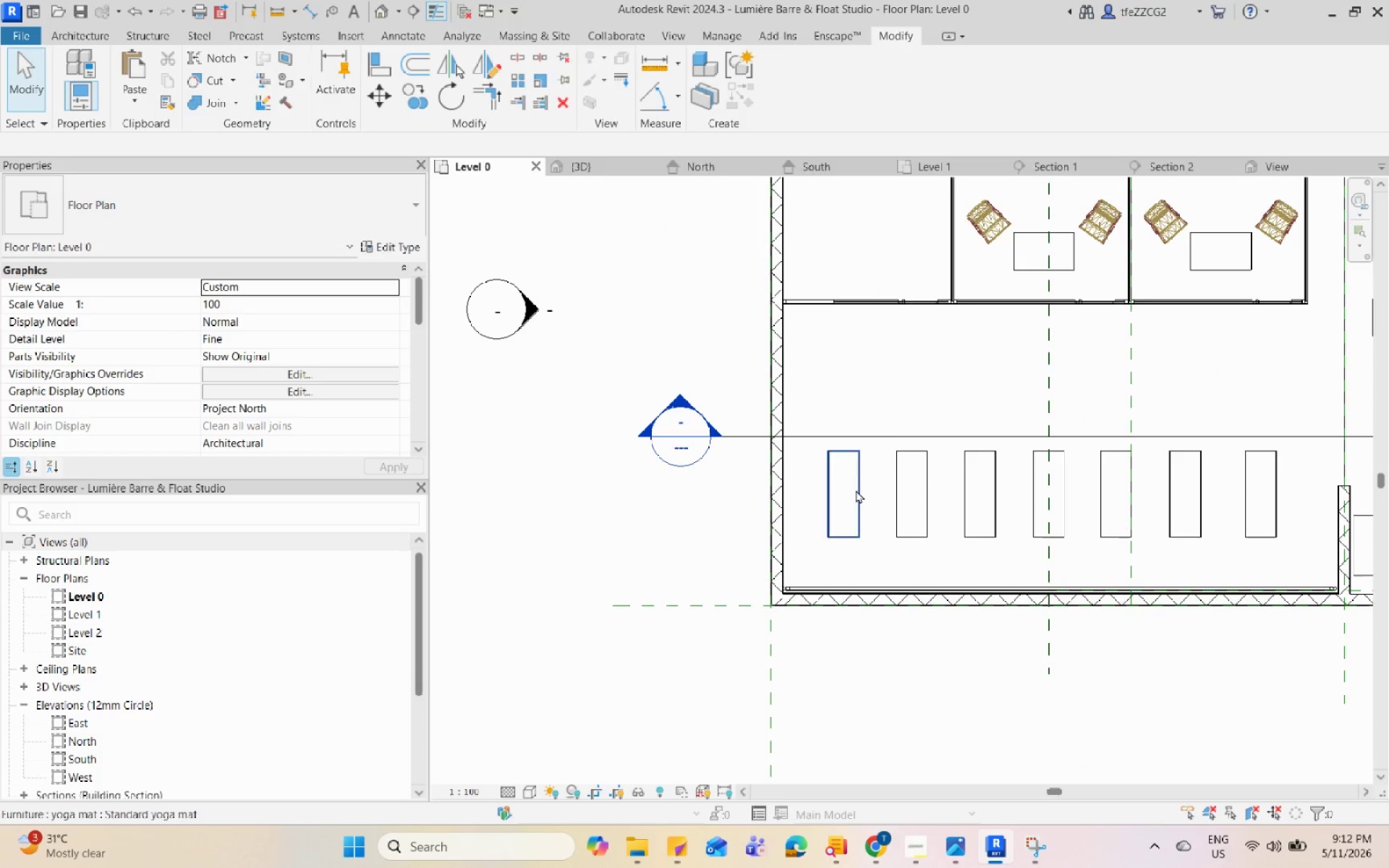 
left_click([856, 490])
 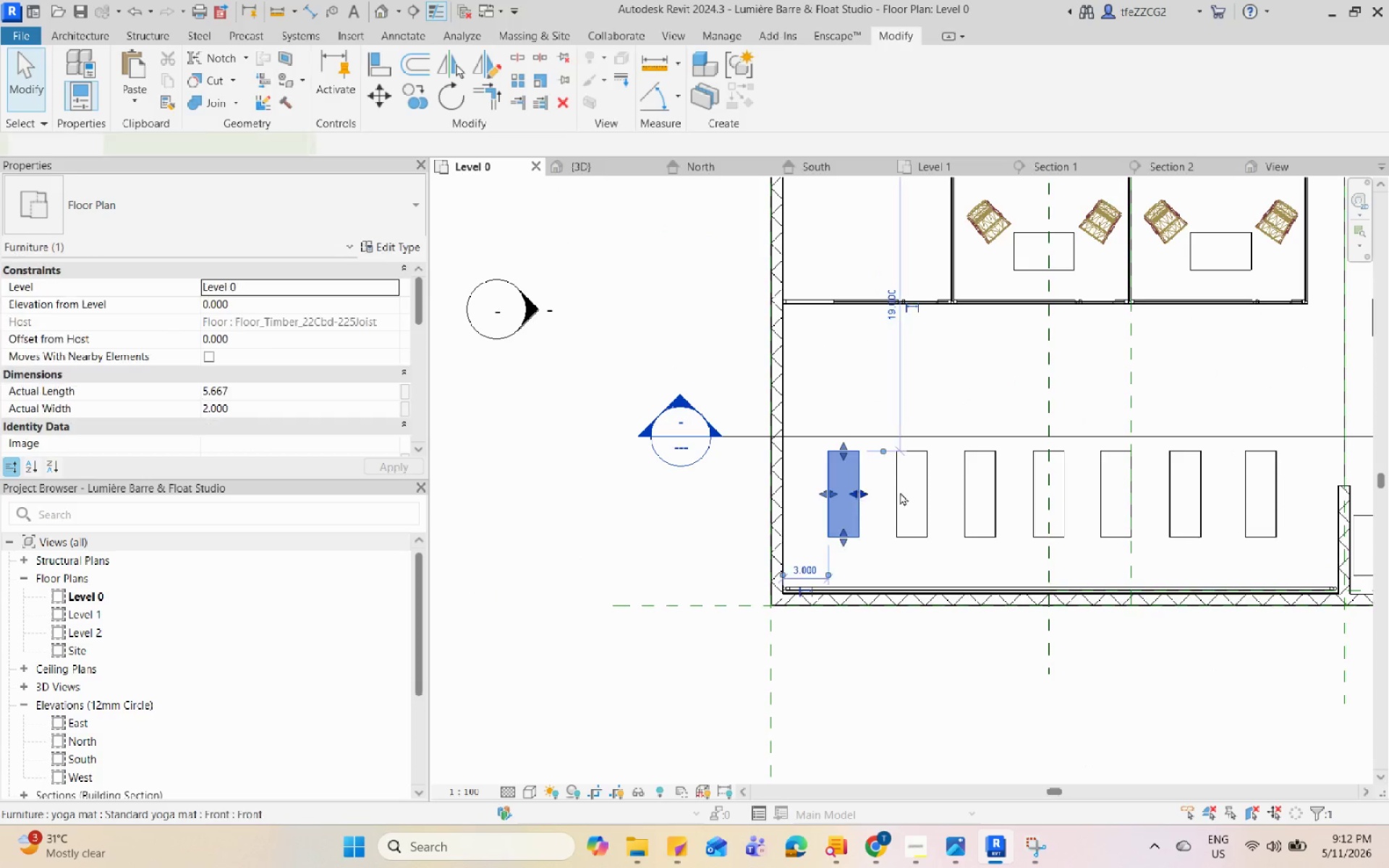 
hold_key(key=ControlLeft, duration=3.2)
left_click([933, 498])
 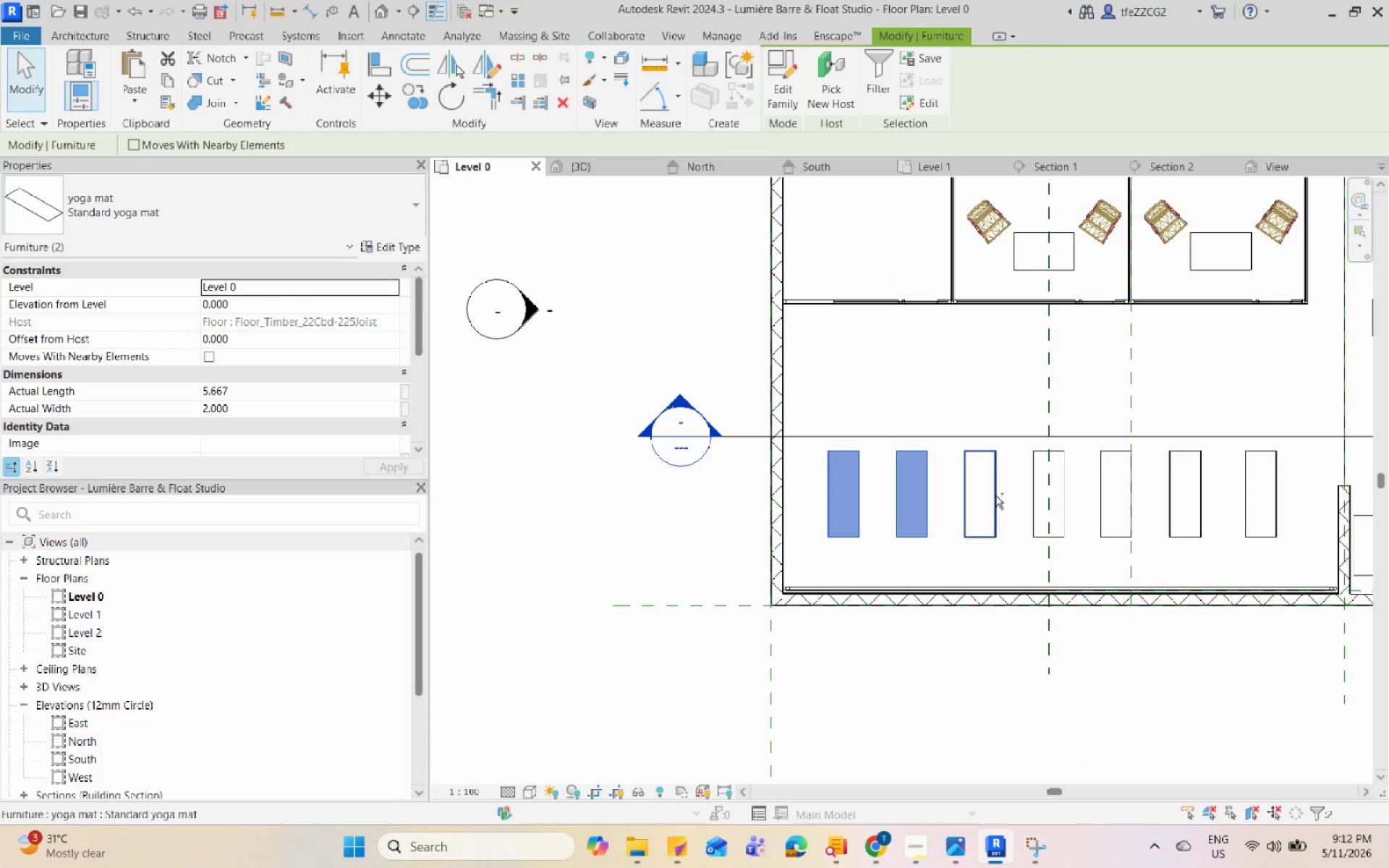 
left_click([995, 495])
 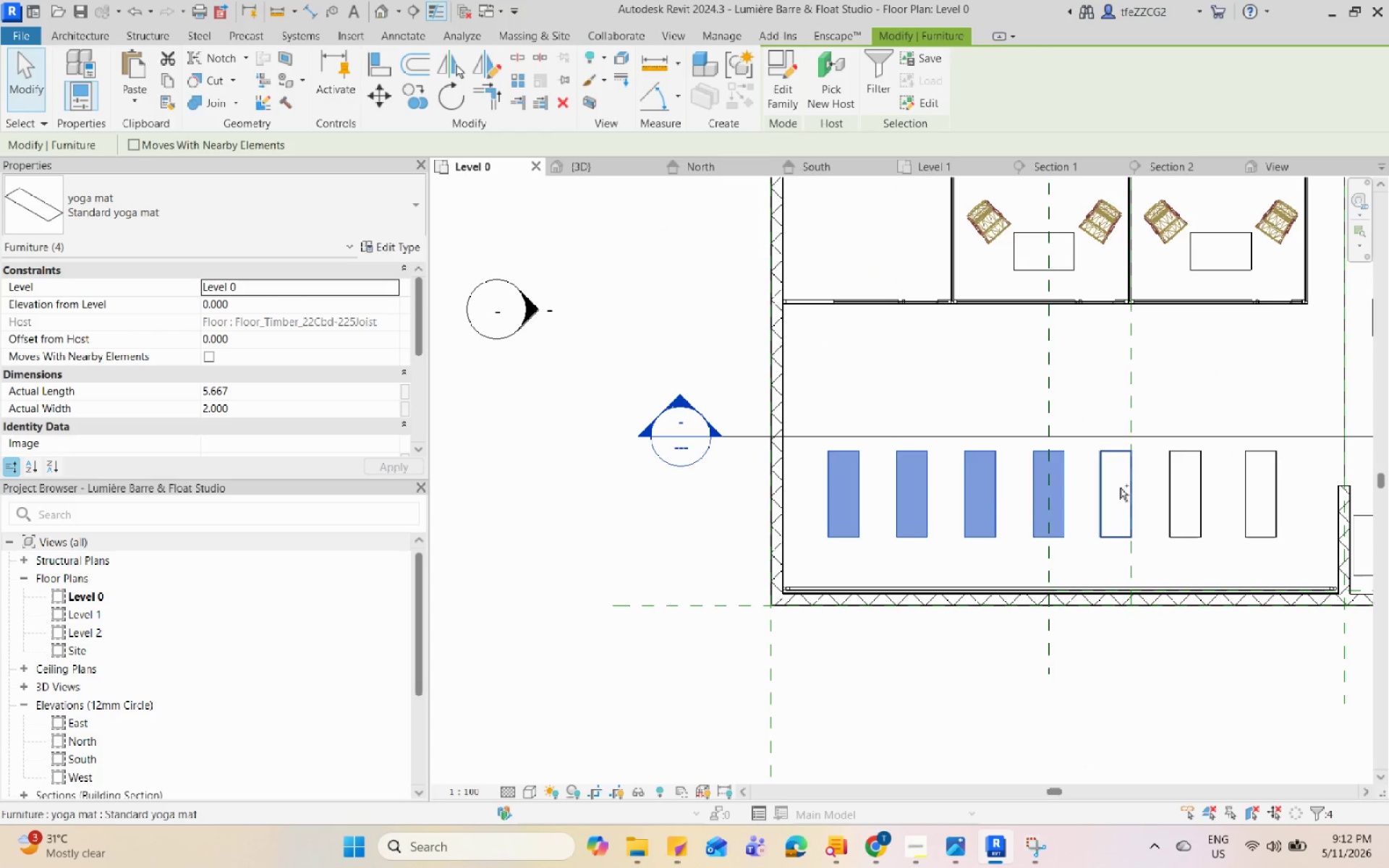 
double_click([1120, 488])
 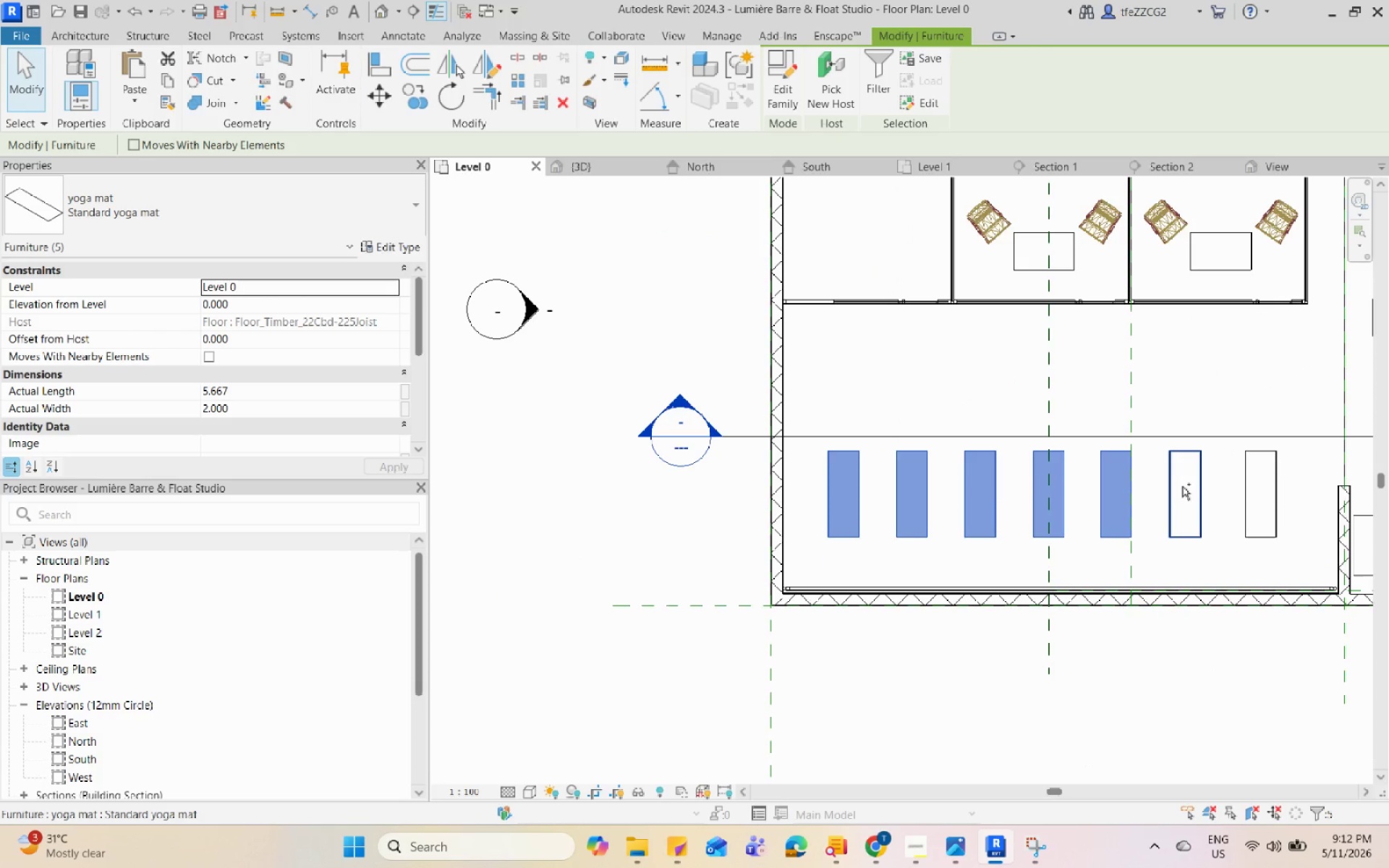 
triple_click([1184, 485])
 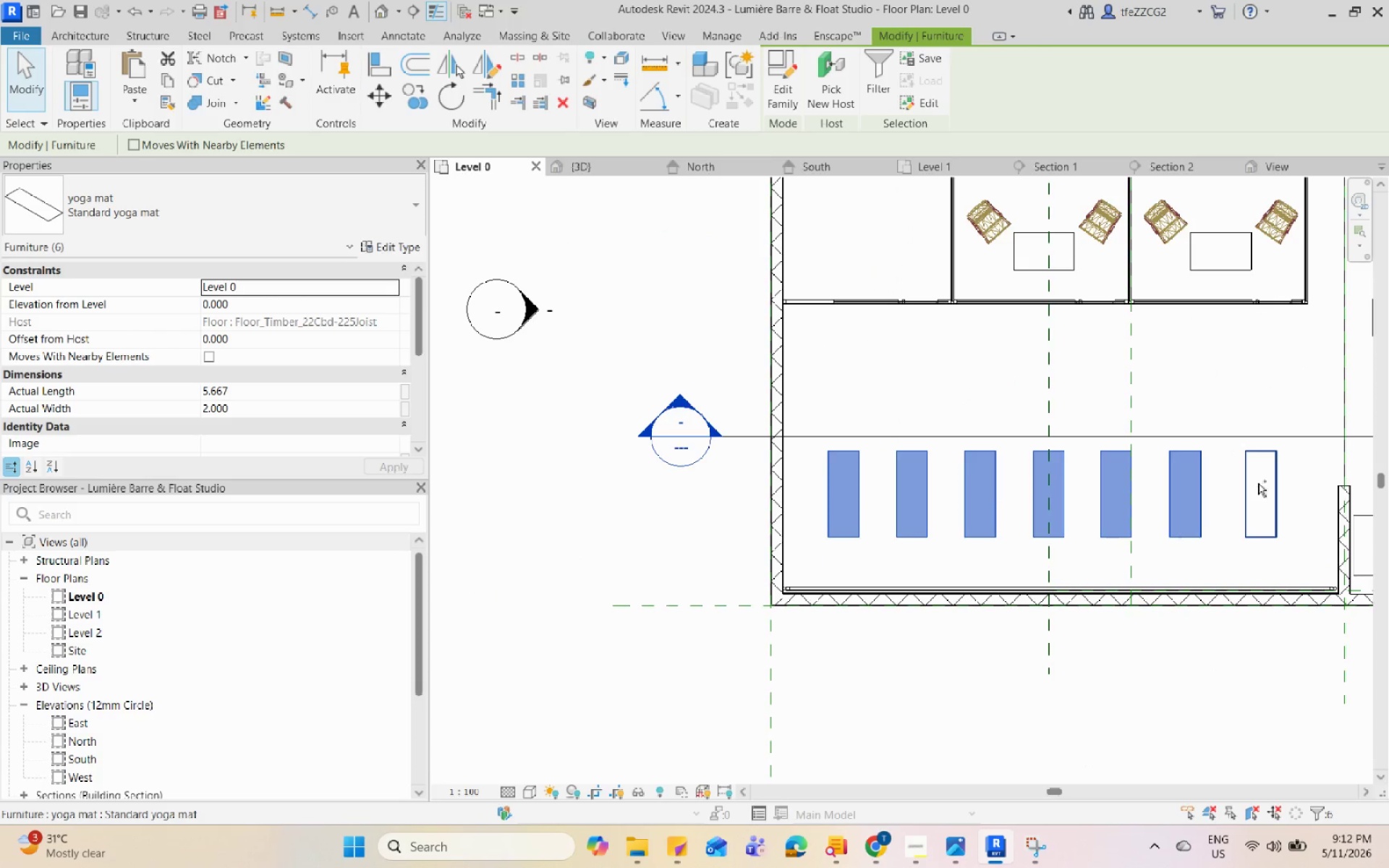 
triple_click([1262, 482])
 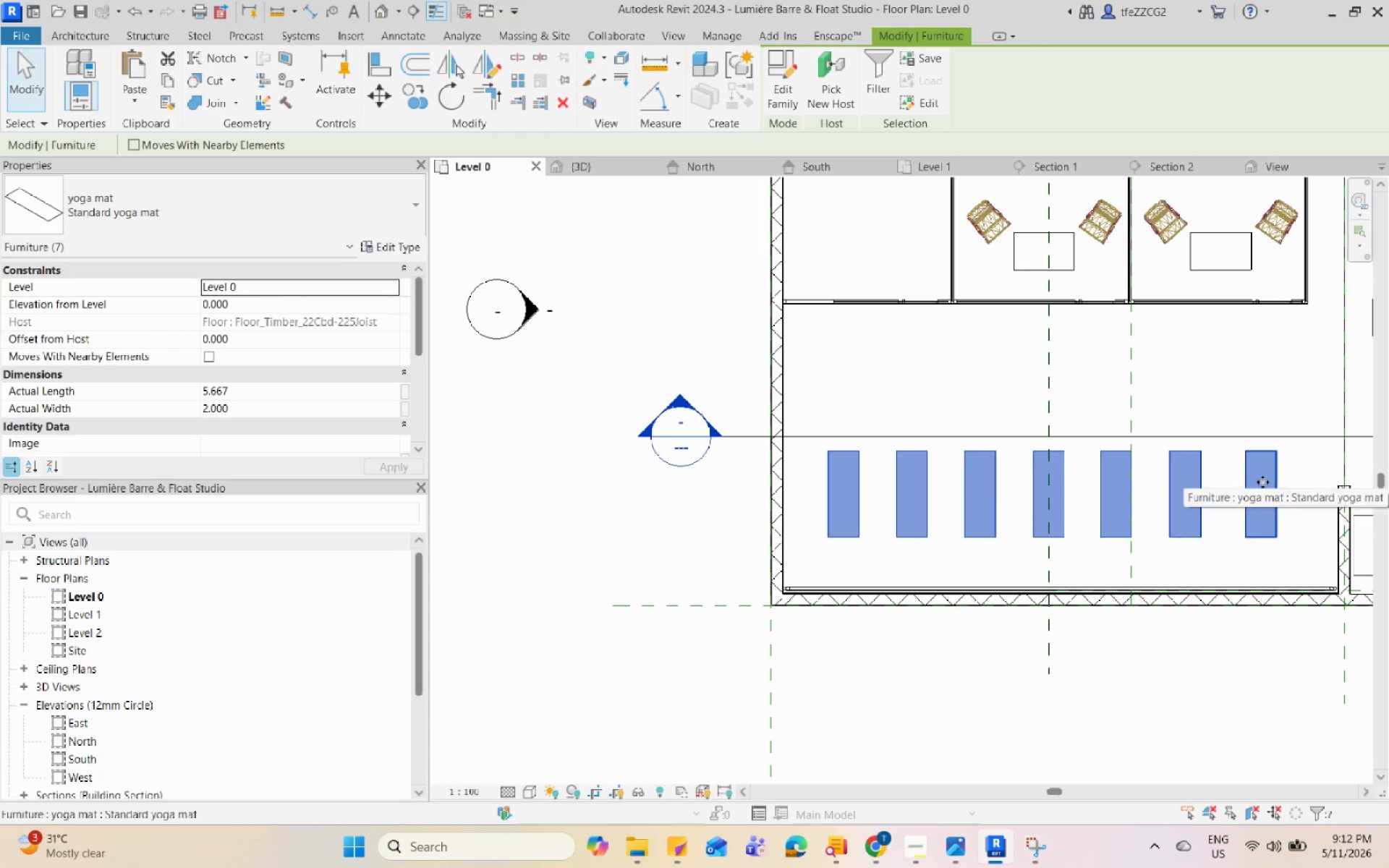 
key(ArrowDown)
 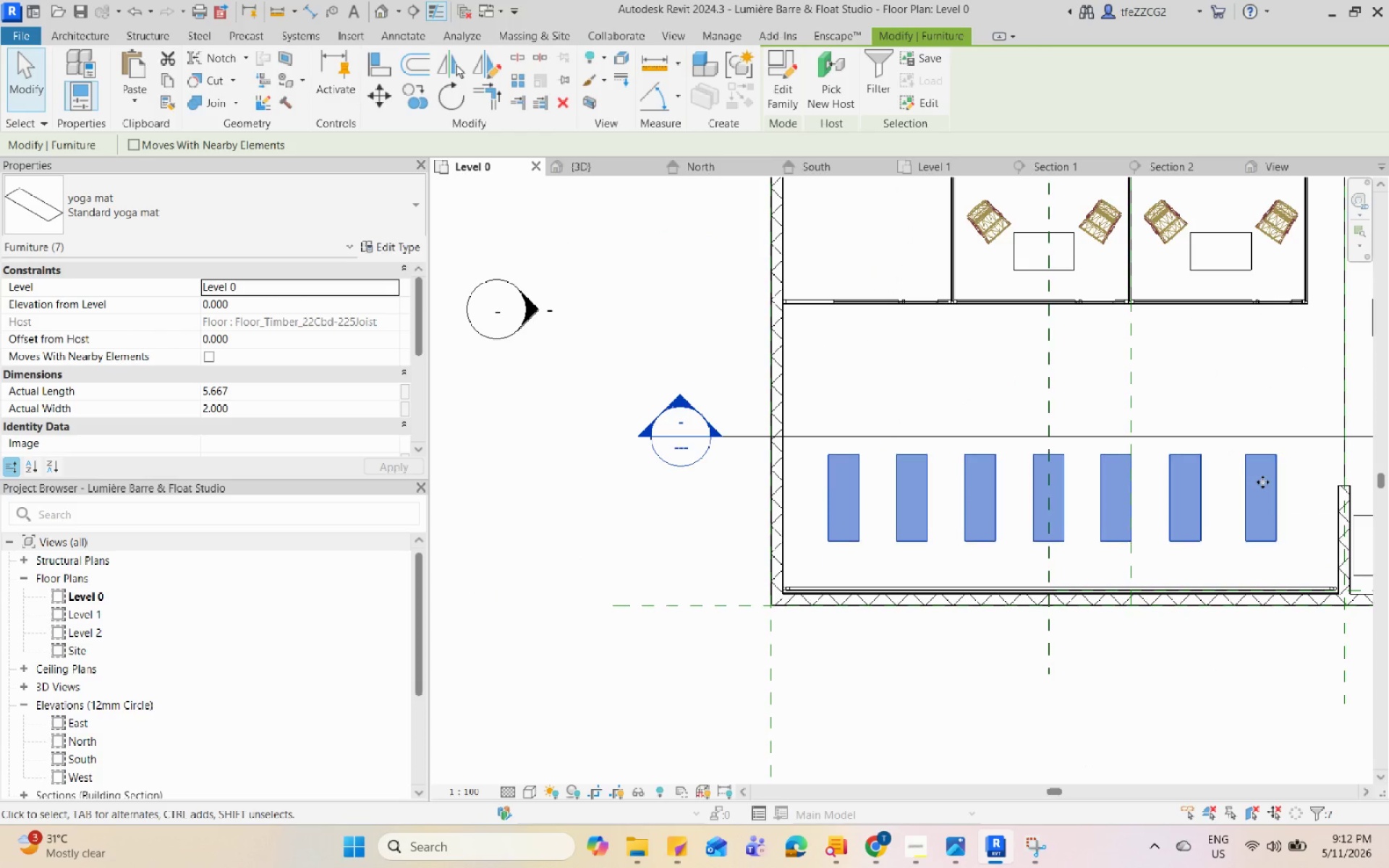 
key(ArrowDown)
 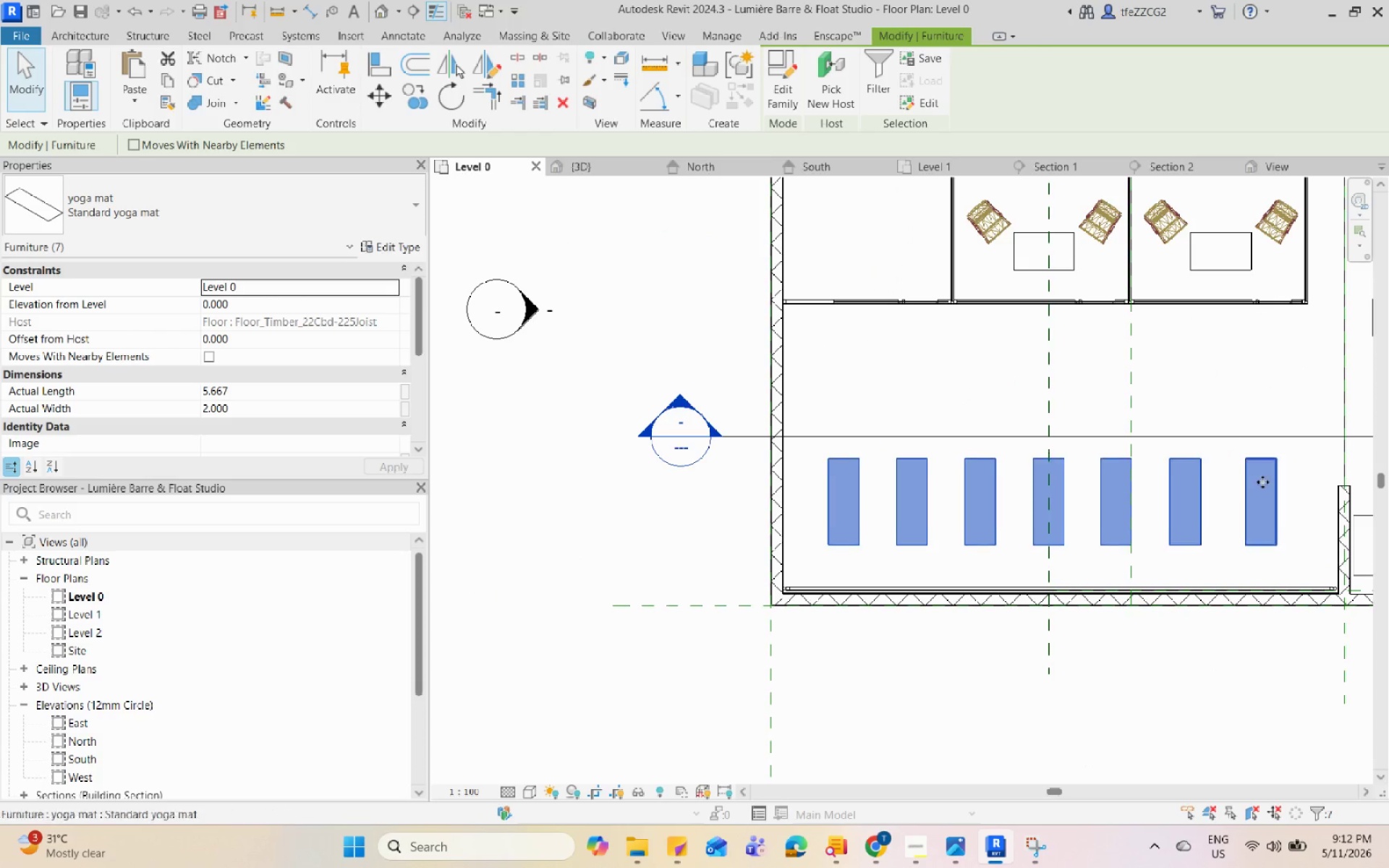 
key(ArrowDown)
 